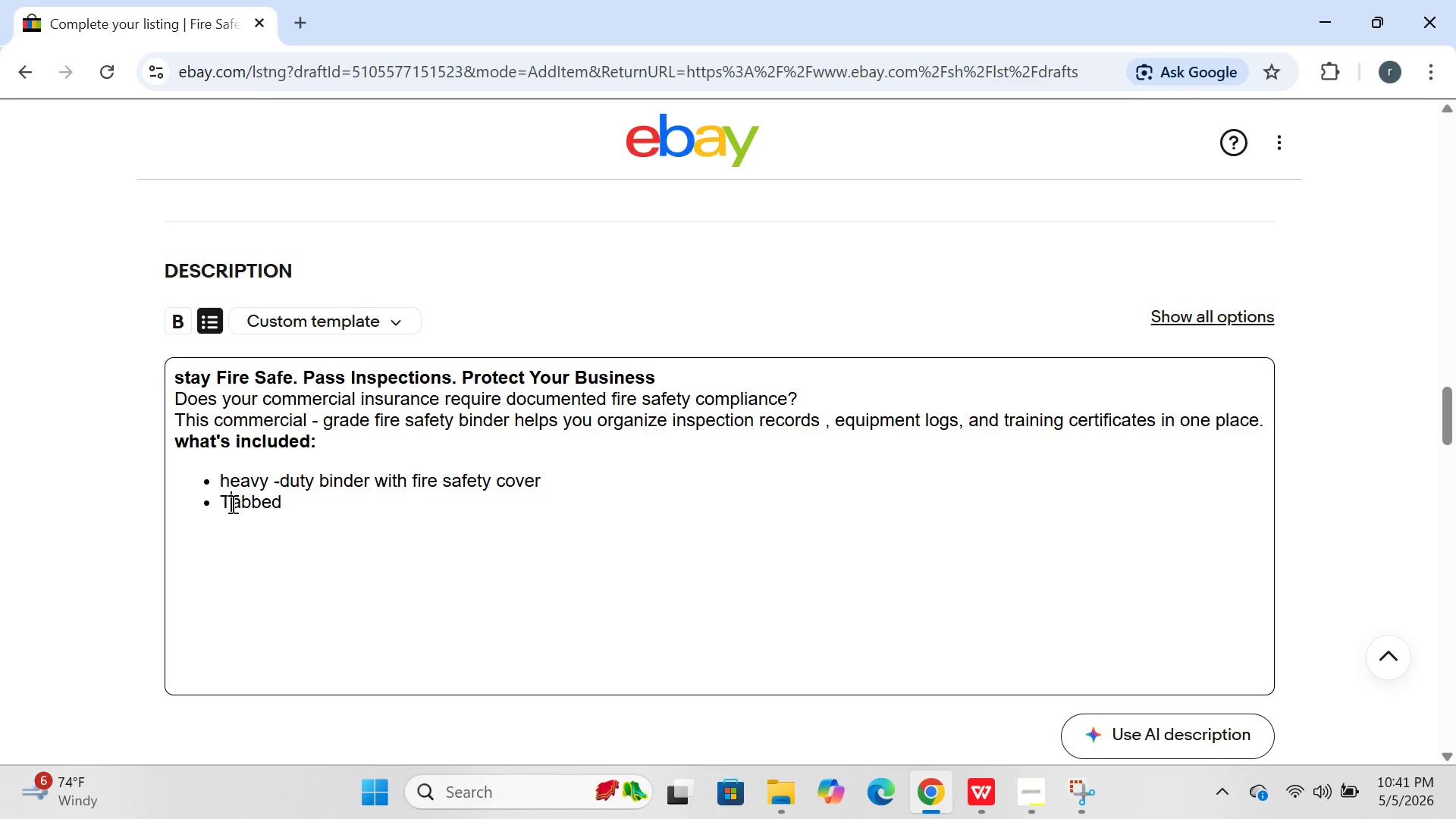 
key(CapsLock)
 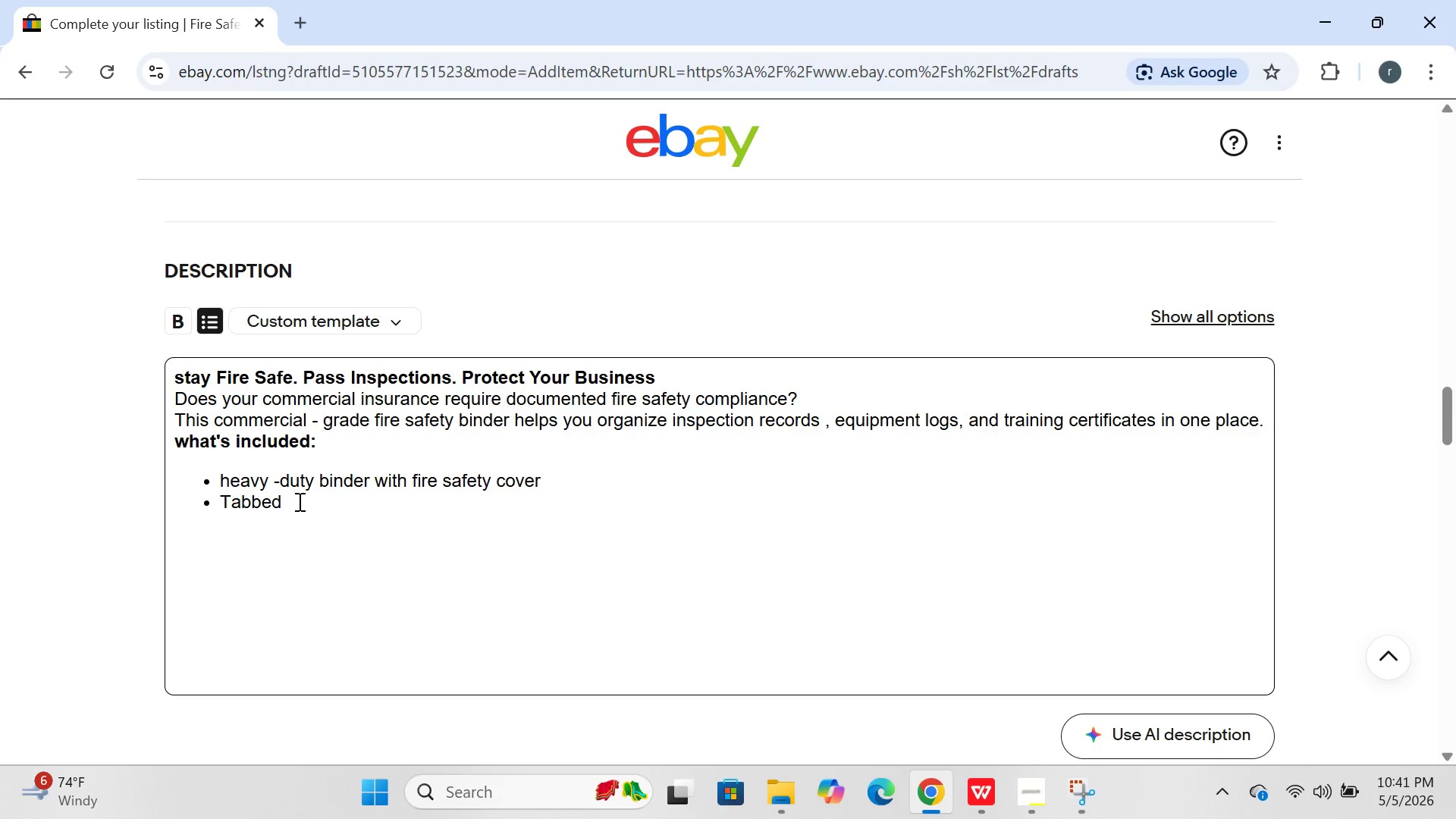 
key(ArrowRight)
 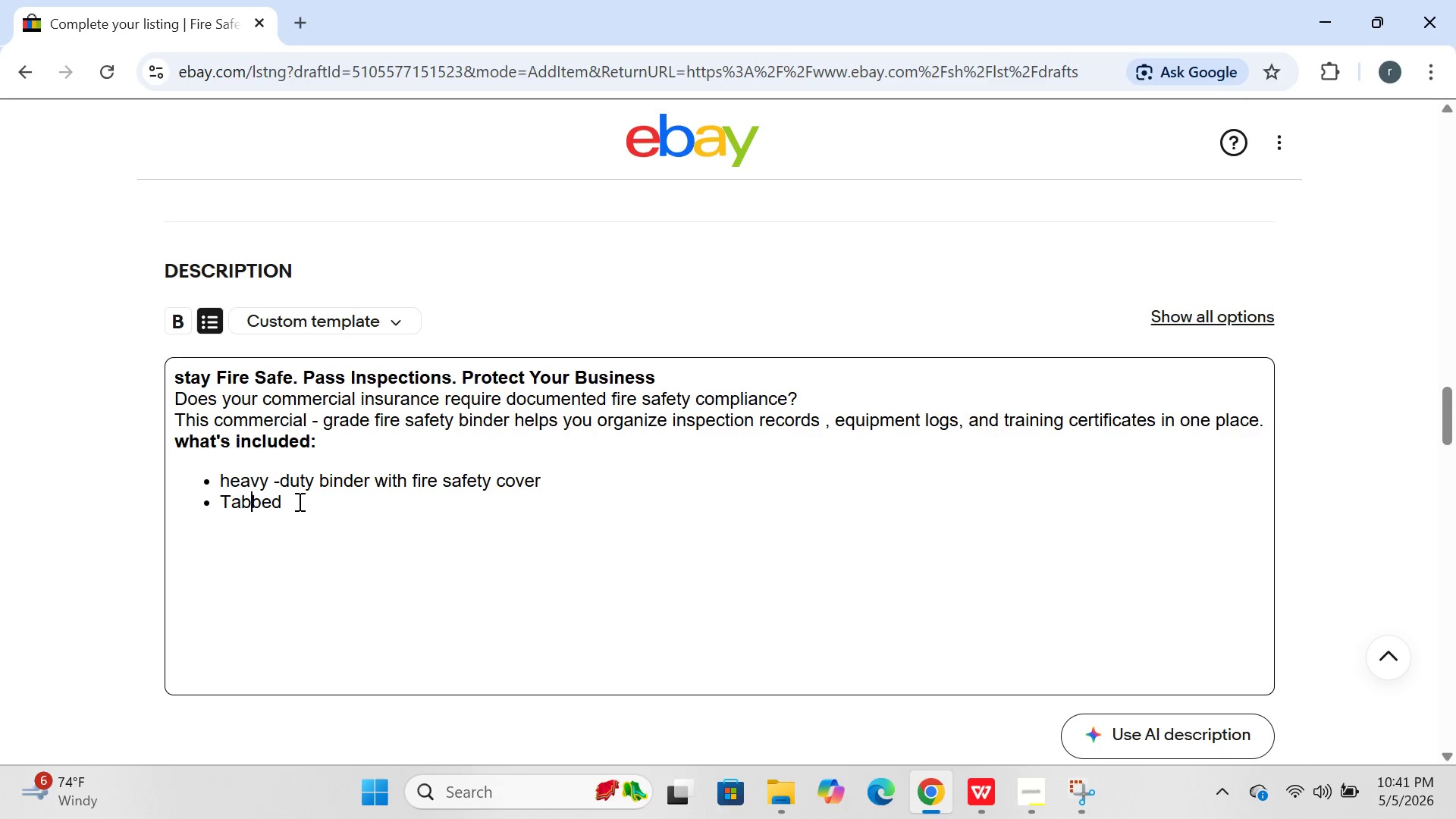 
key(ArrowRight)
 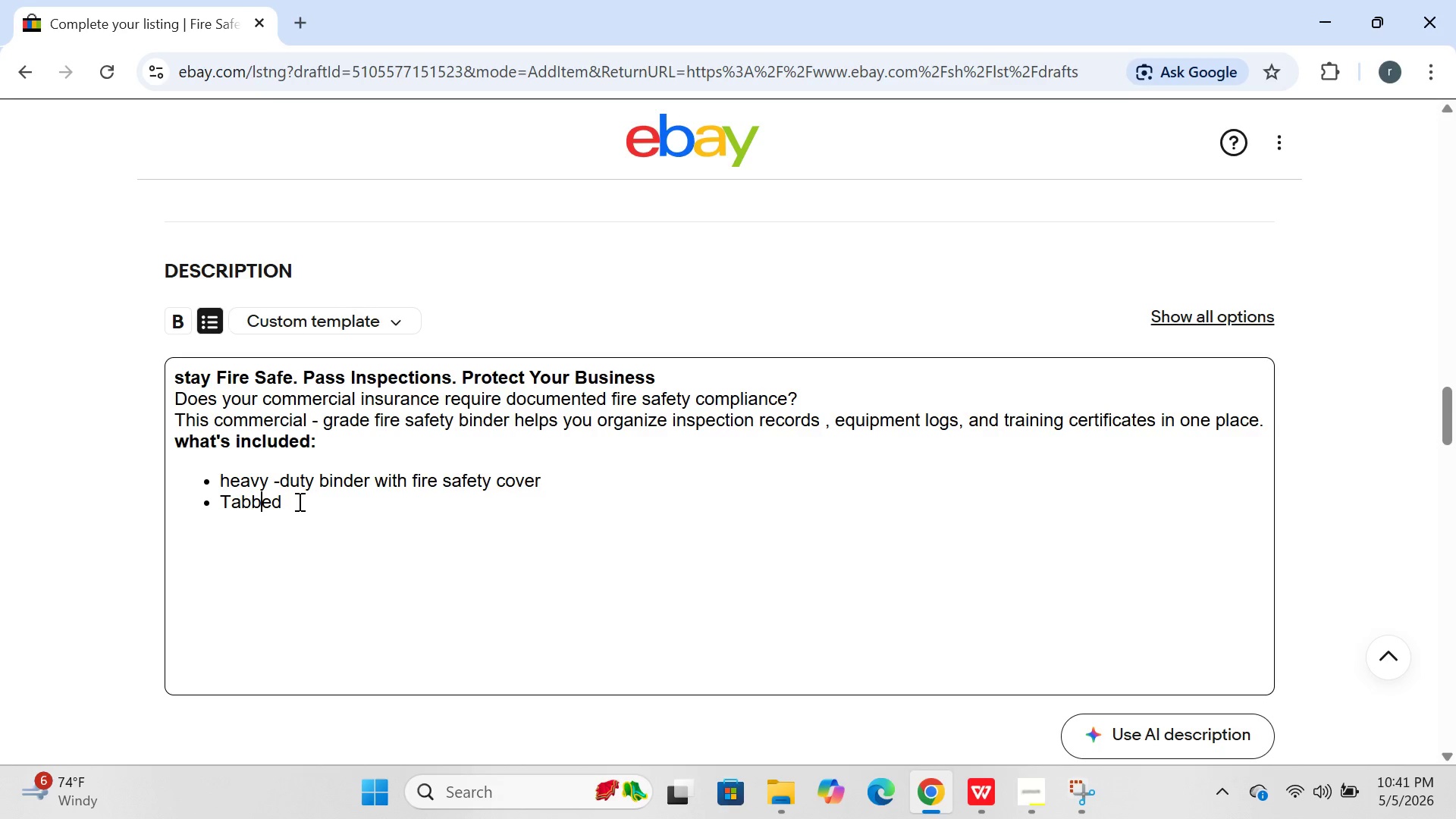 
key(ArrowRight)
 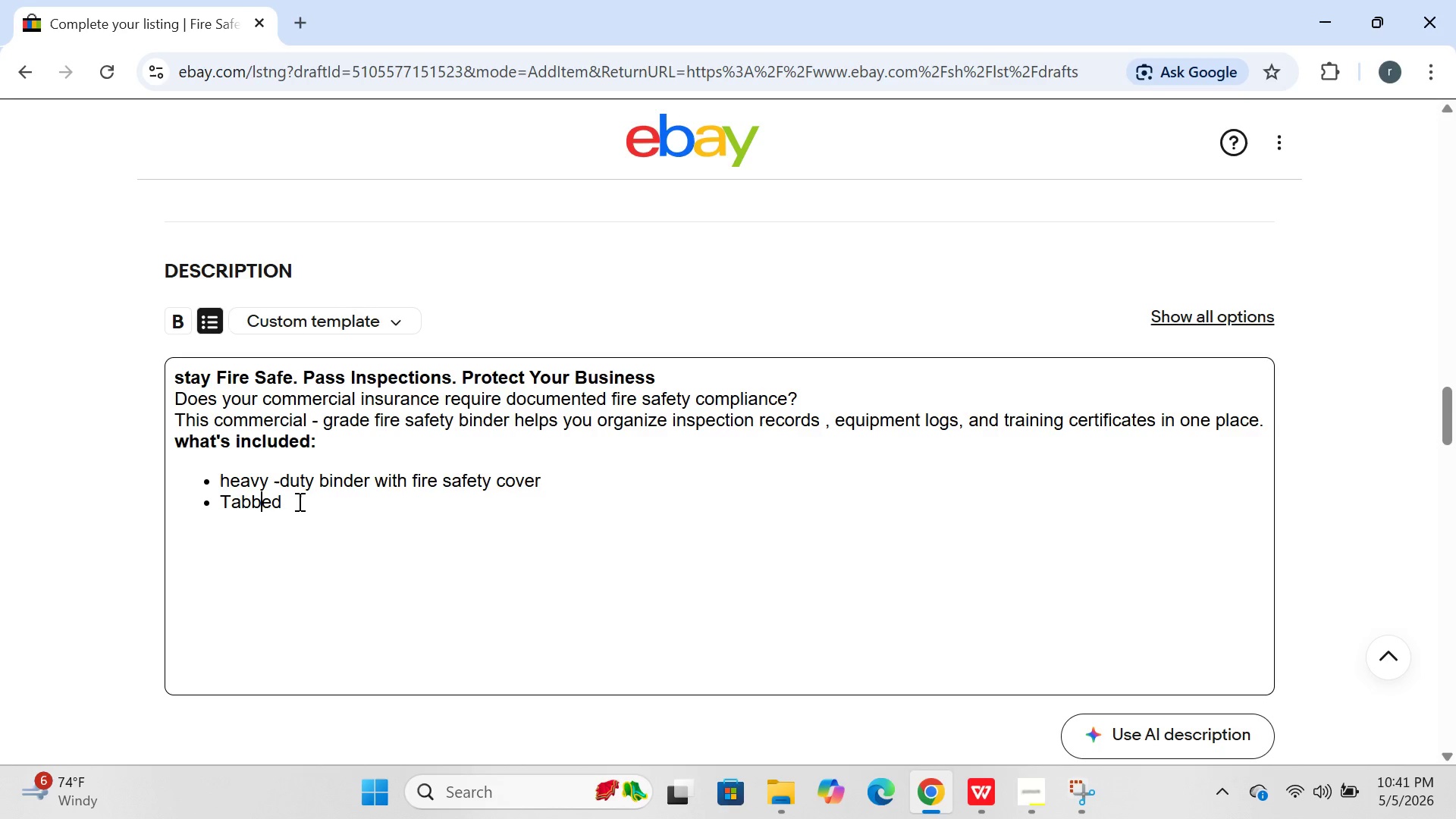 
key(ArrowRight)
 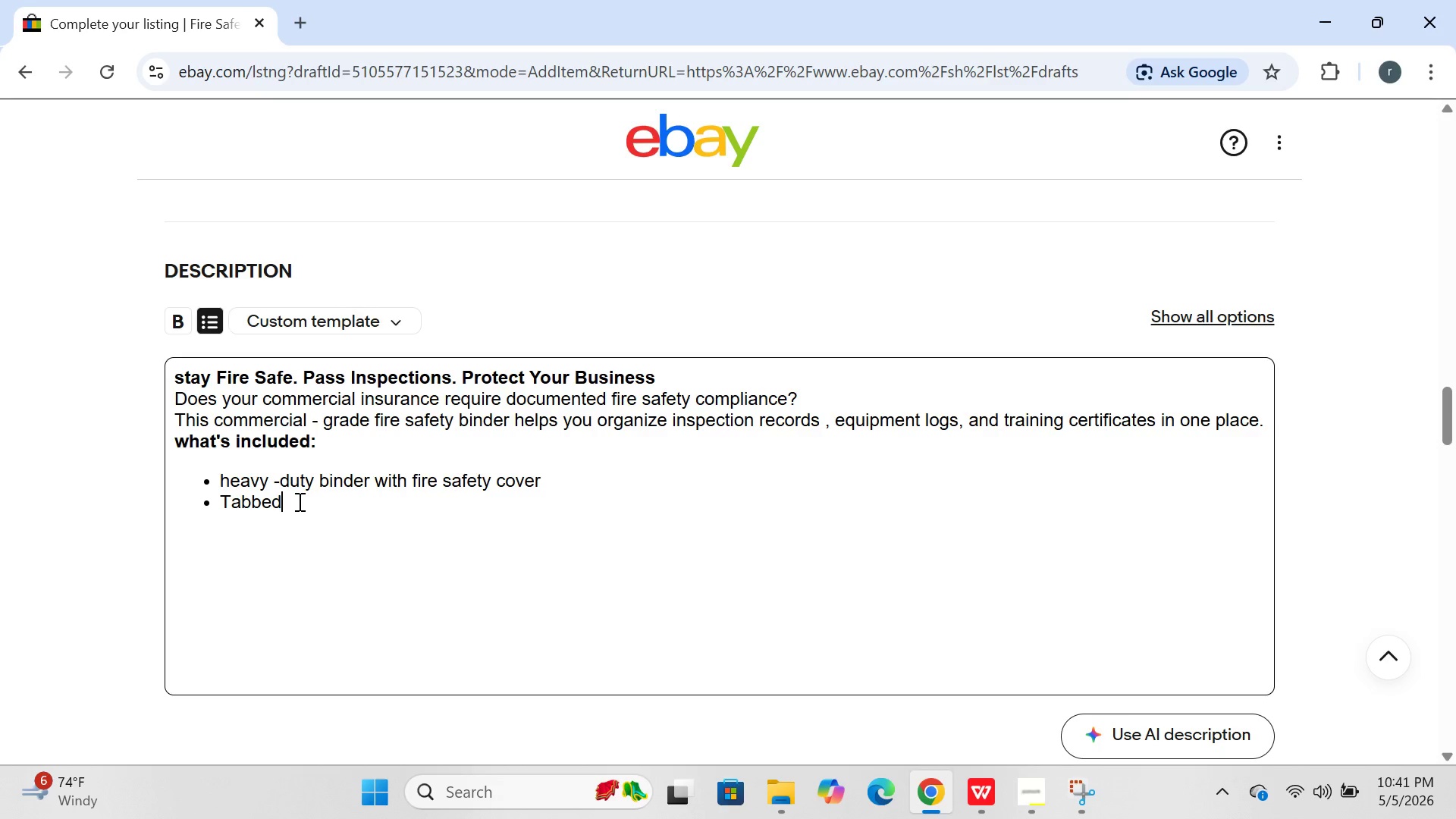 
key(ArrowRight)
 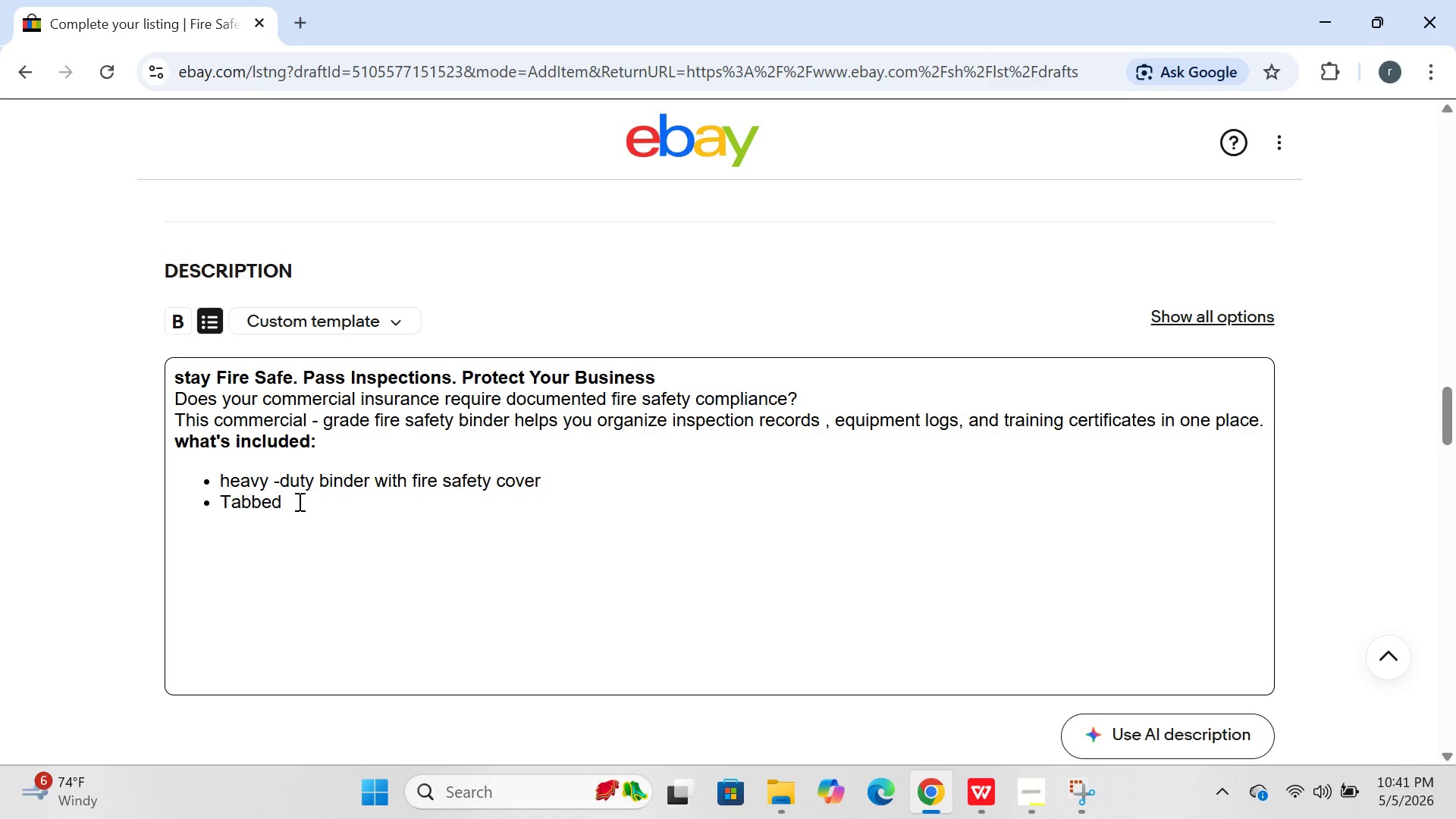 
type( sections d)
key(Backspace)
type(for: inspections, equipment logs)
 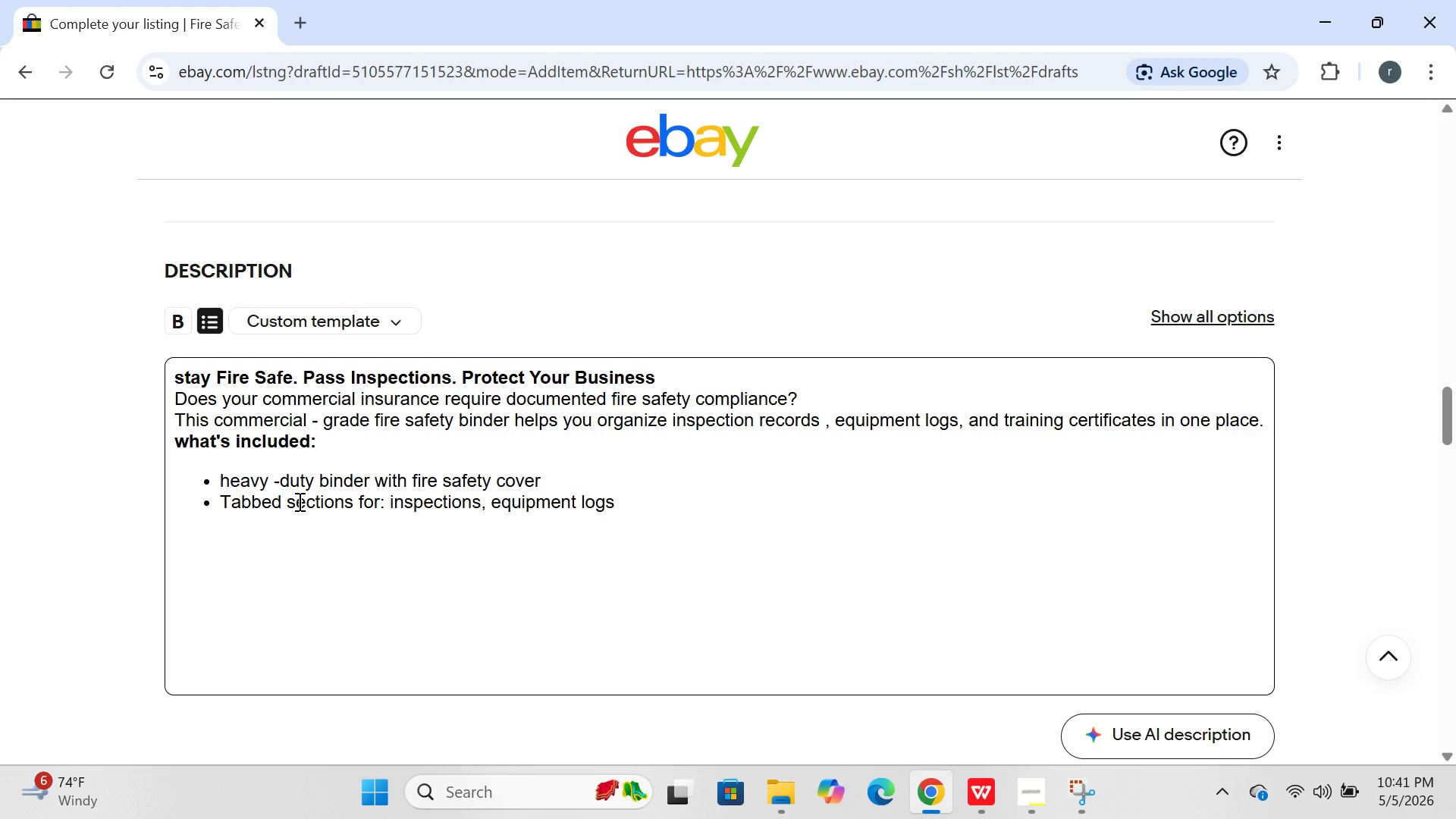 
type(, te)
key(Backspace)
type(raining  records, emergency plans)
 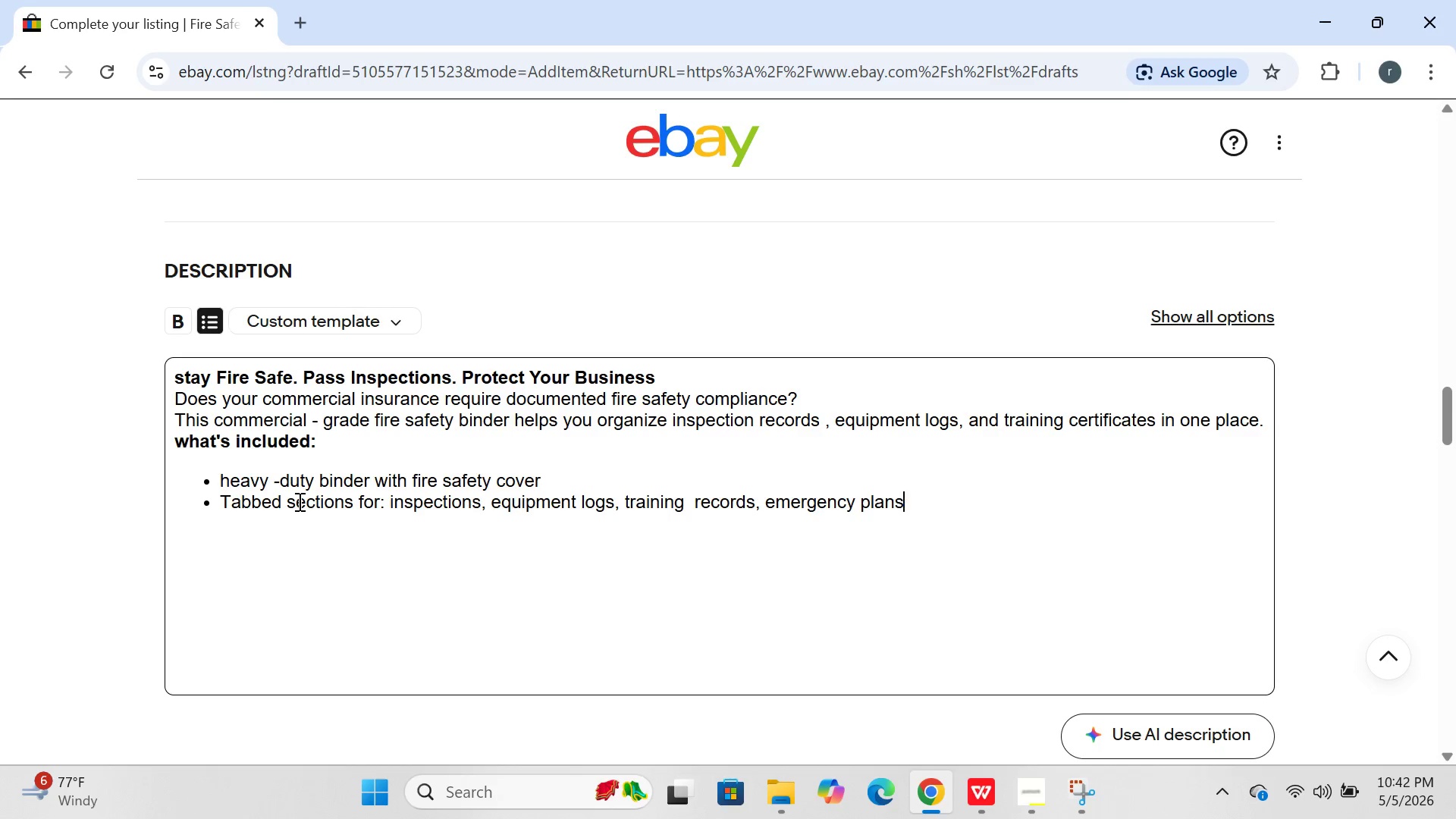 
key(Unknown)
 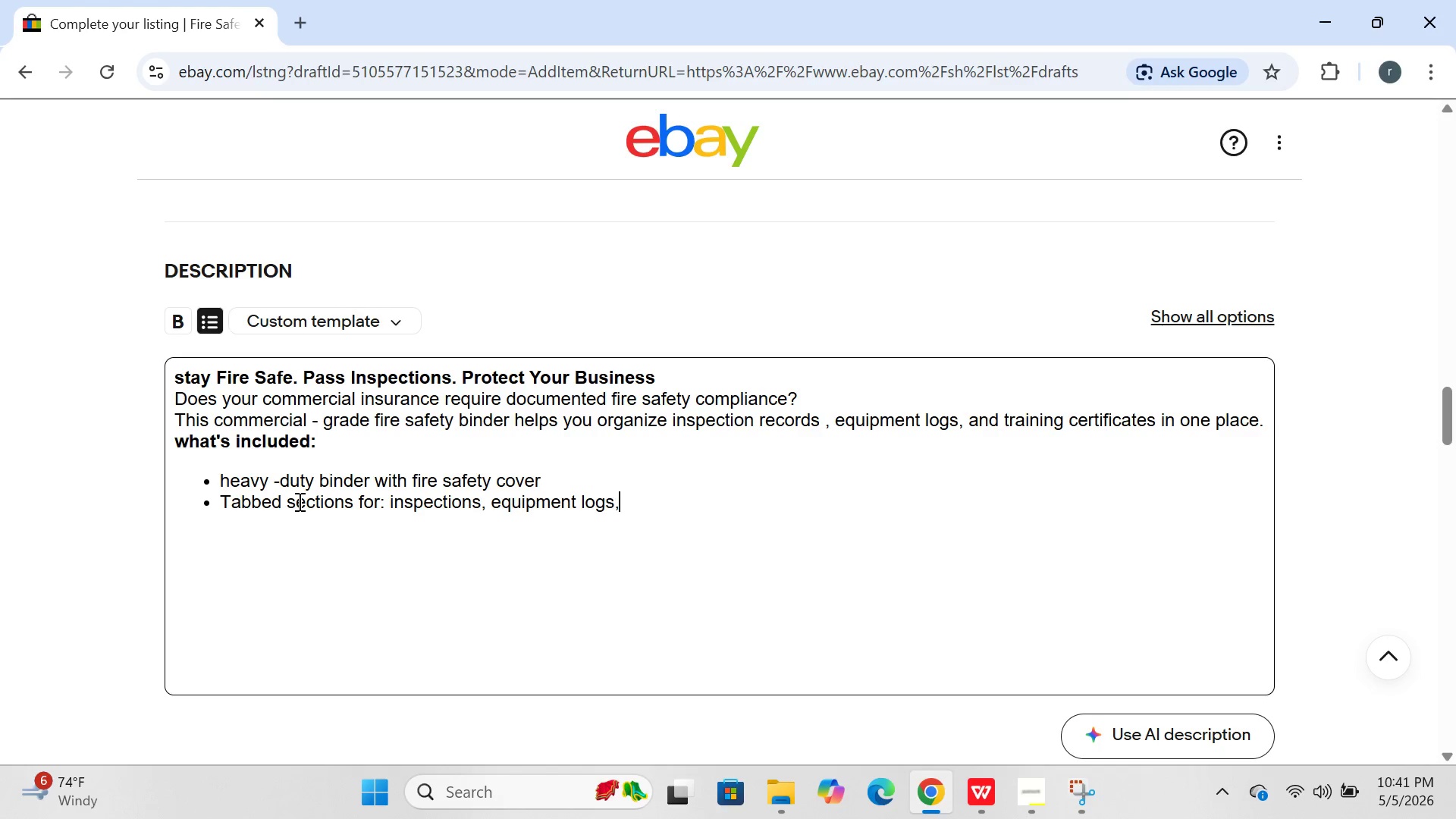 
key(Enter)
 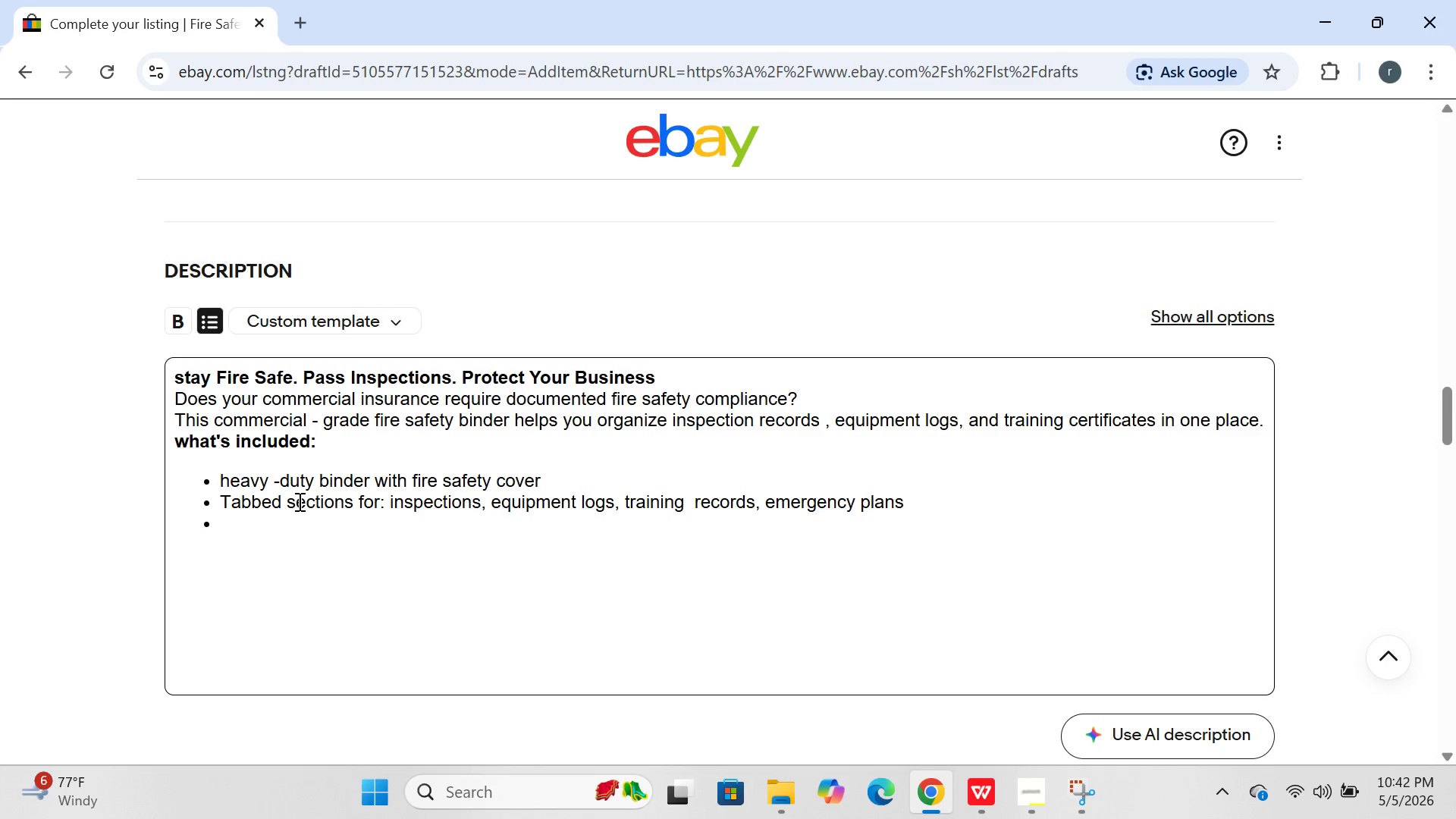 
type(laminted referenv)
key(Backspace)
type(ce)
 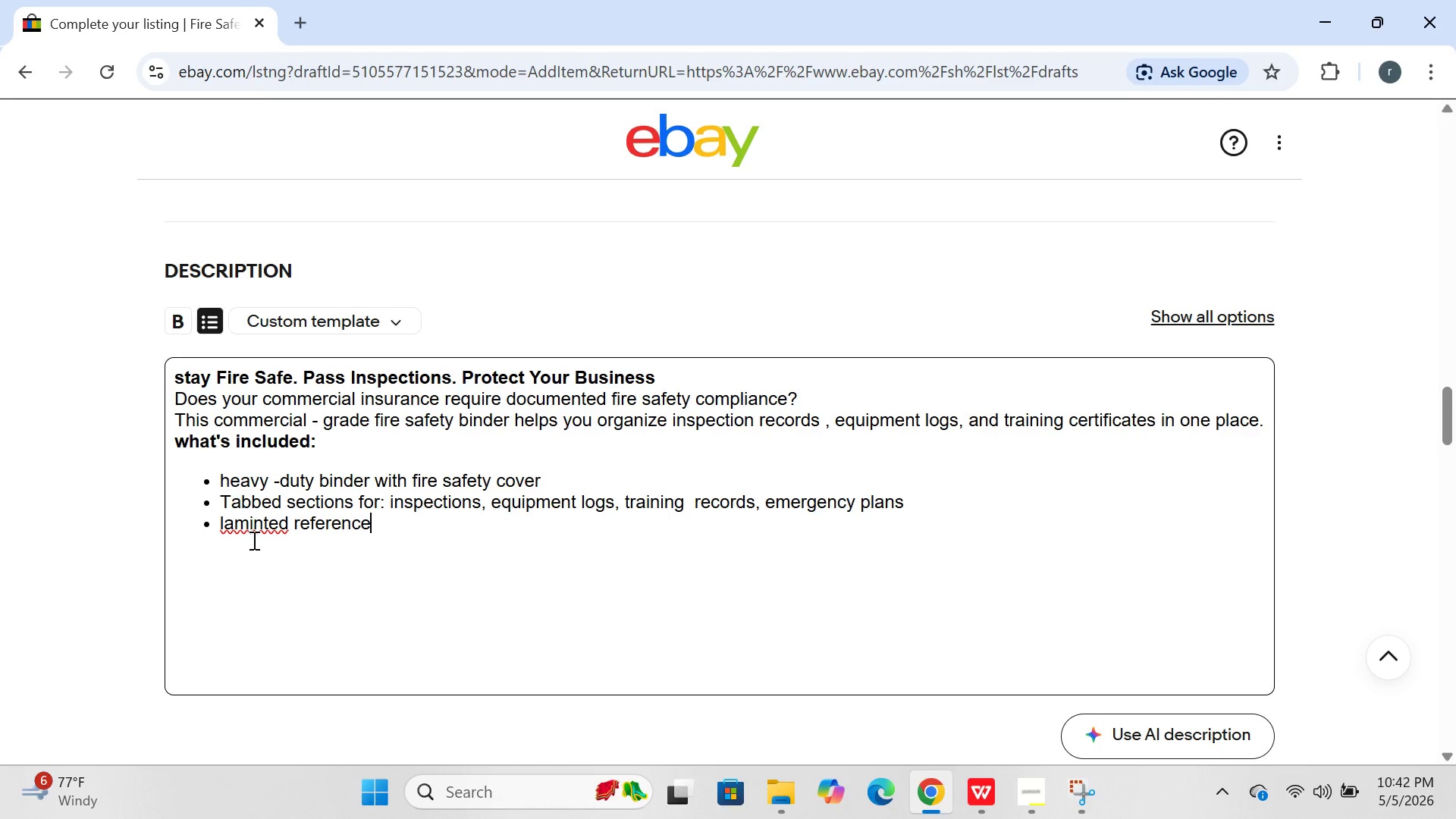 
left_click([268, 526])
 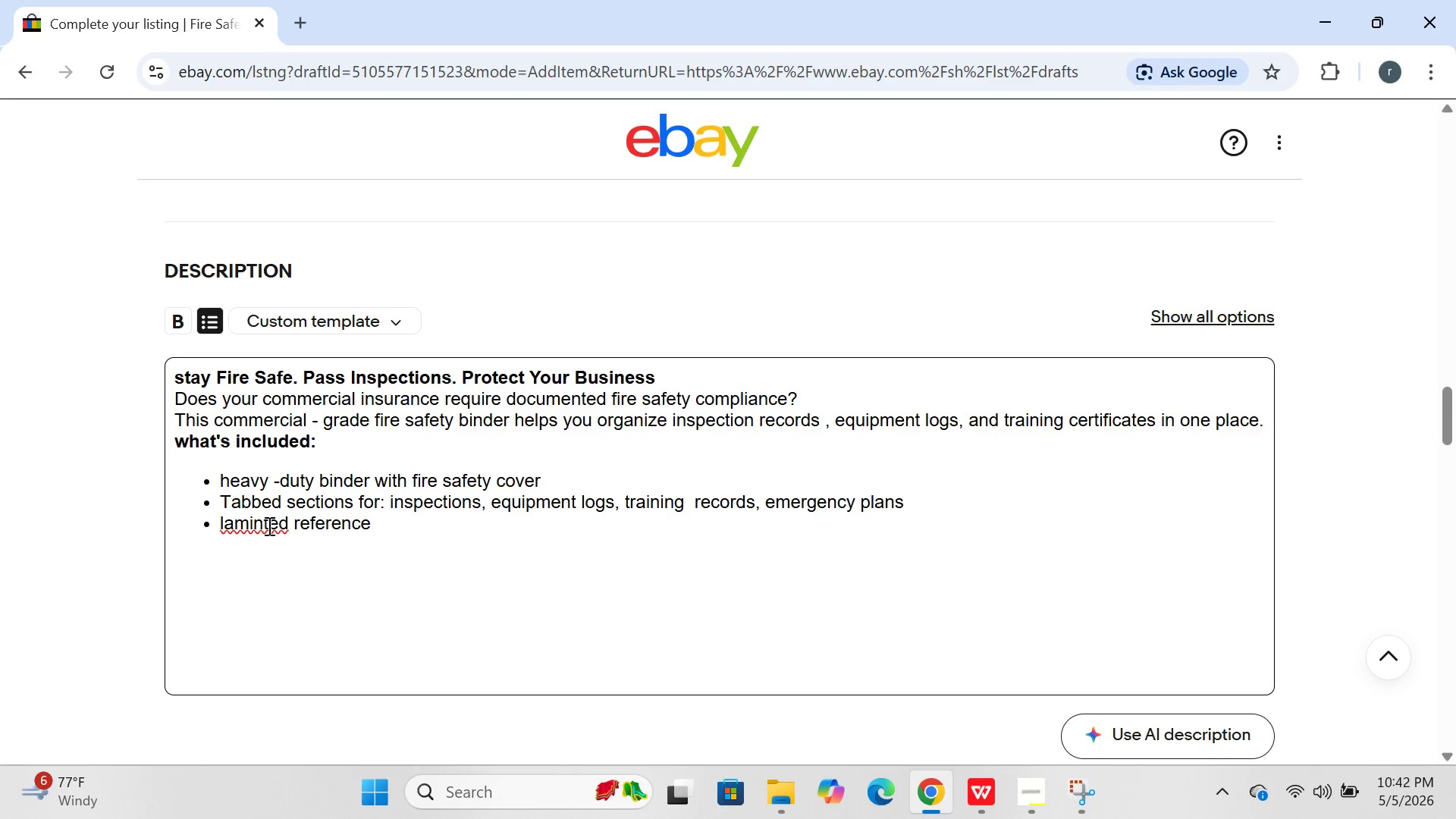 
key(A)
 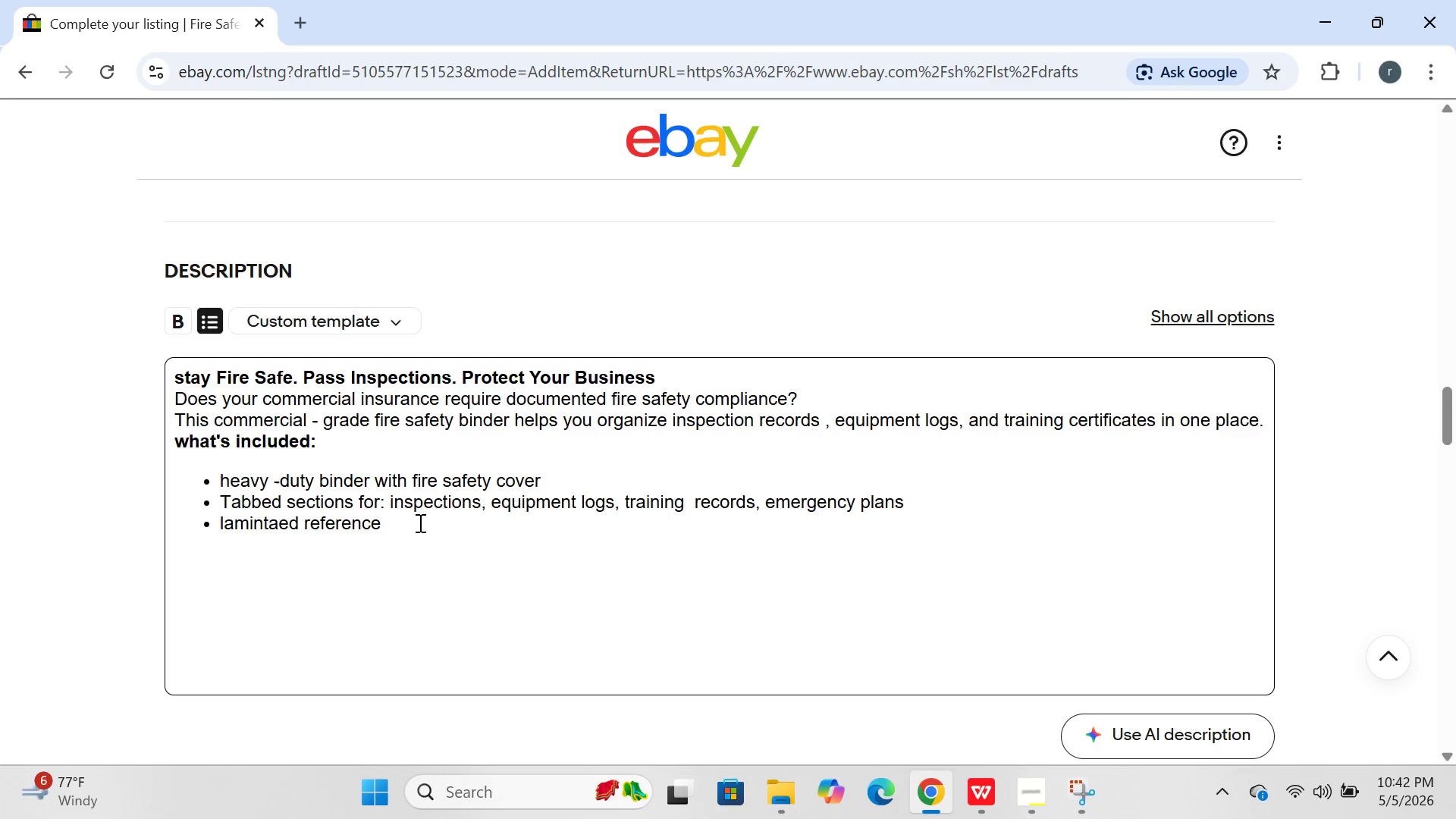 
left_click([419, 522])
 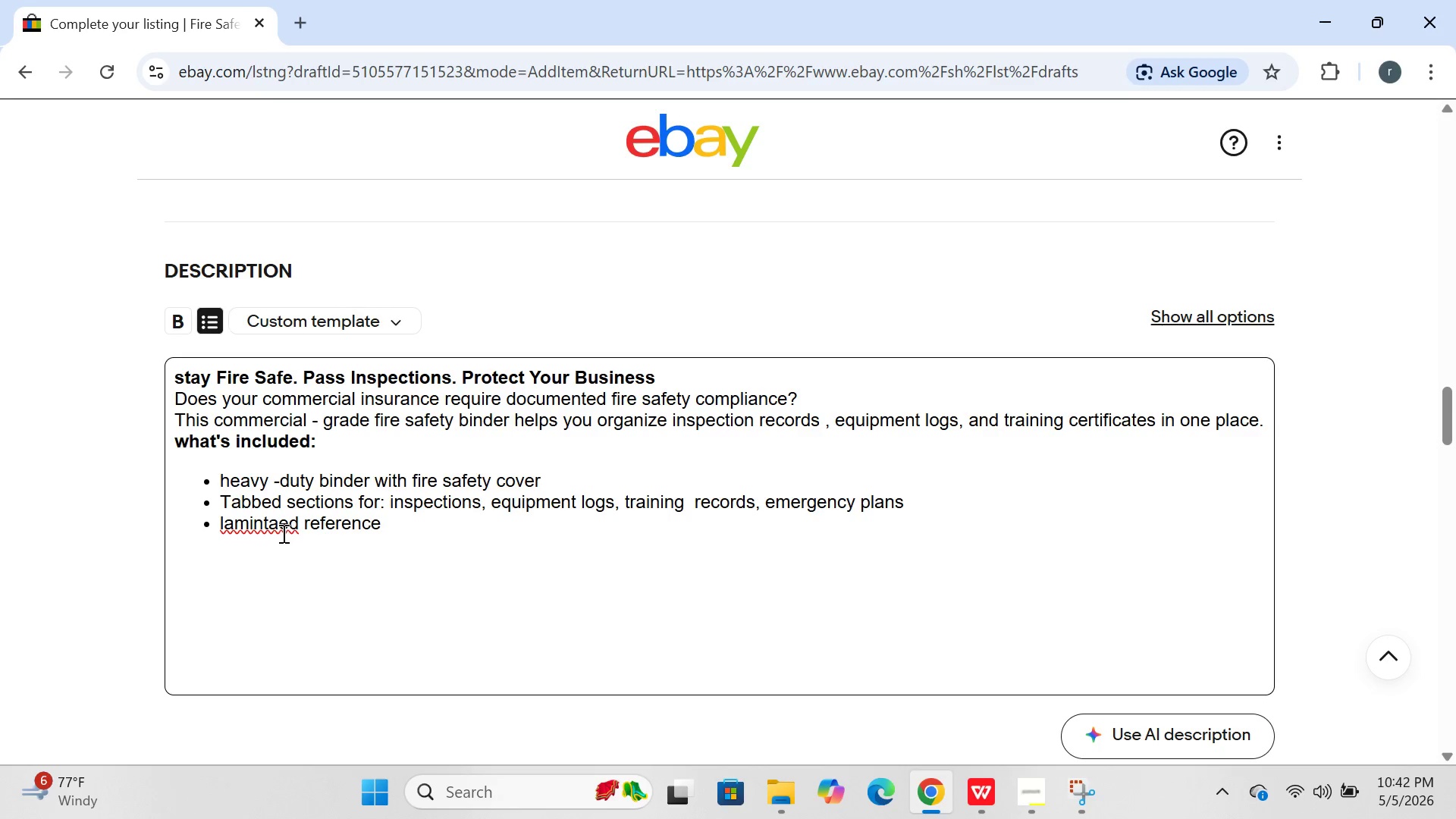 
left_click([277, 525])
 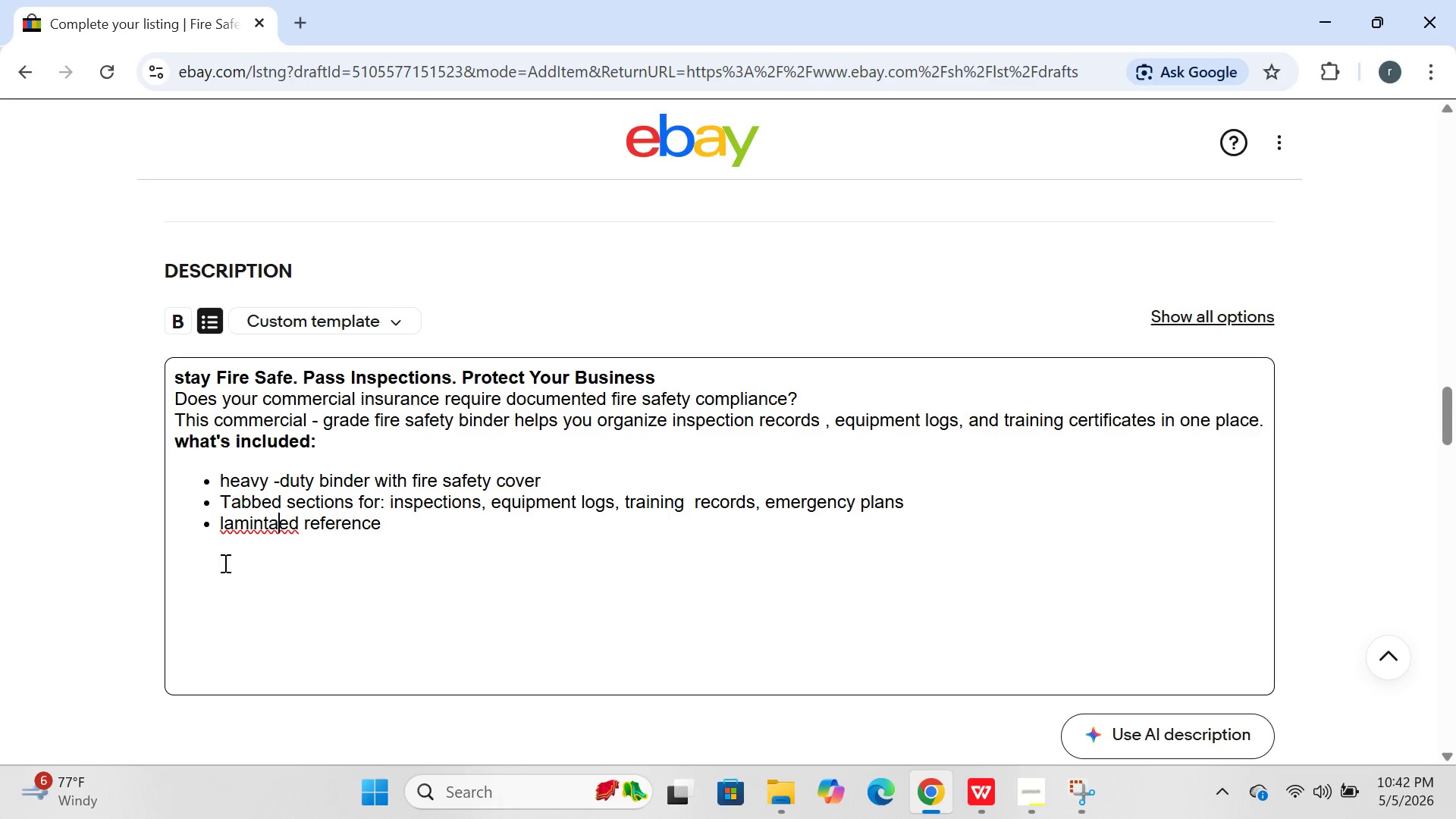 
key(T)
 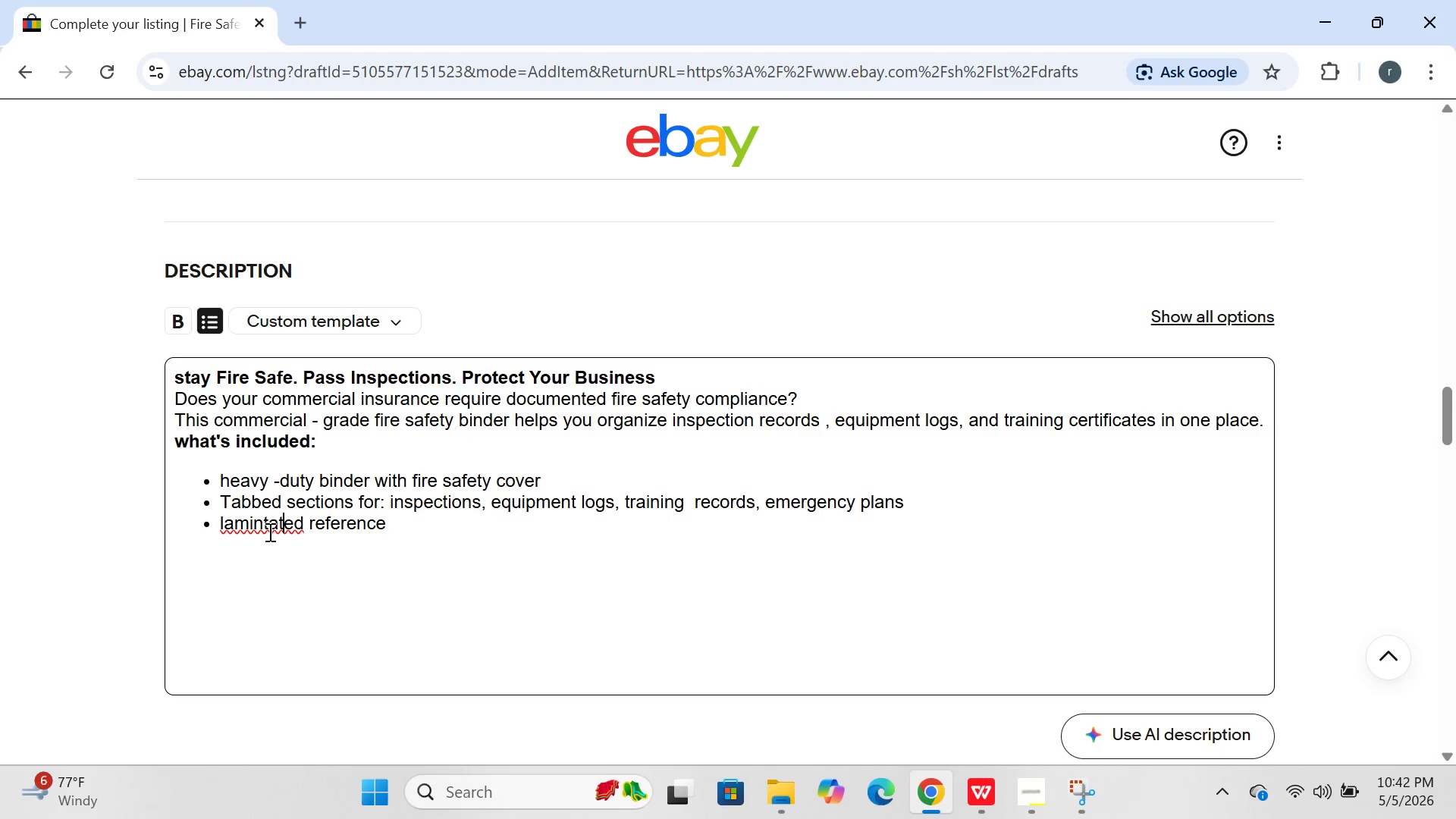 
left_click([268, 526])
 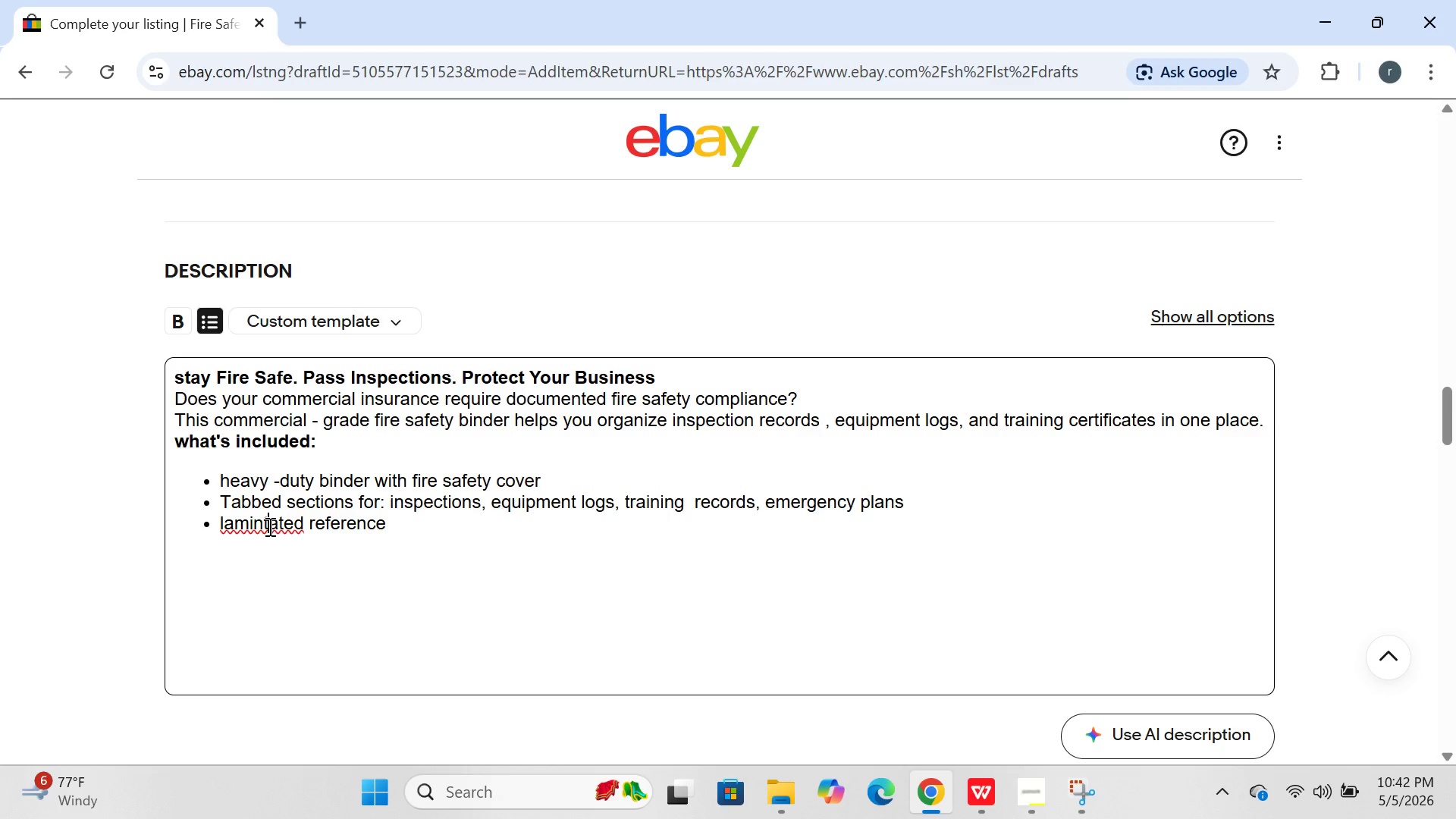 
key(Backspace)
 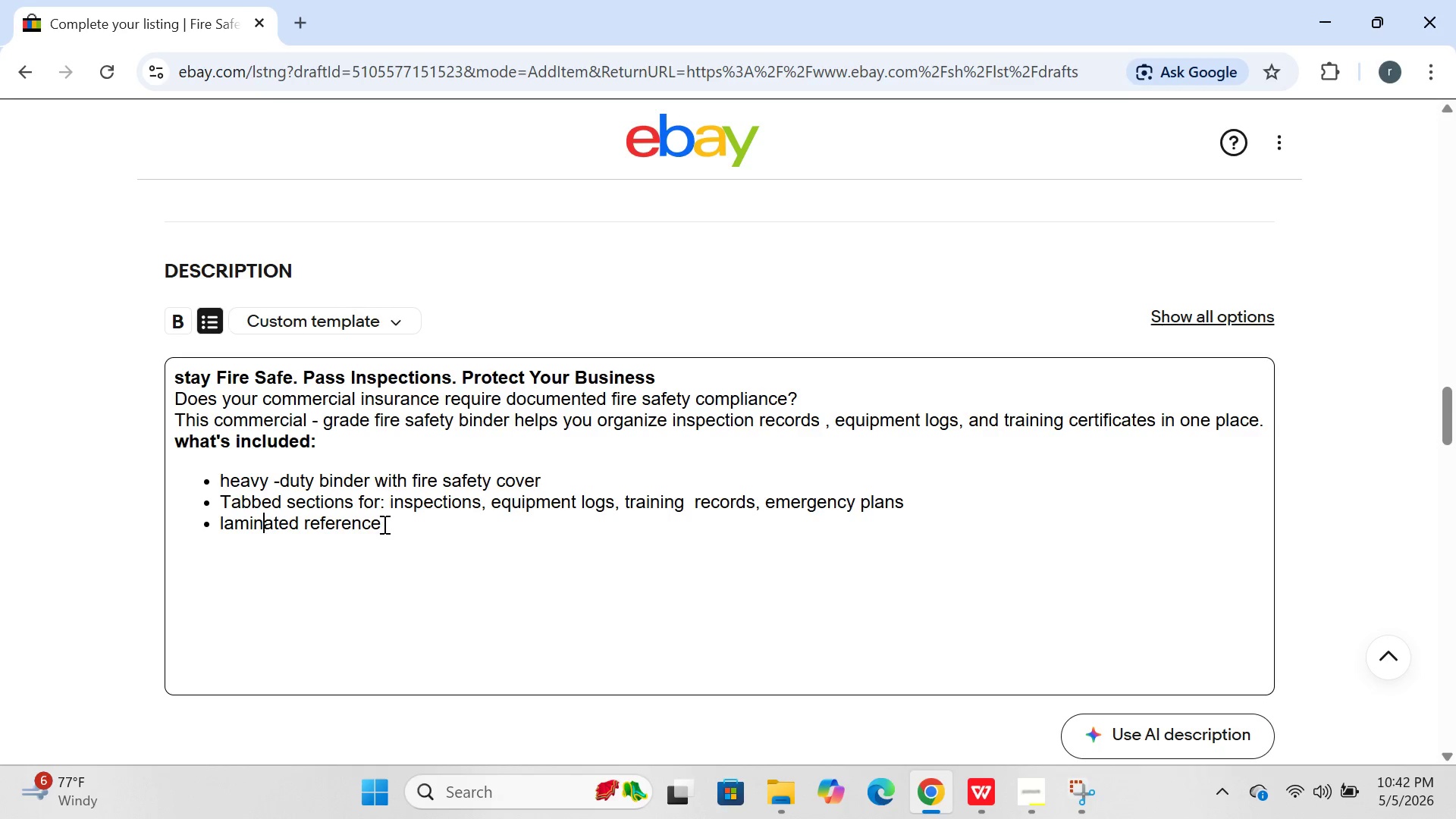 
left_click([384, 524])
 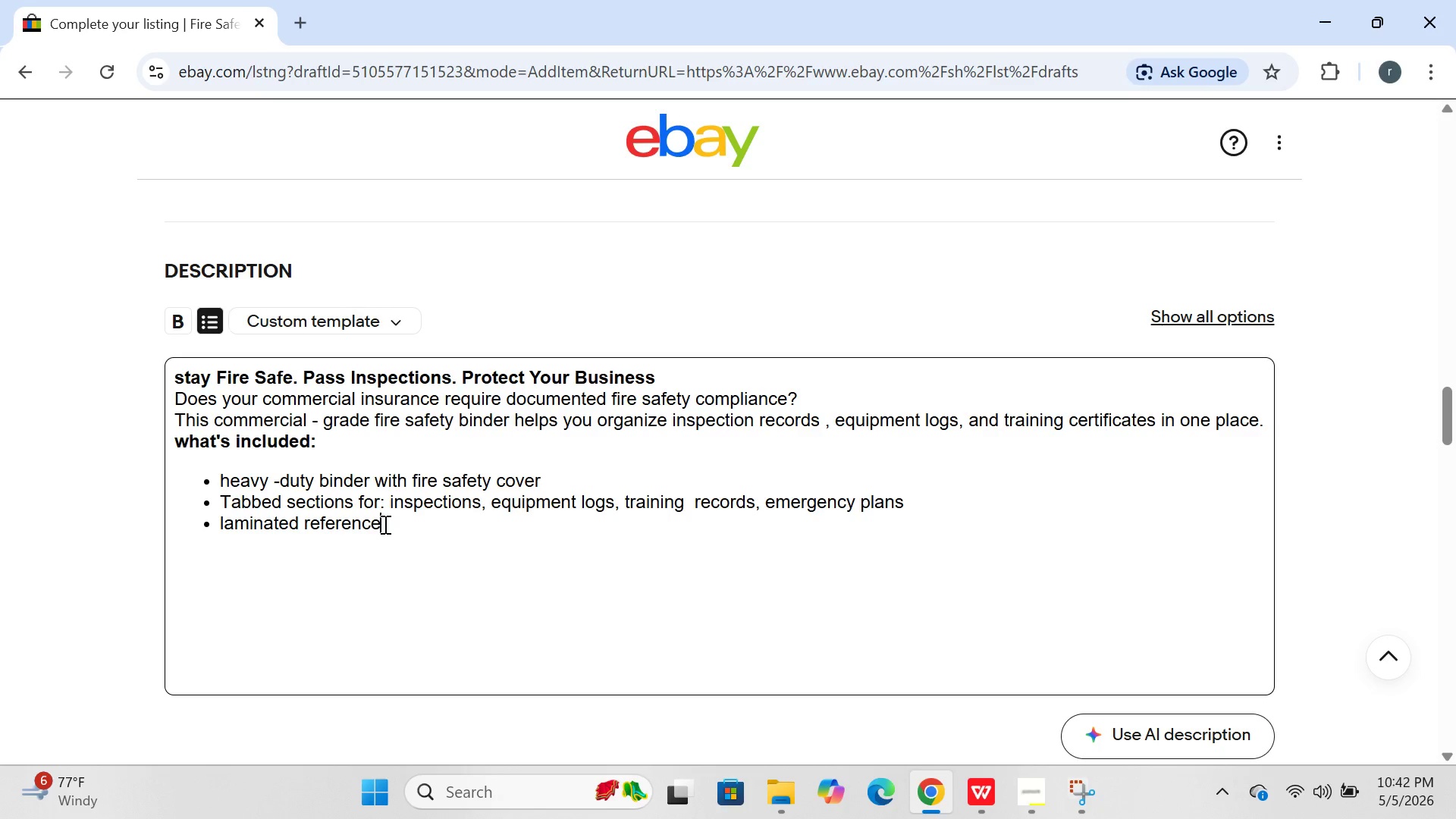 
type( card with OSHA fire safety standards)
 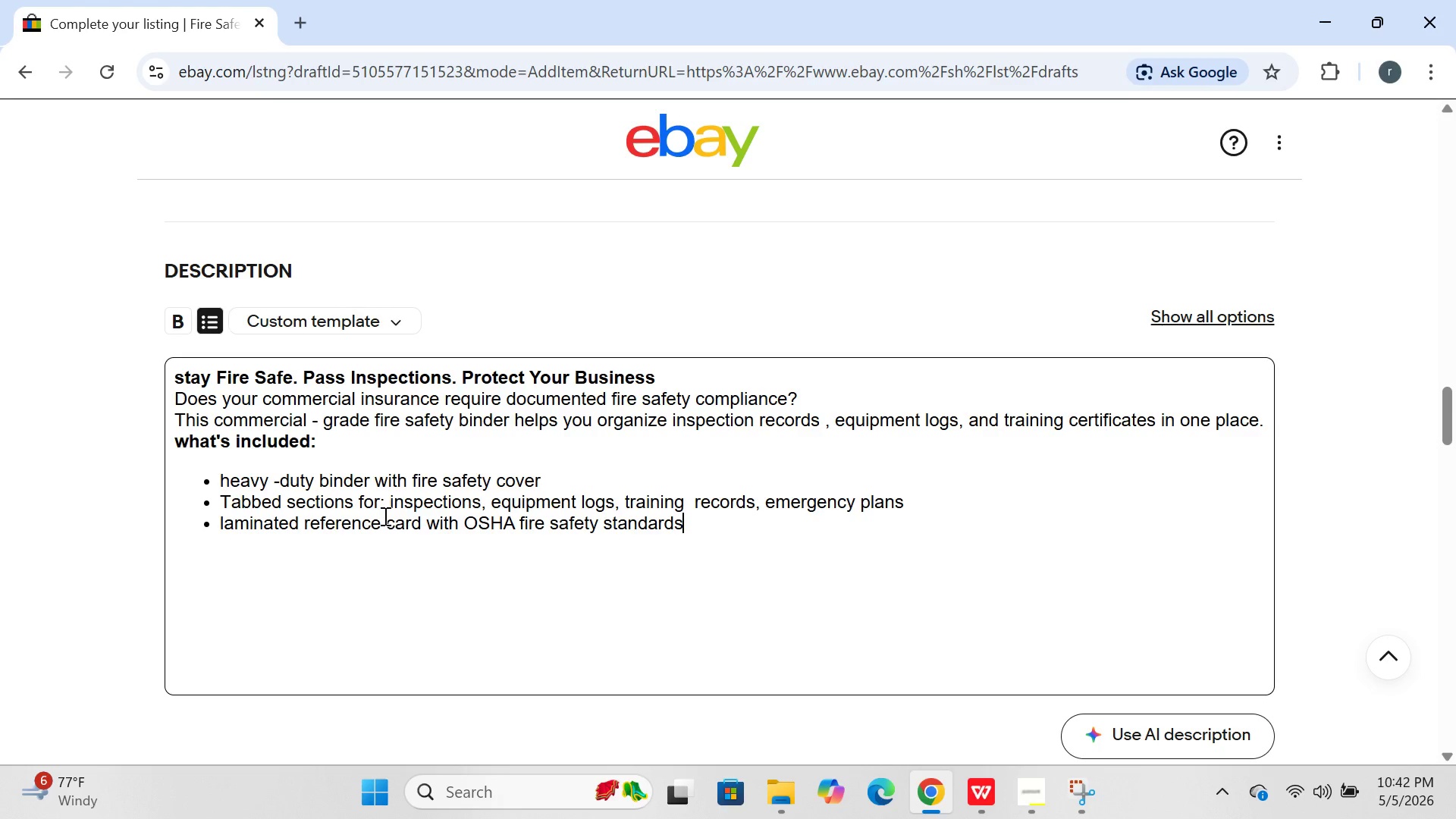 
key(Enter)
 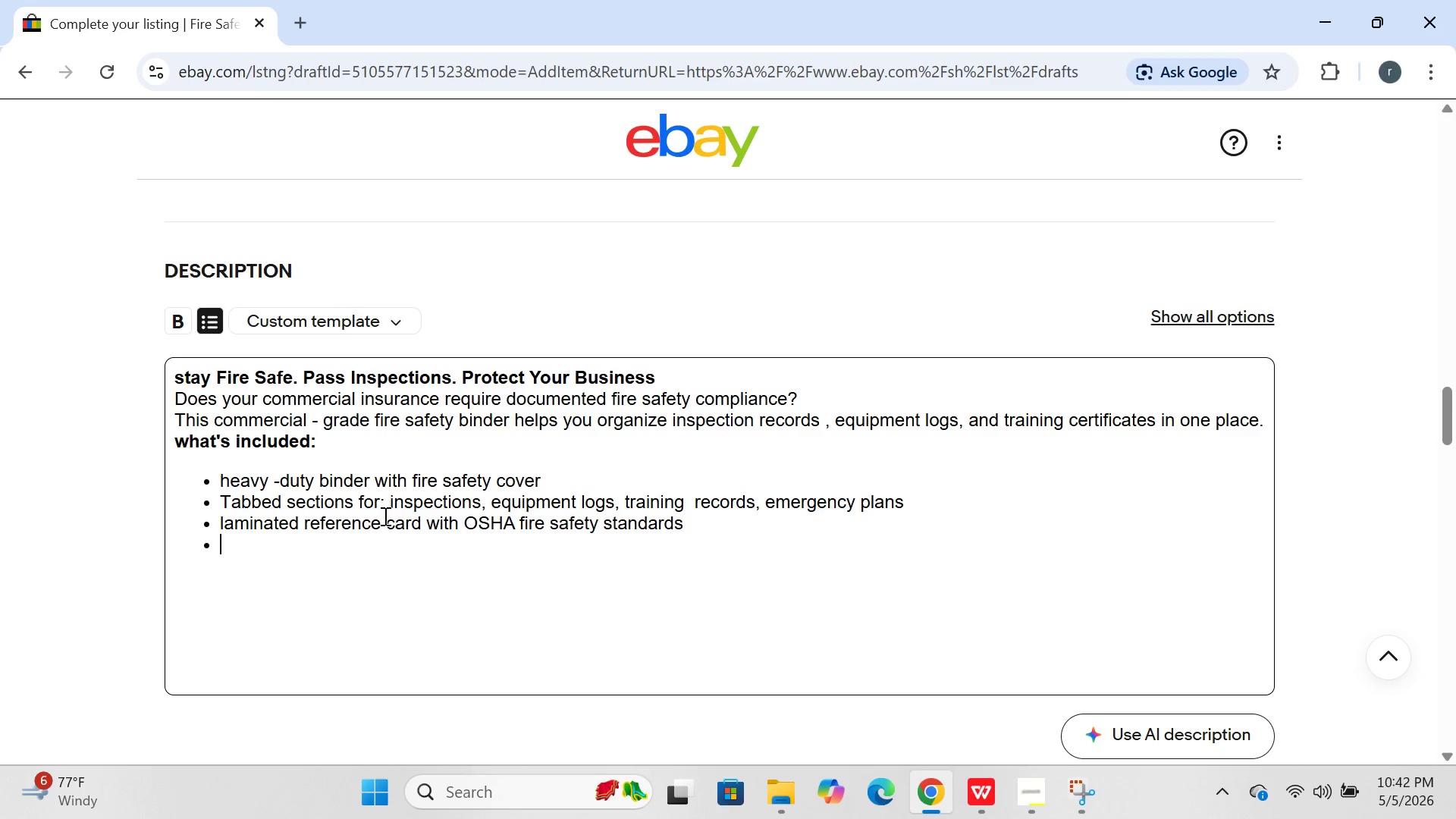 
type(50 inspection log )
 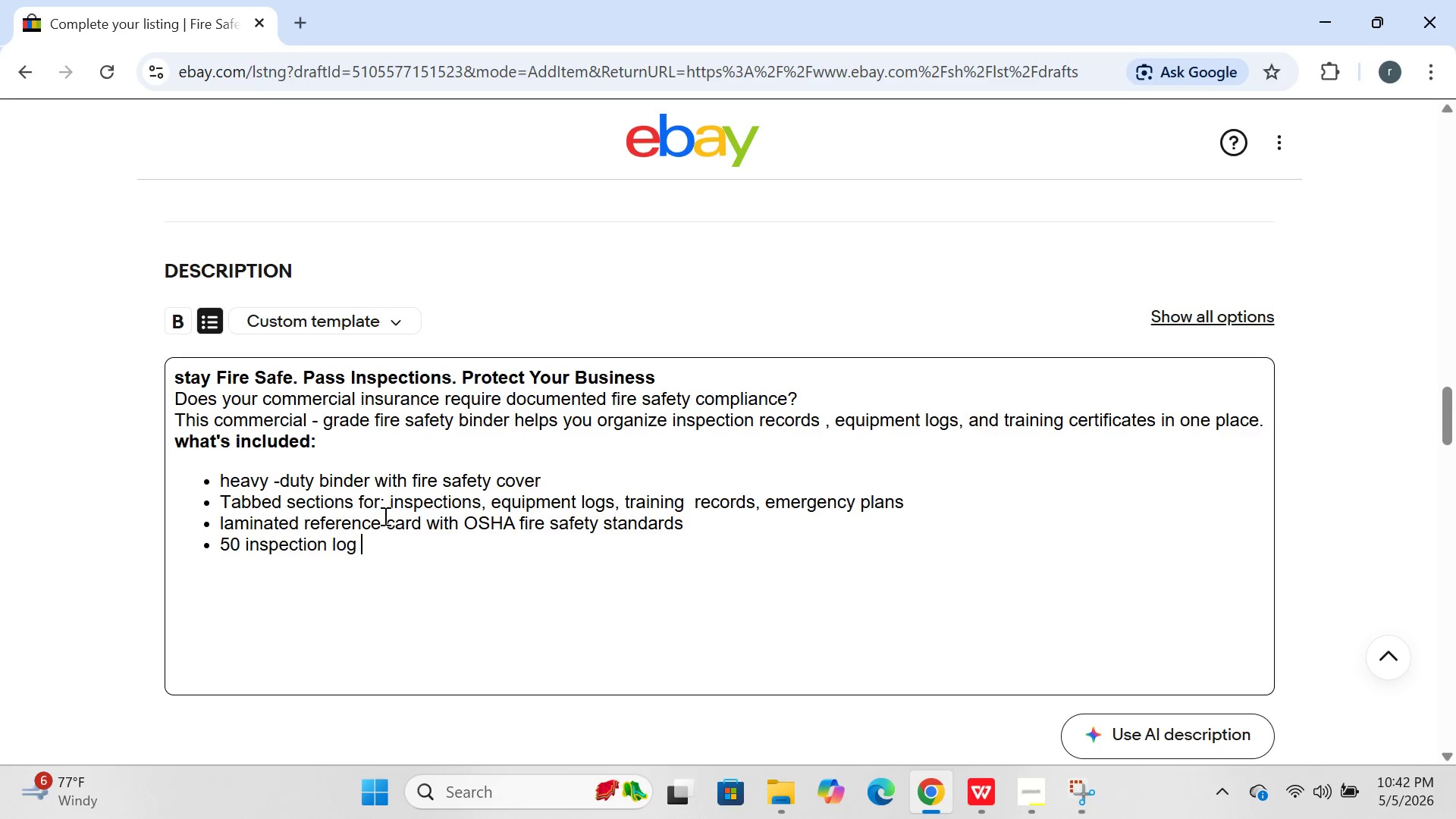 
type(sheets included)
 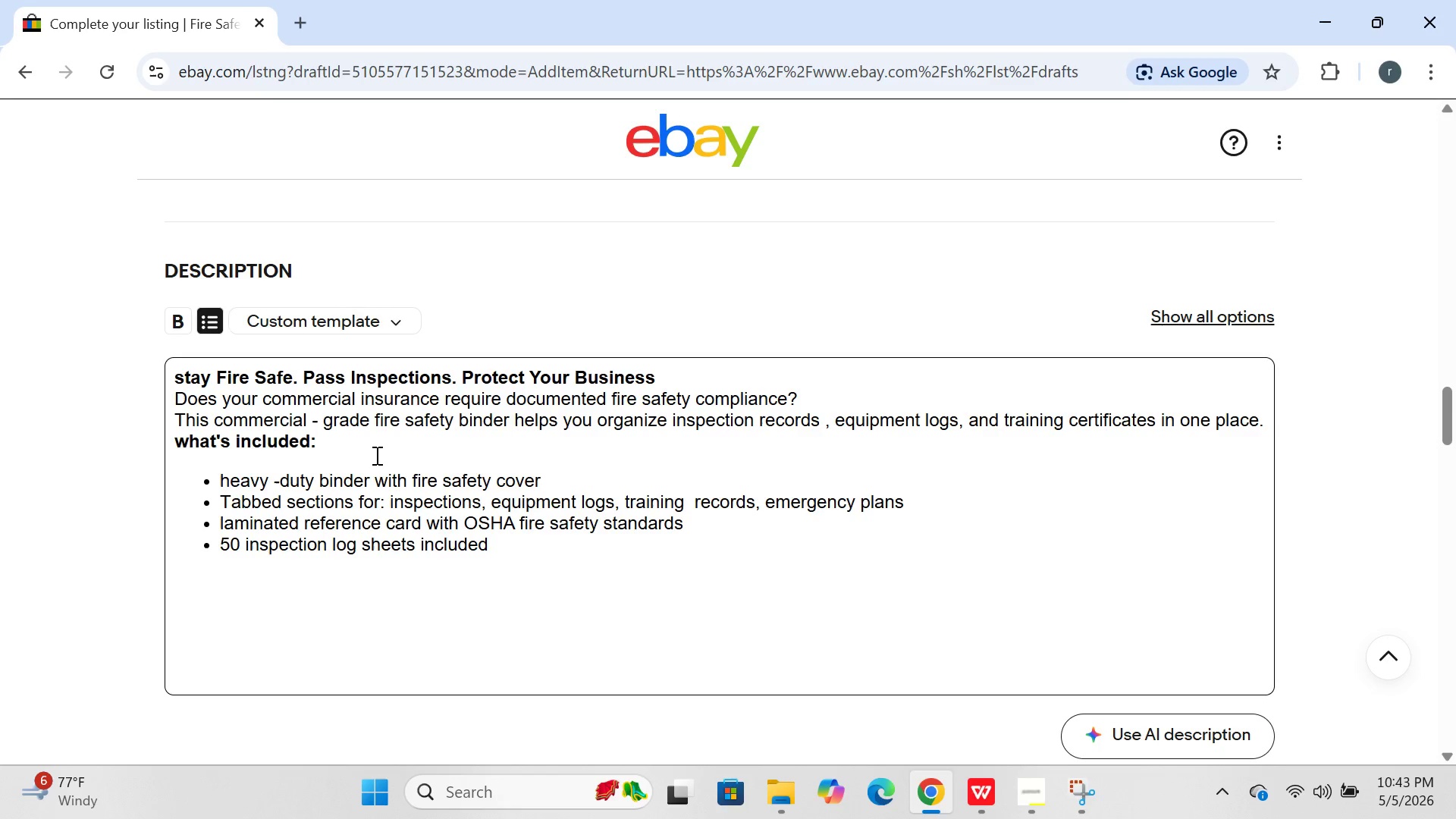 
key(Enter)
 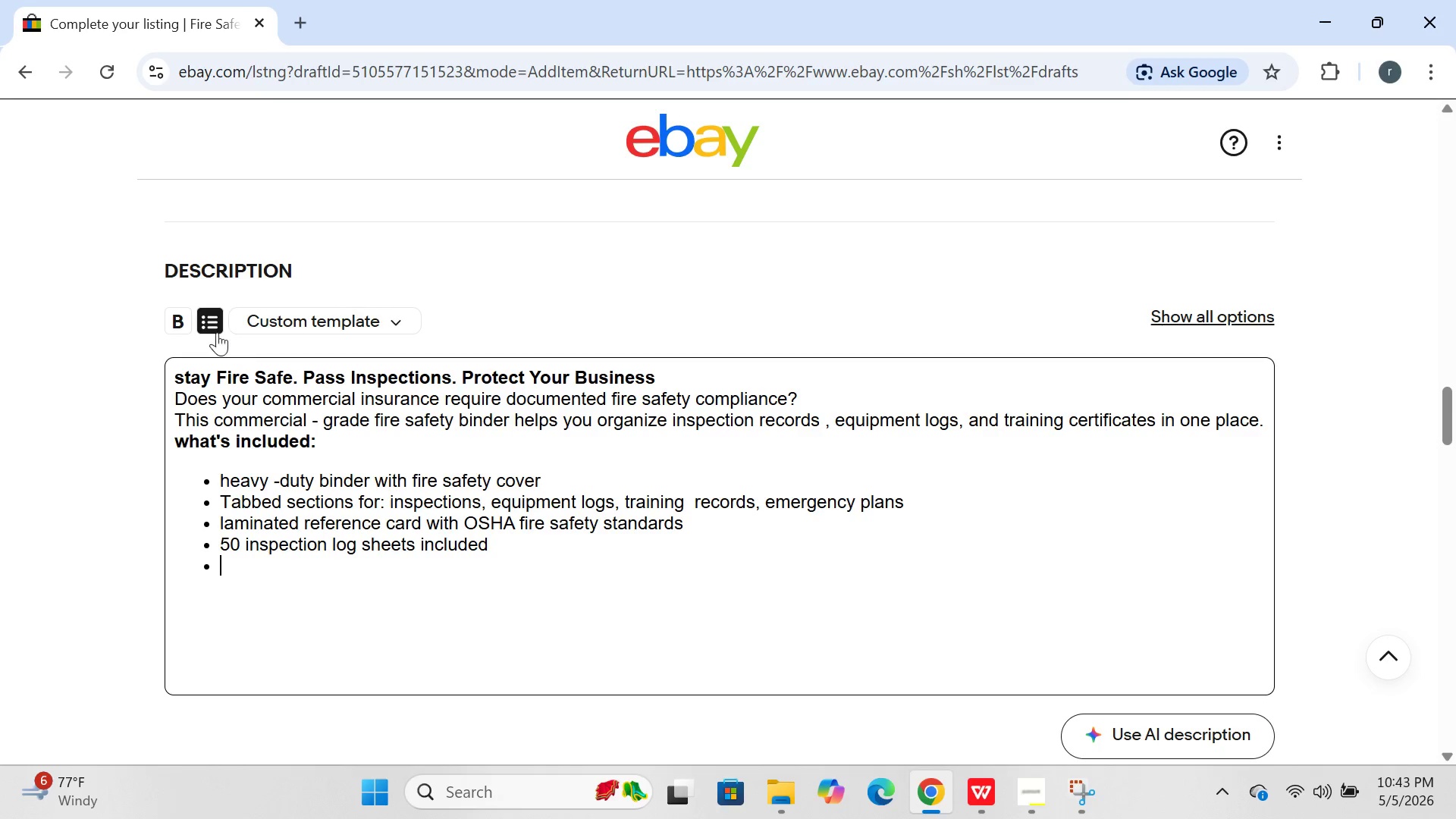 
left_click([211, 309])
 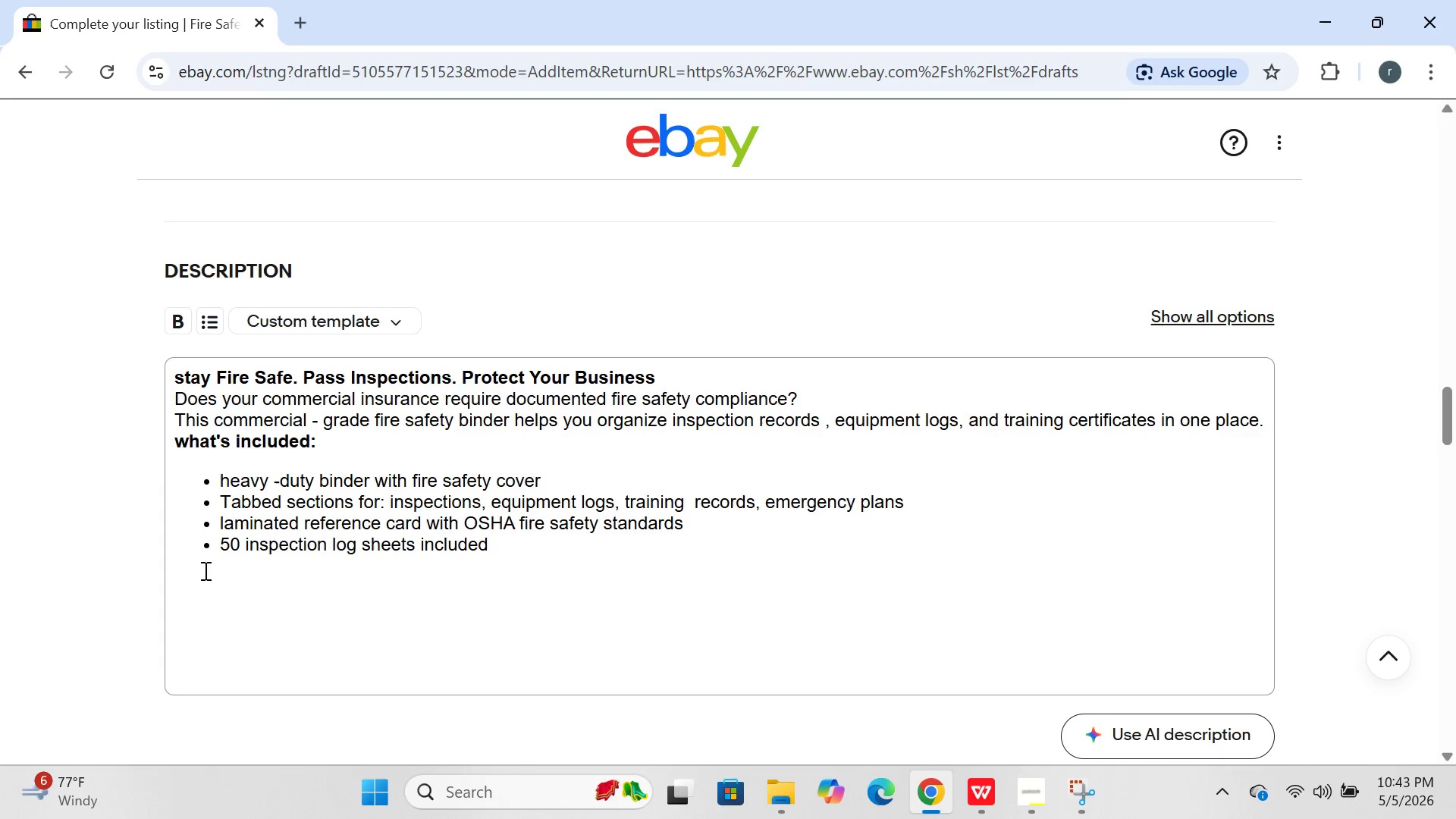 
left_click([194, 576])
 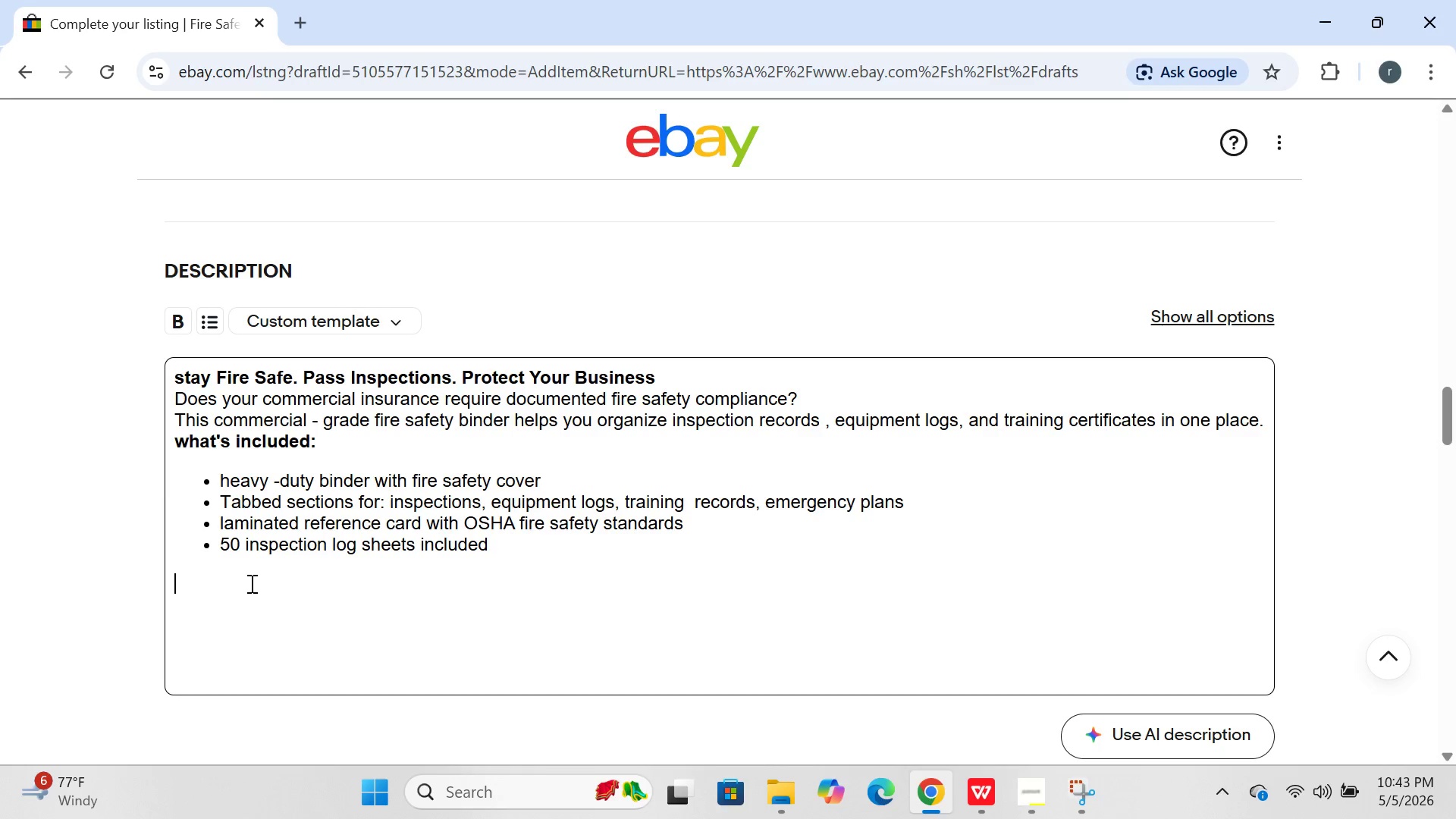 
type(how this protects ypur )
key(Backspace)
key(Backspace)
key(Backspace)
key(Backspace)
type(out)
key(Backspace)
type(r business)
 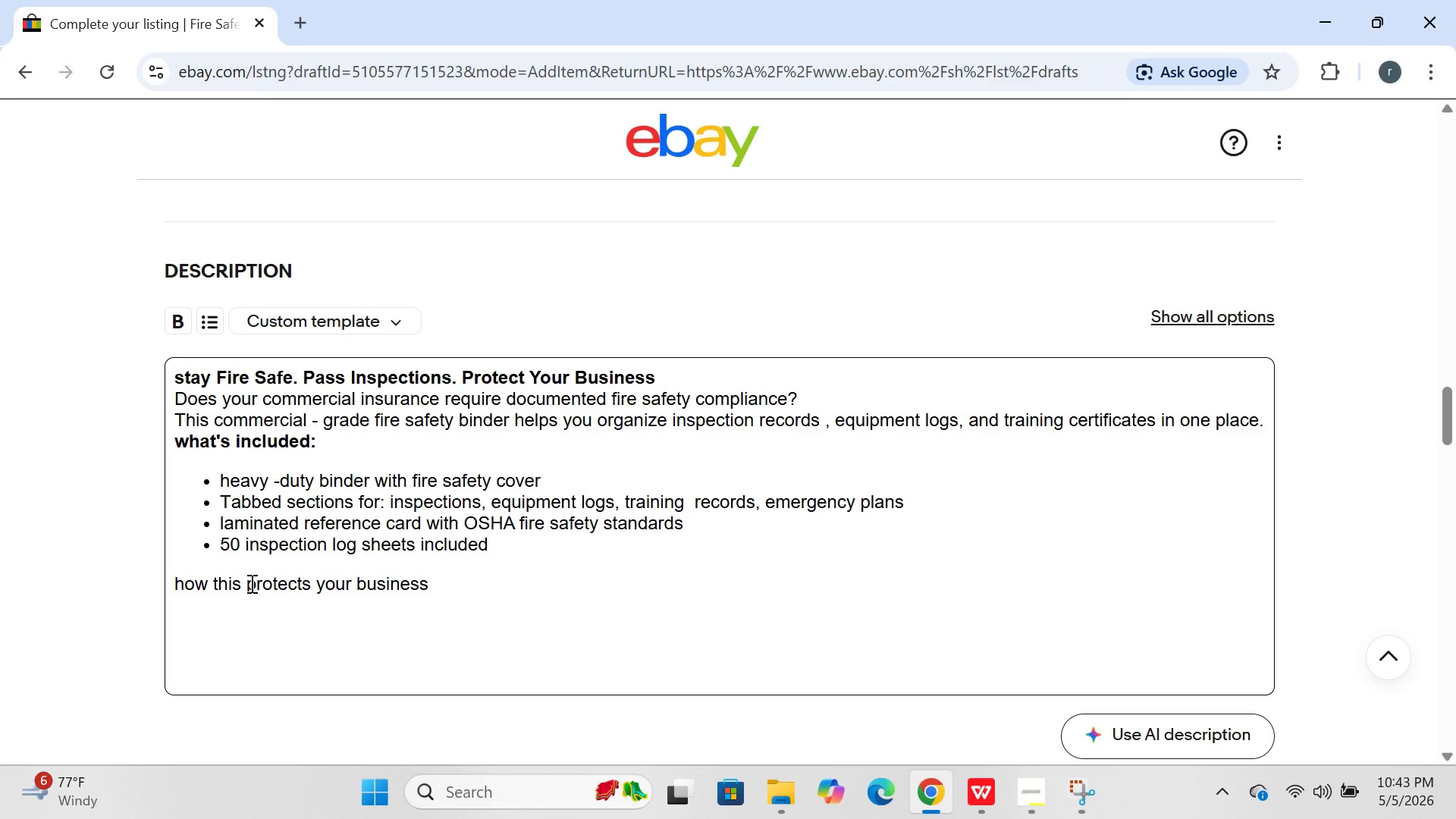 
hold_key(key=ShiftRight, duration=0.75)
 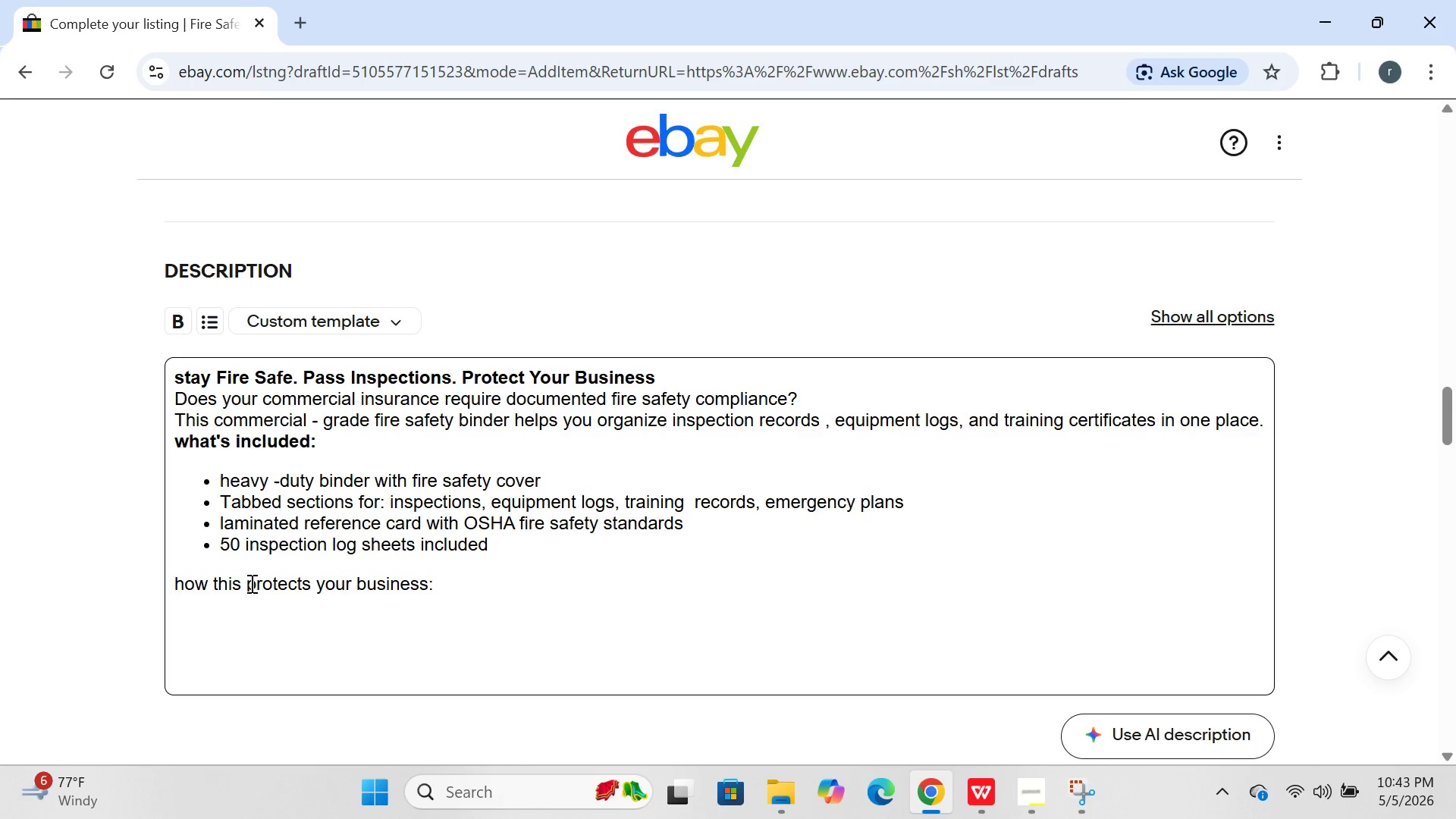 
hold_key(key=Semicolon, duration=0.31)
 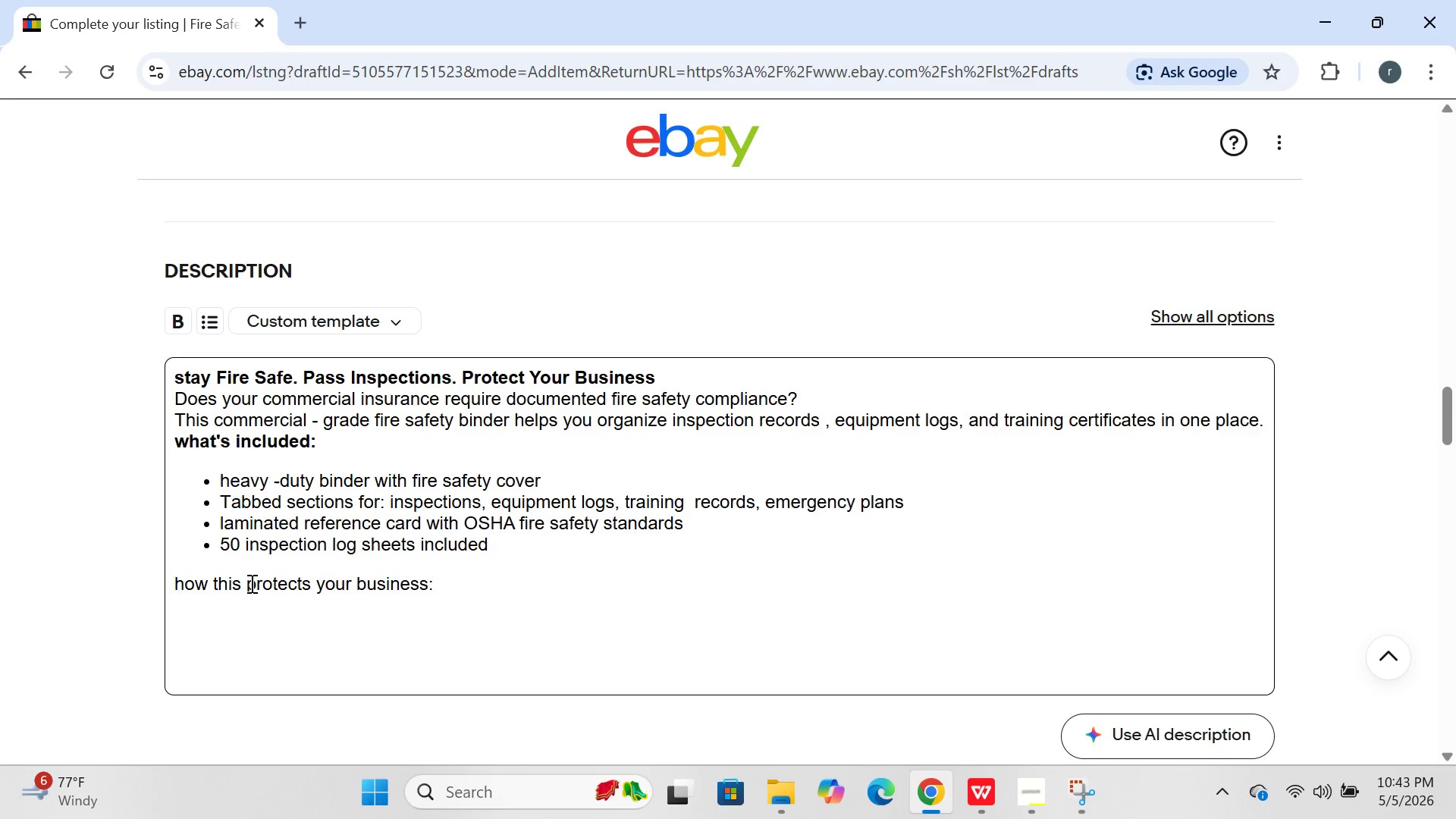 
key(Enter)
 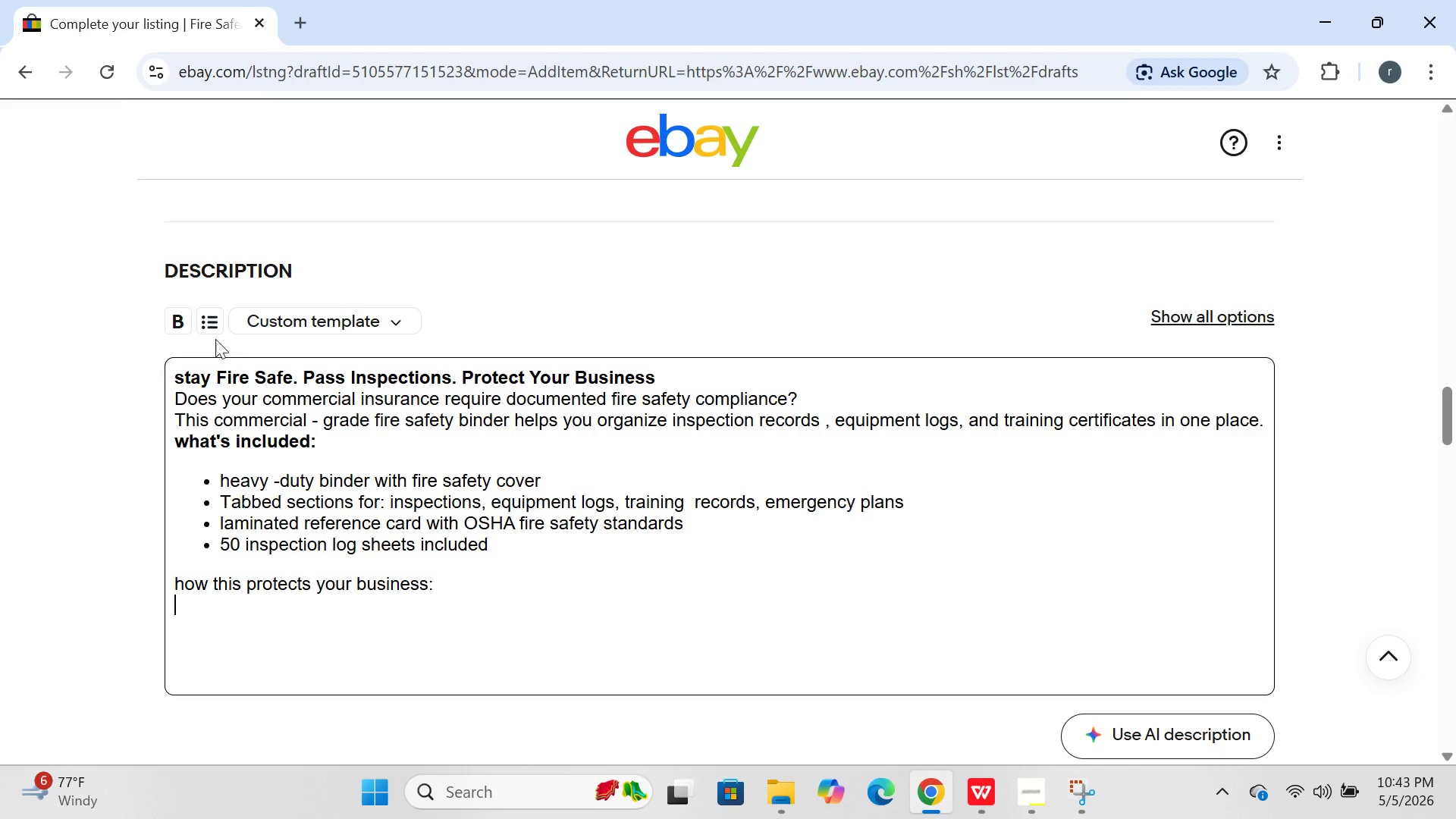 
left_click([215, 319])
 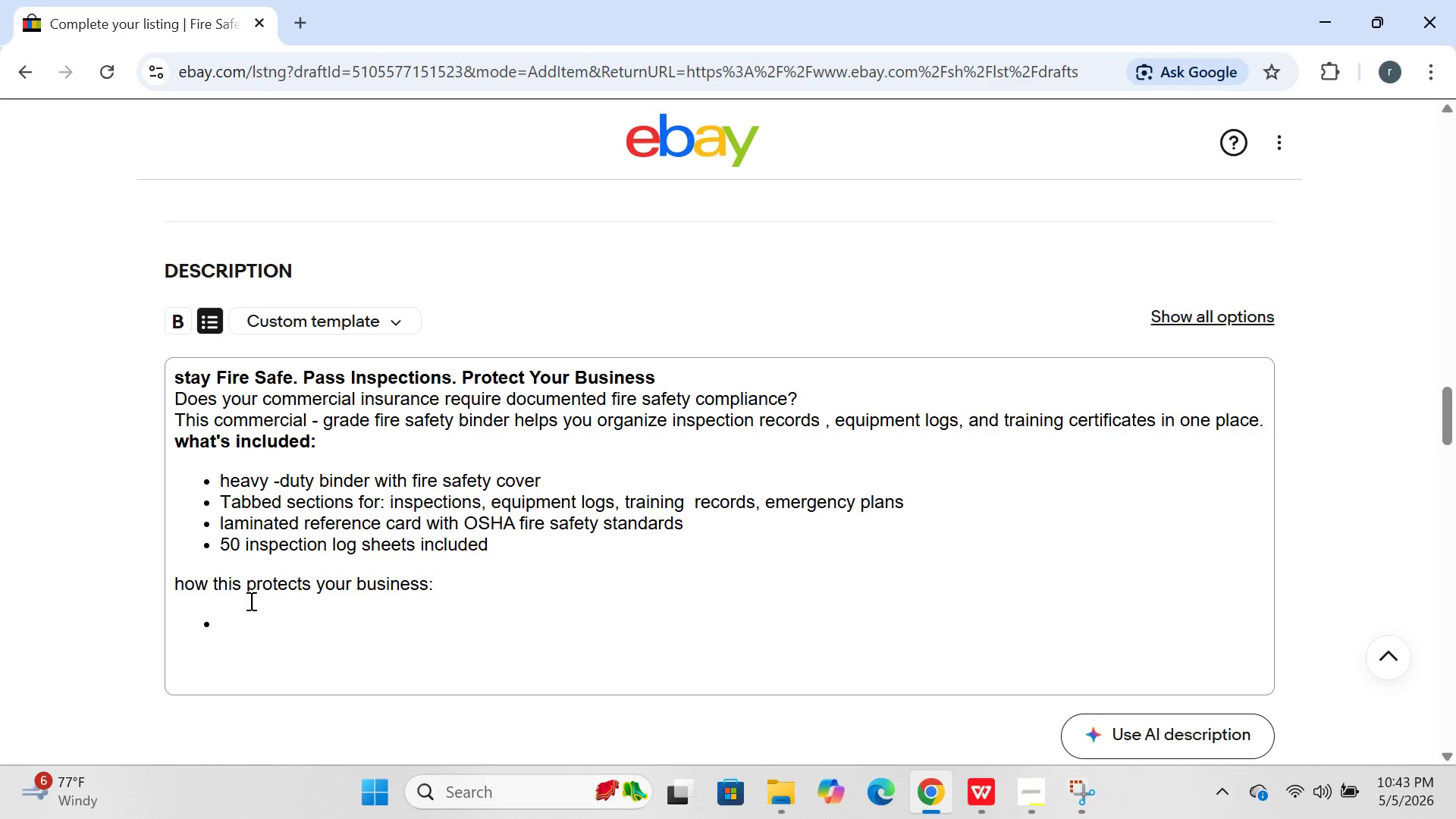 
left_click([234, 634])
 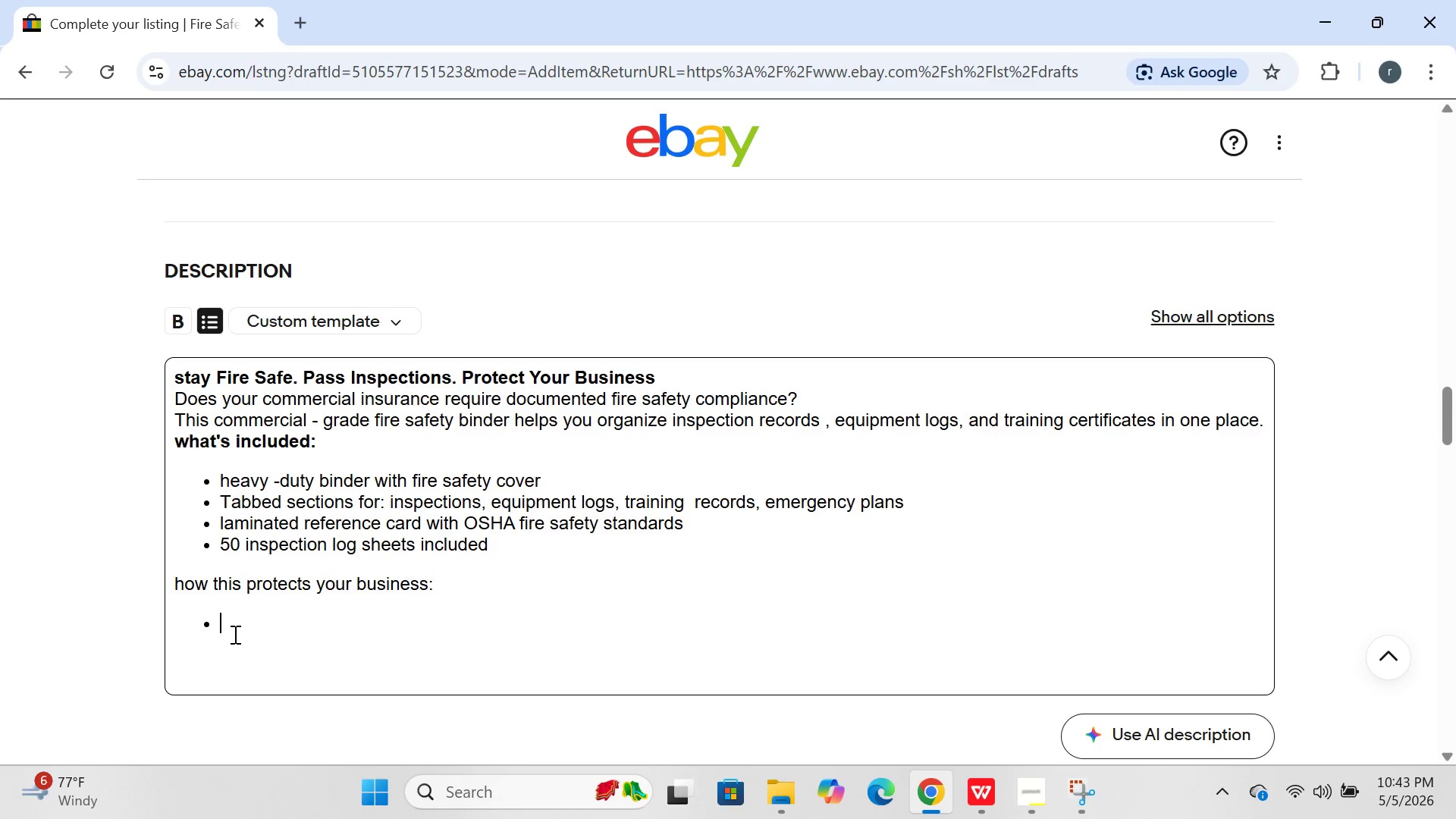 
type(Satisfies )
 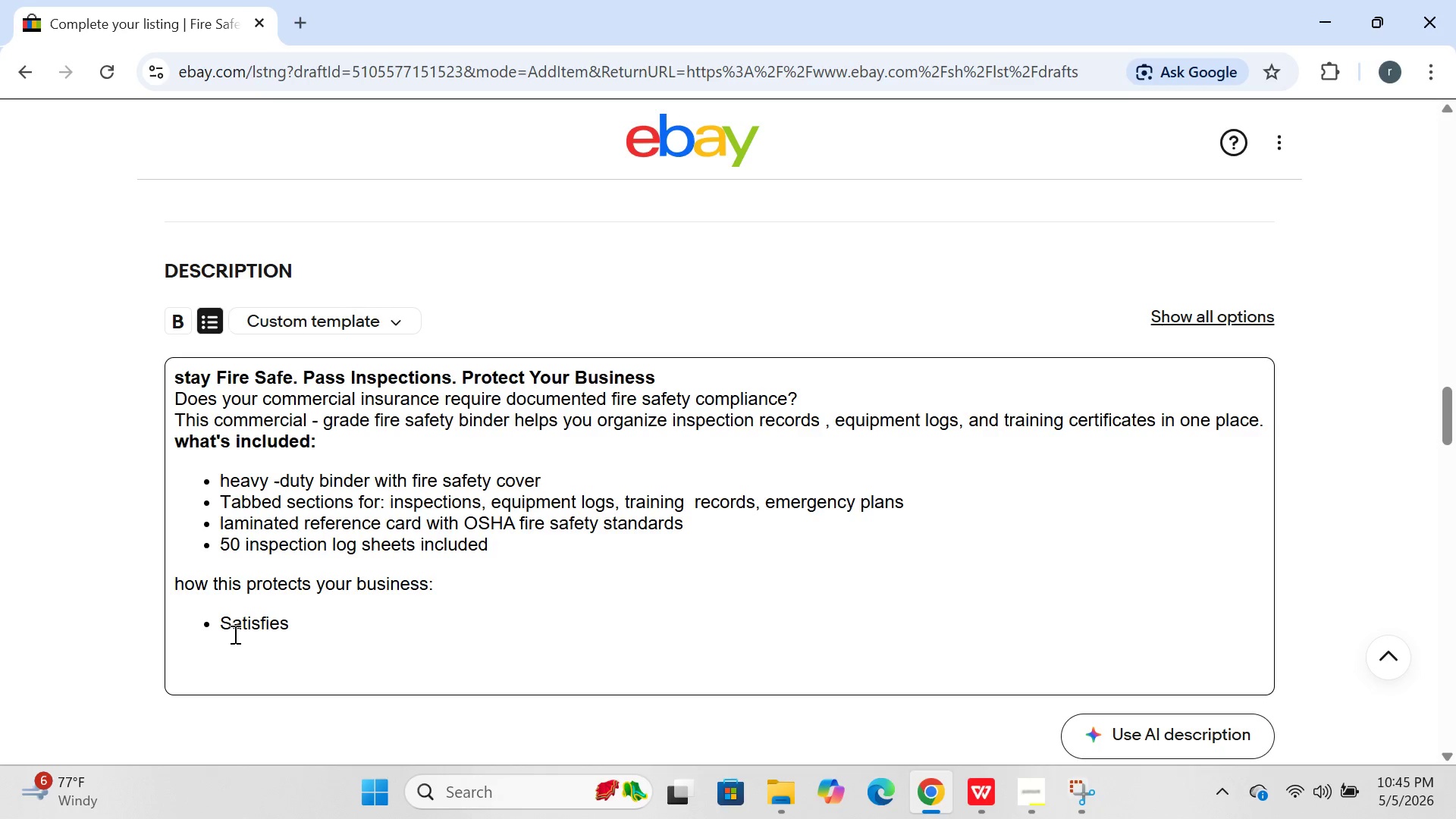 
wait(132.05)
 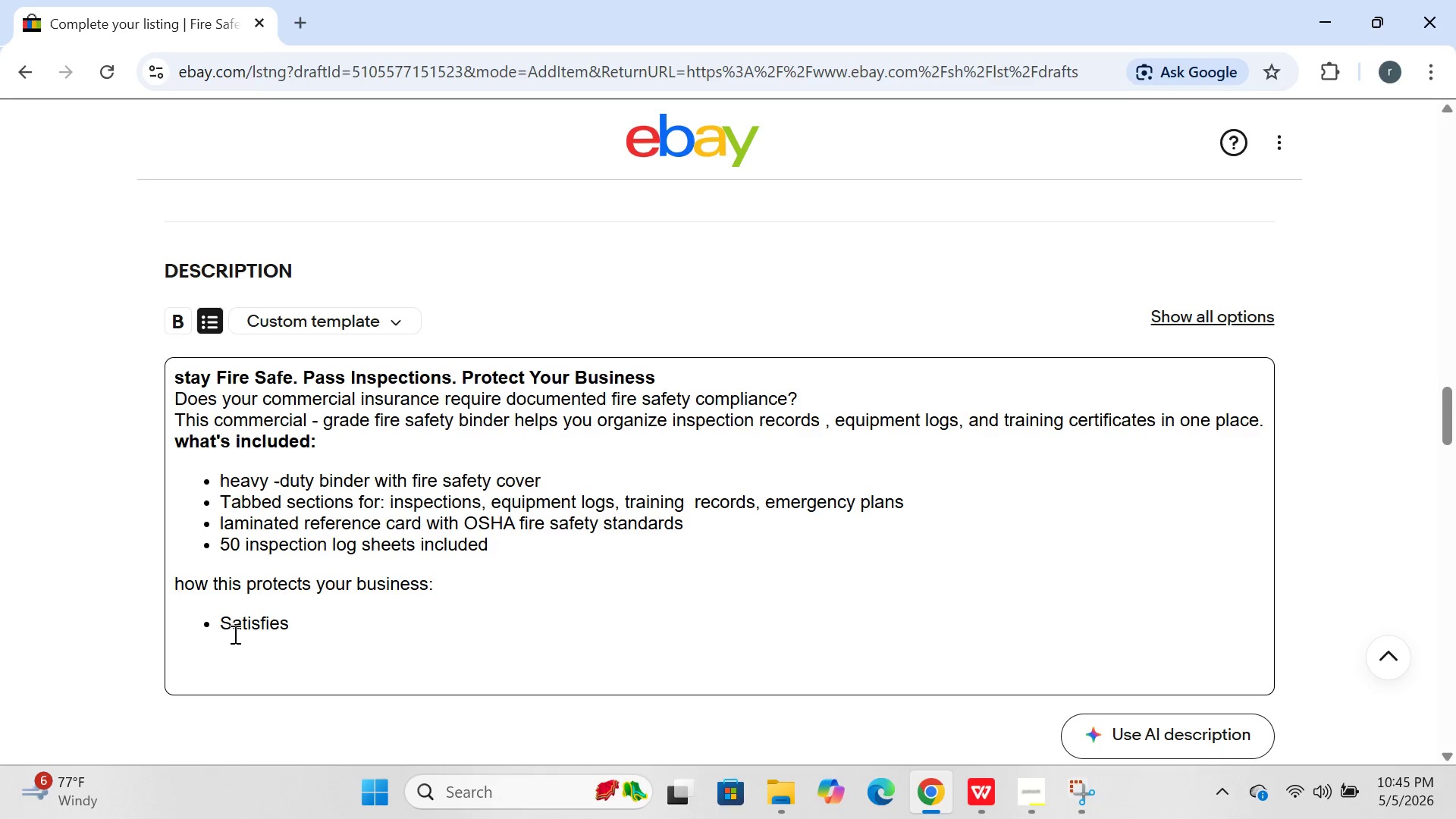 
left_click([307, 623])
 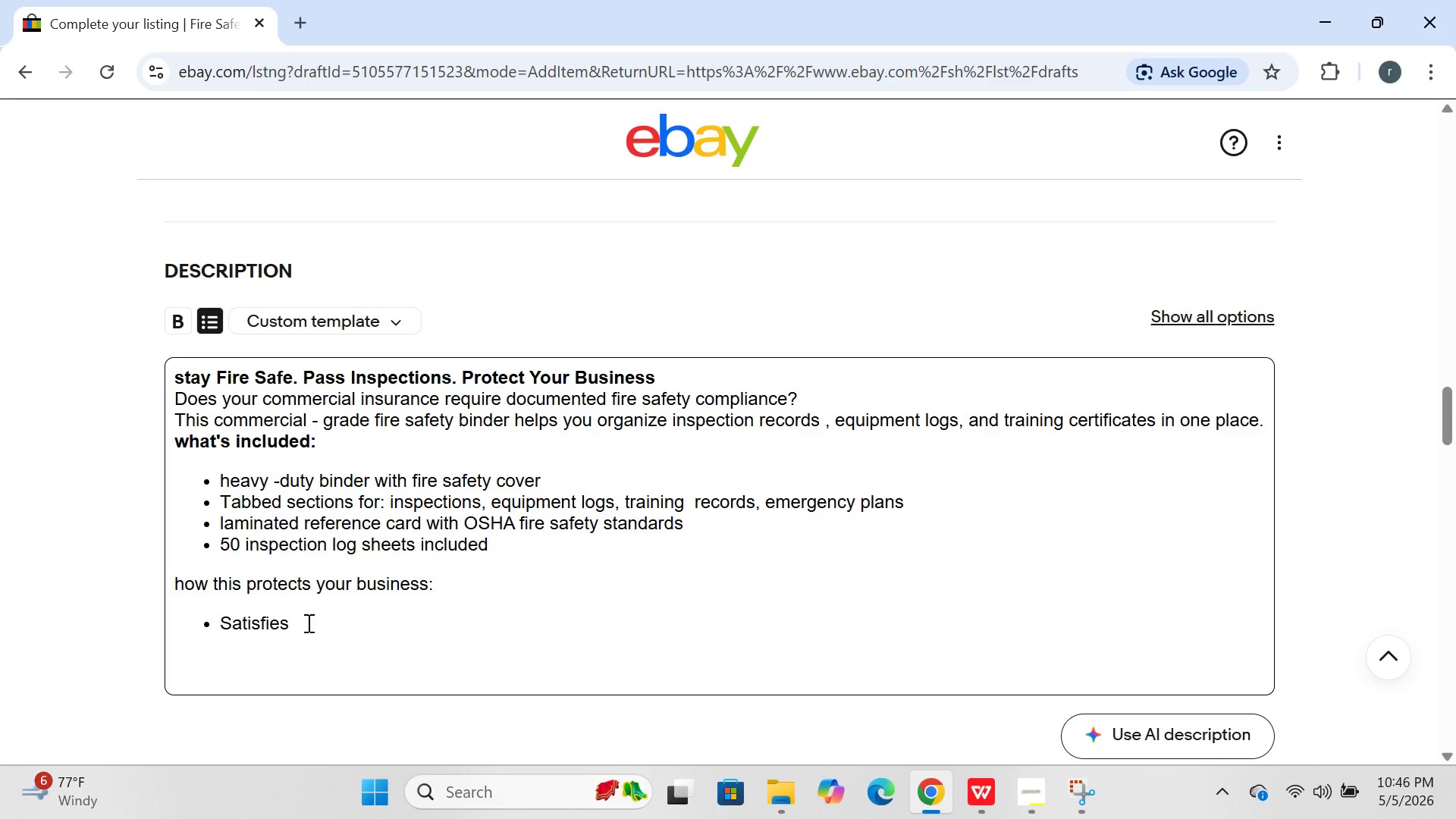 
wait(53.94)
 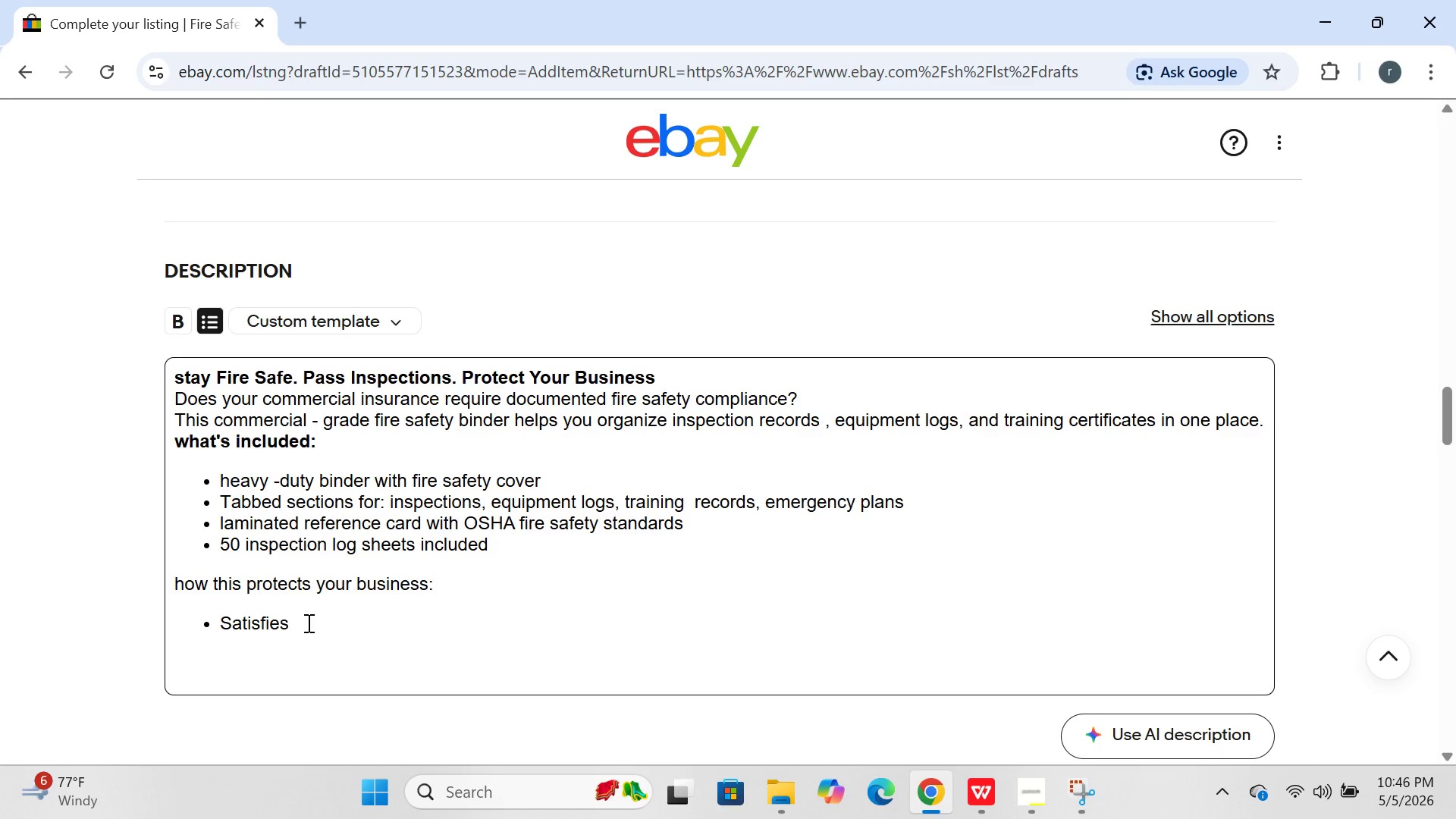 
type(insurance carrier documentation requirements)
 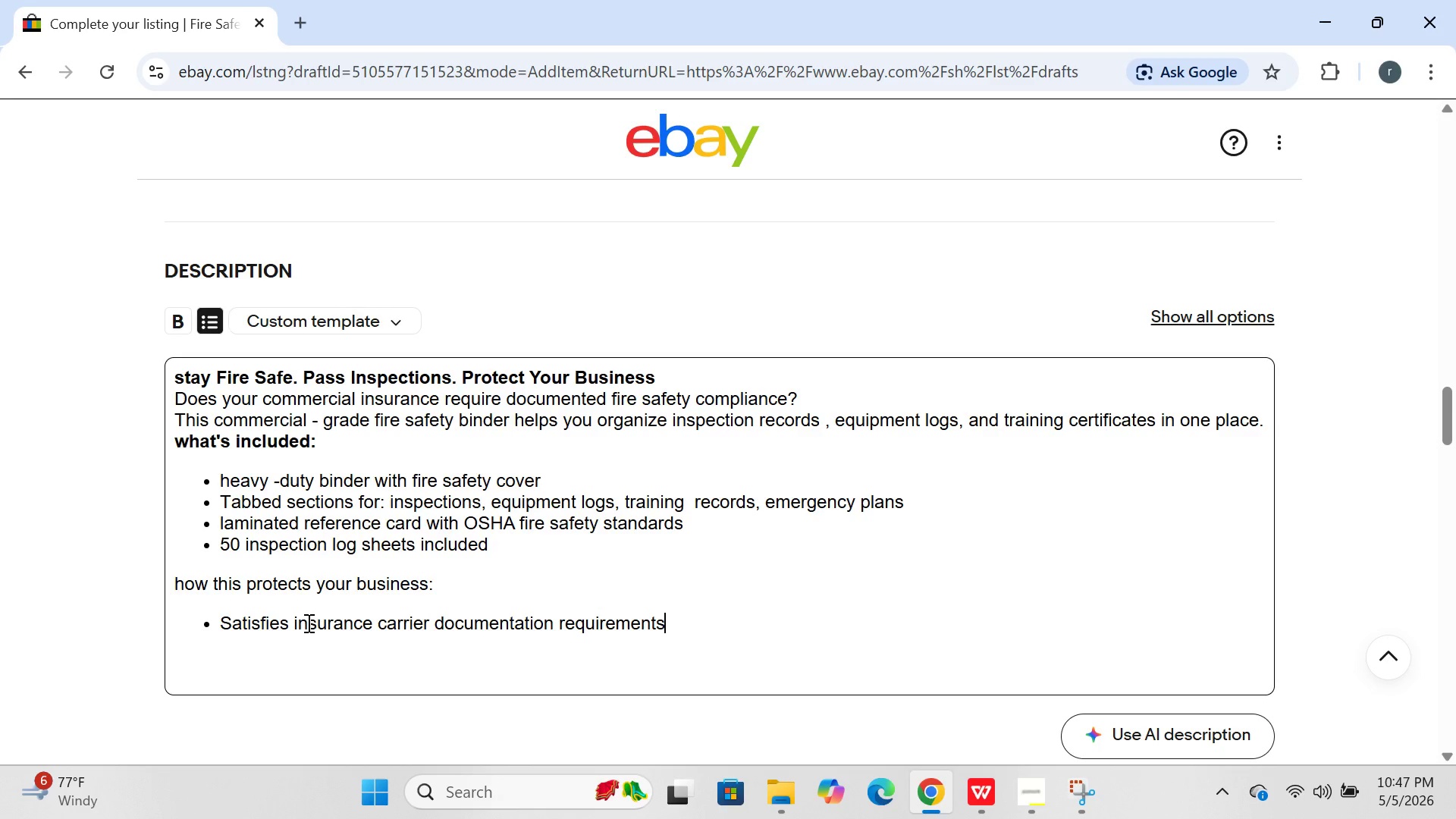 
key(Enter)
 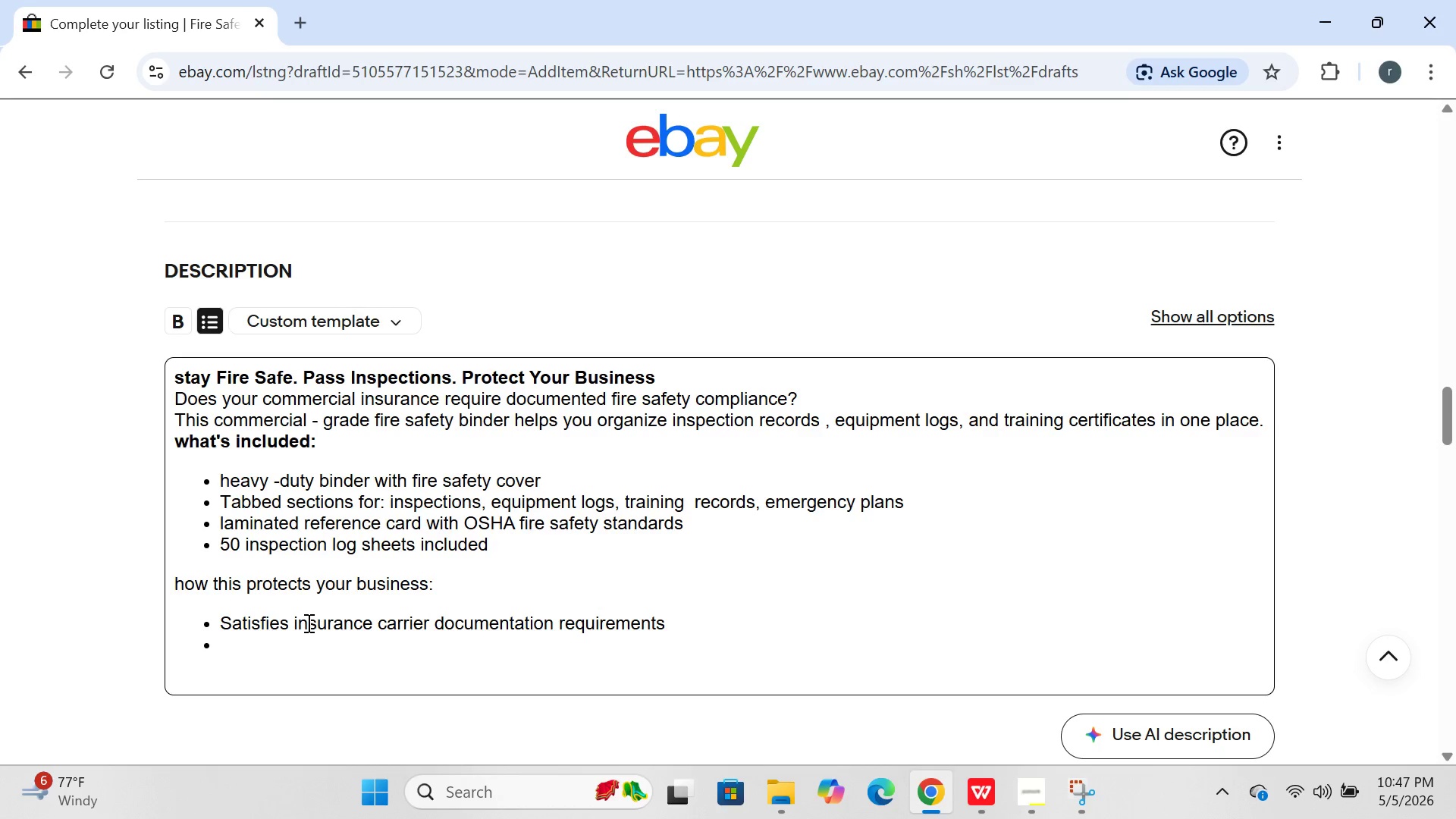 
type(proved)
key(Backspace)
type(s good )
 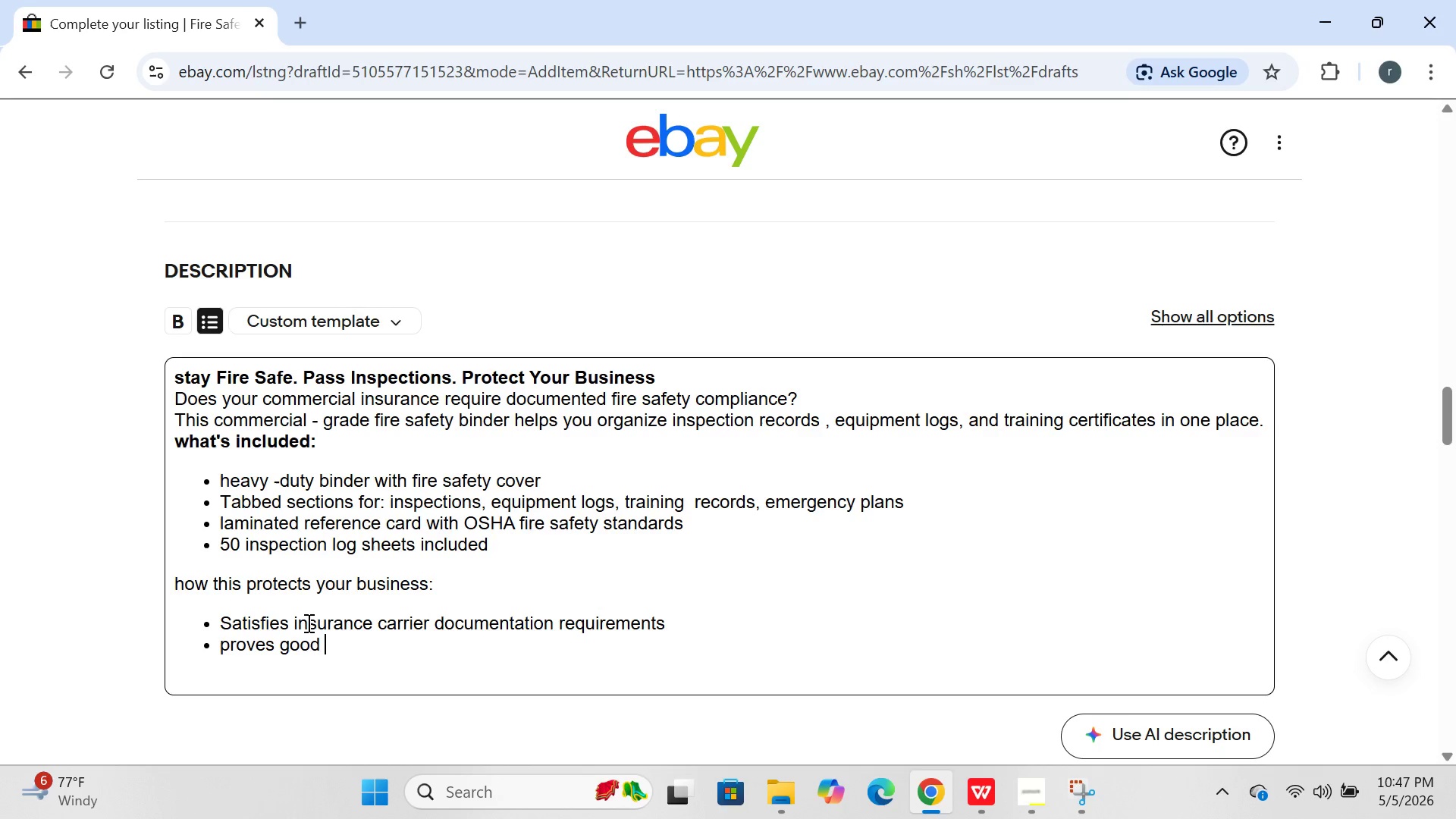 
type(faith complianc e)
 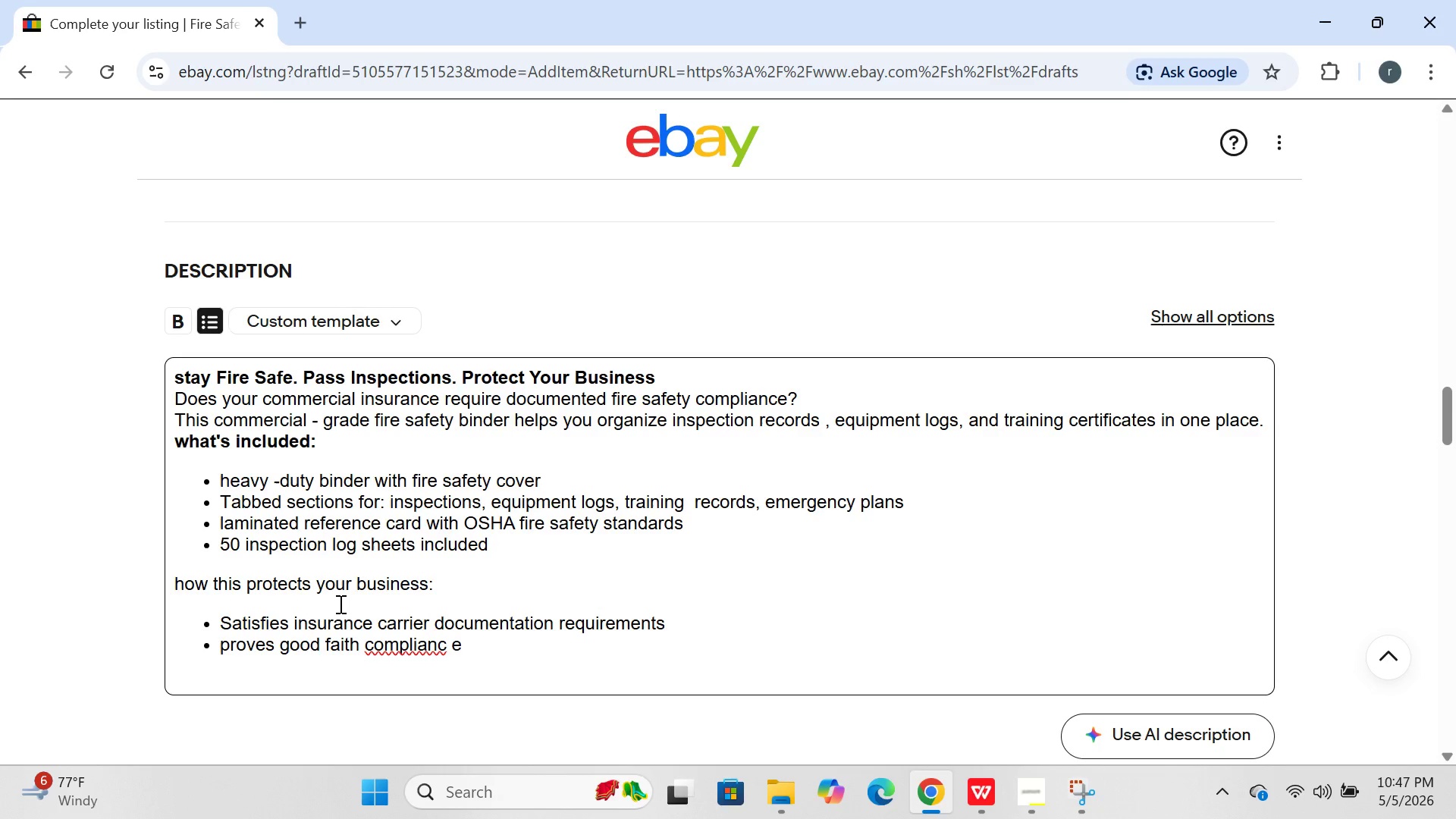 
key(Enter)
 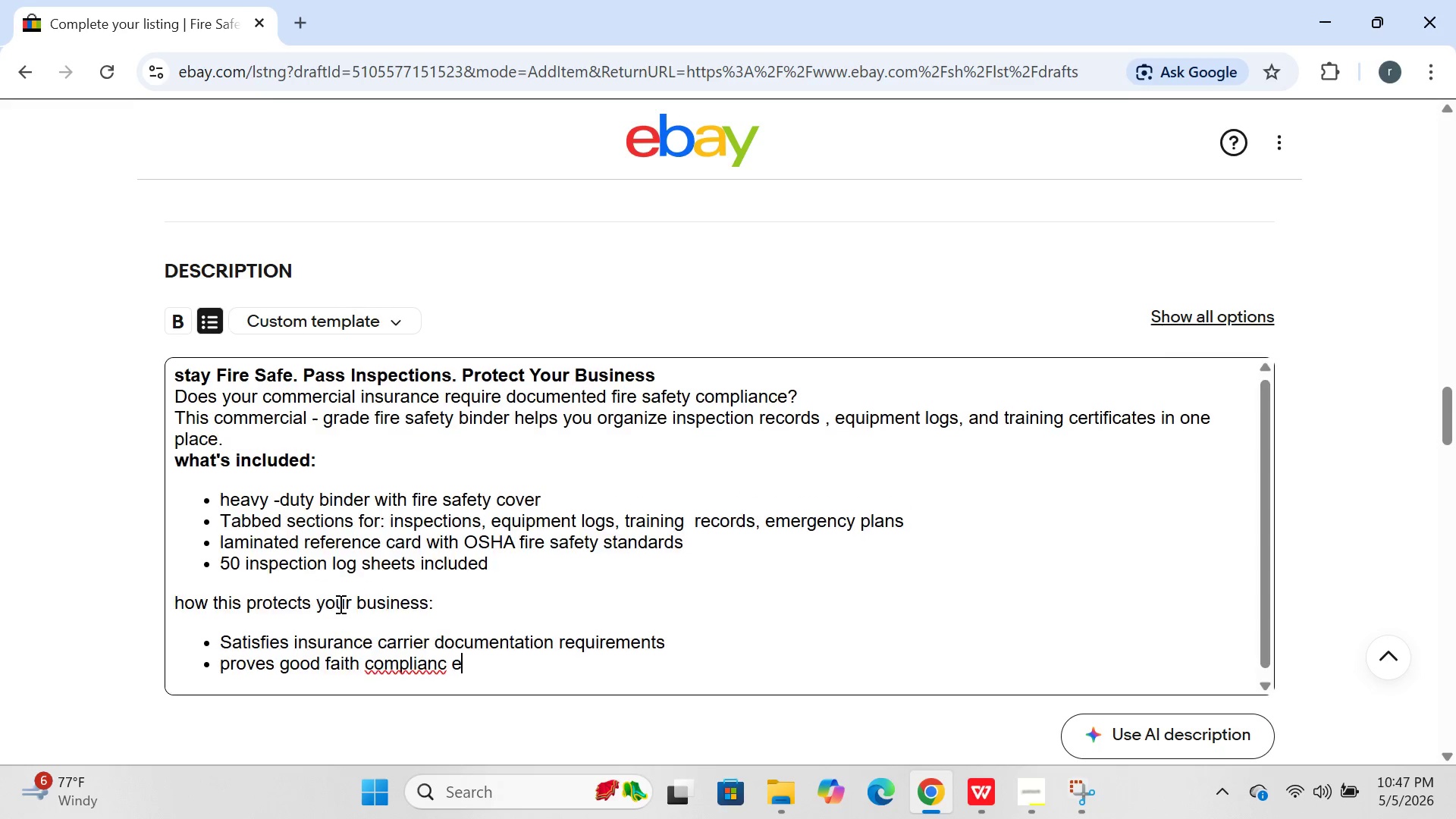 
key(Backspace)
key(Backspace)
key(Backspace)
type(e during audits)
 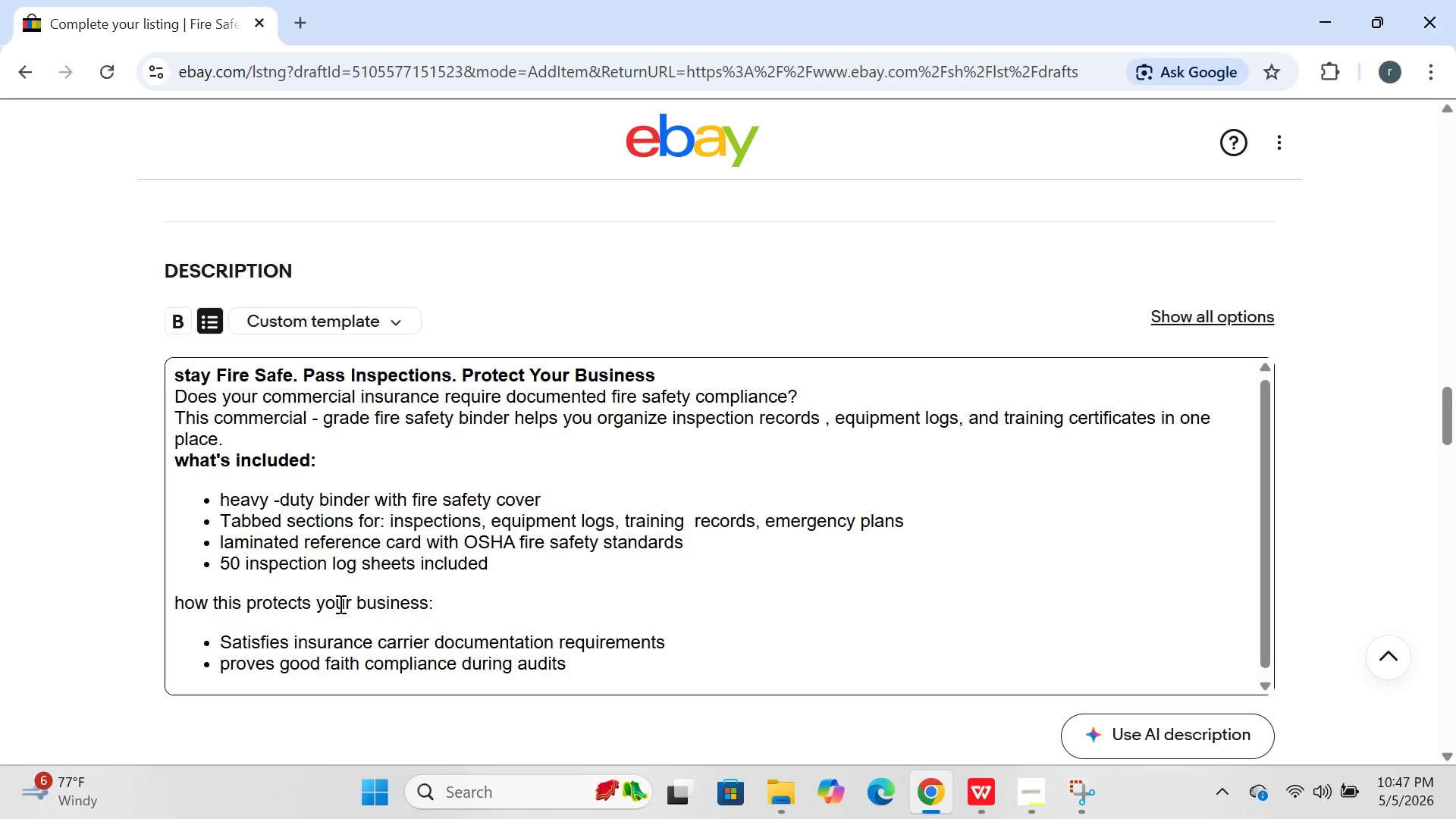 
key(Enter)
 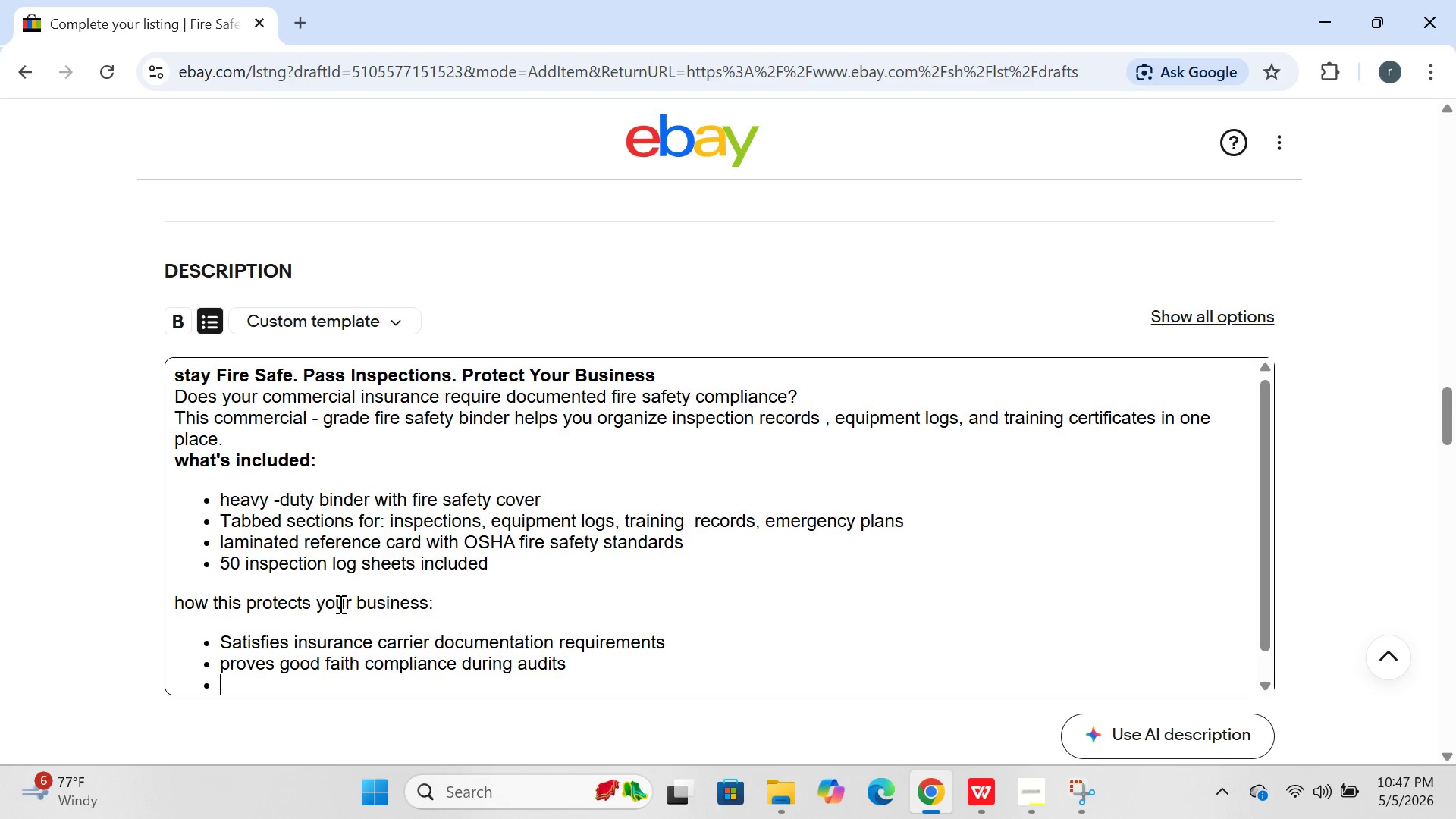 
type(reduce risk of fire safetly )
 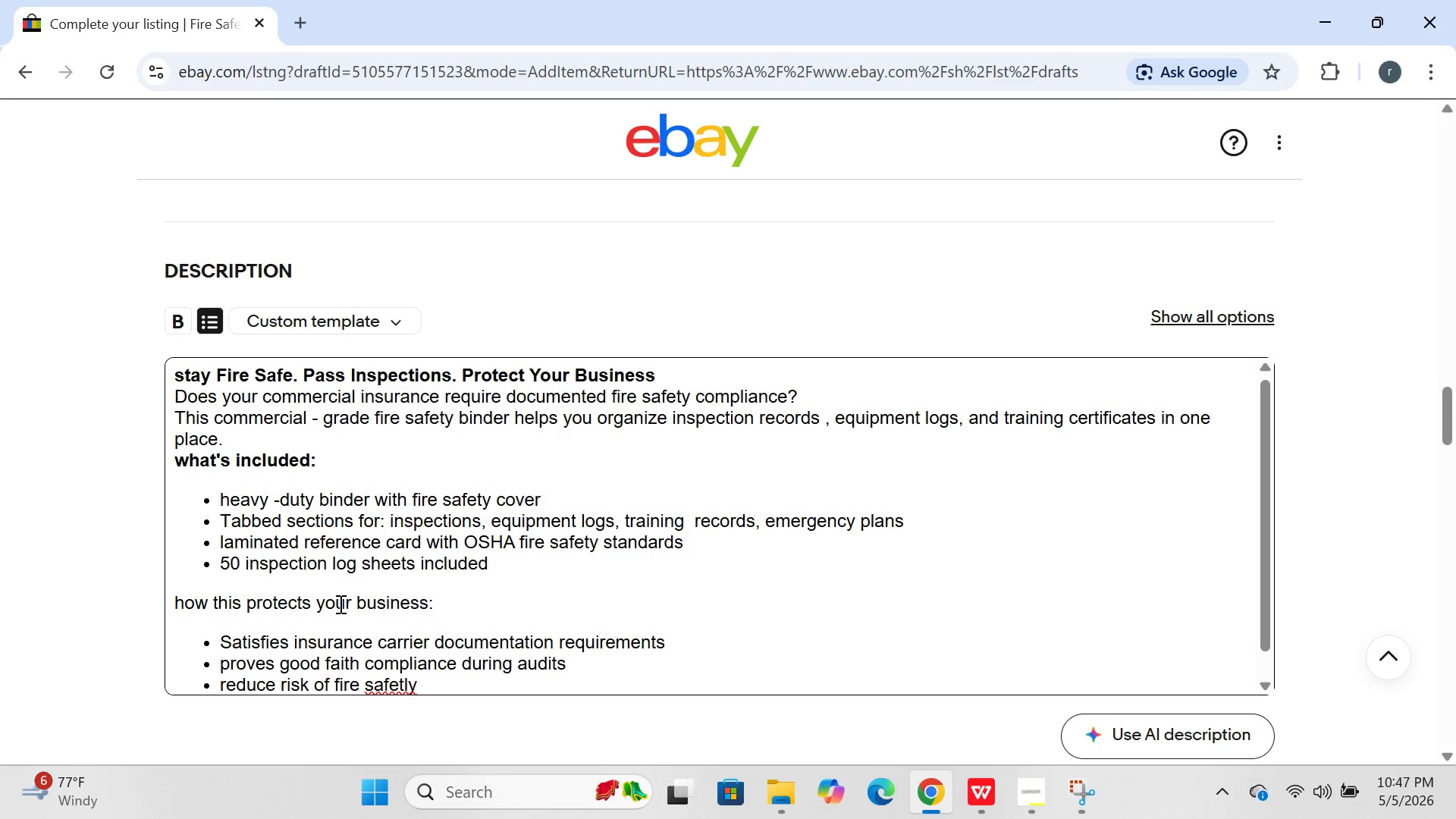 
key(ArrowDown)
 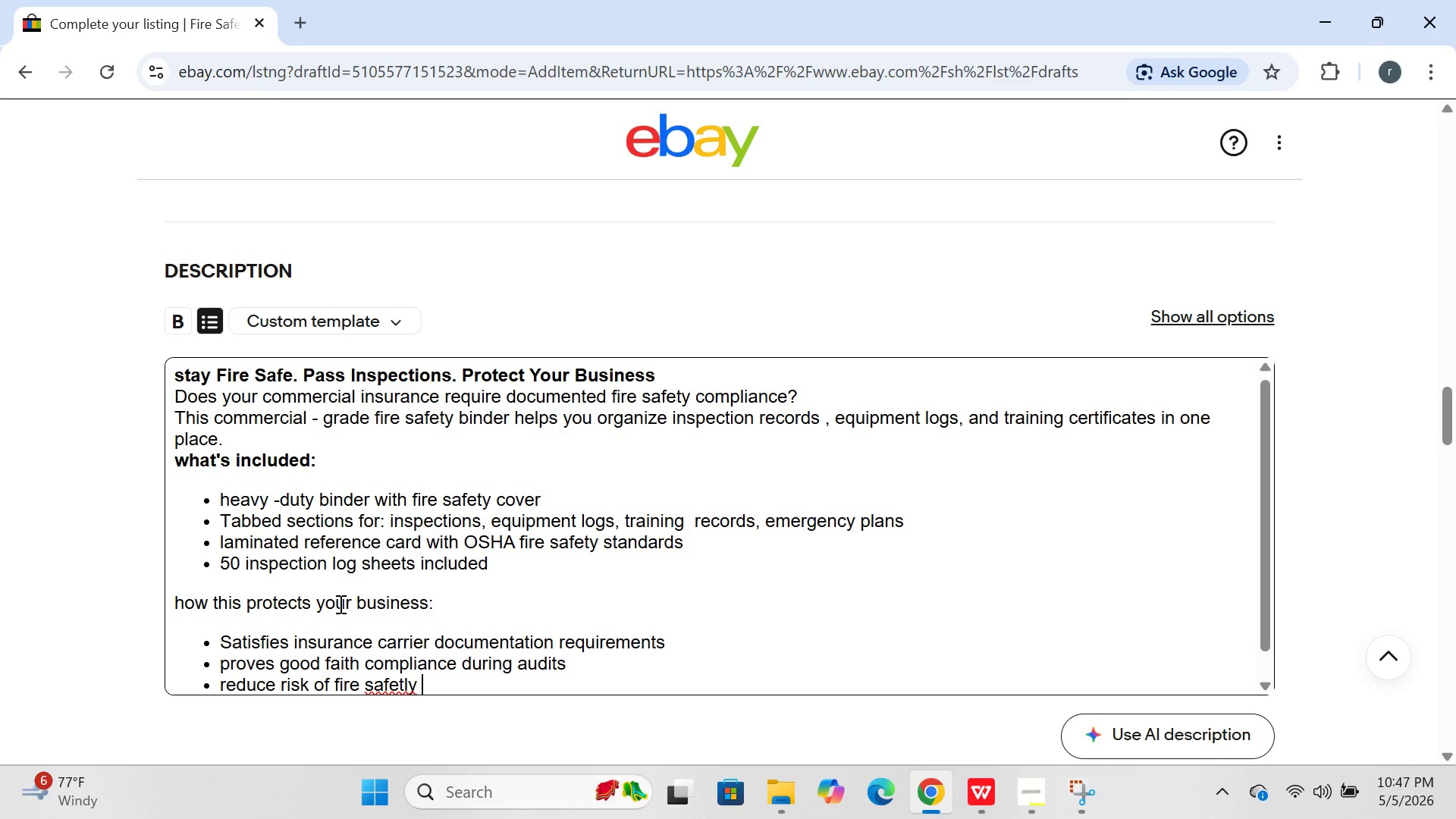 
key(ArrowLeft)
 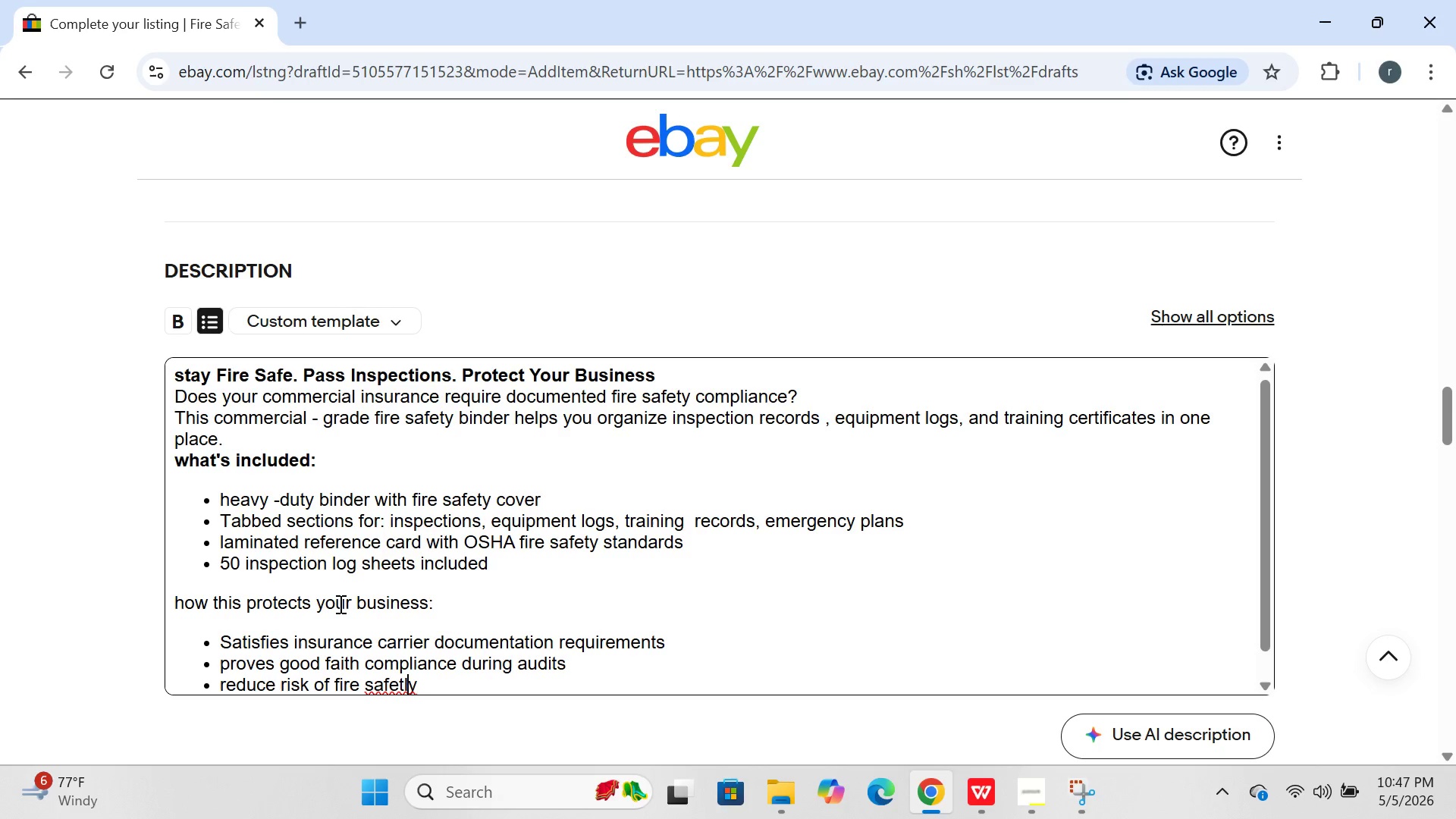 
key(ArrowLeft)
 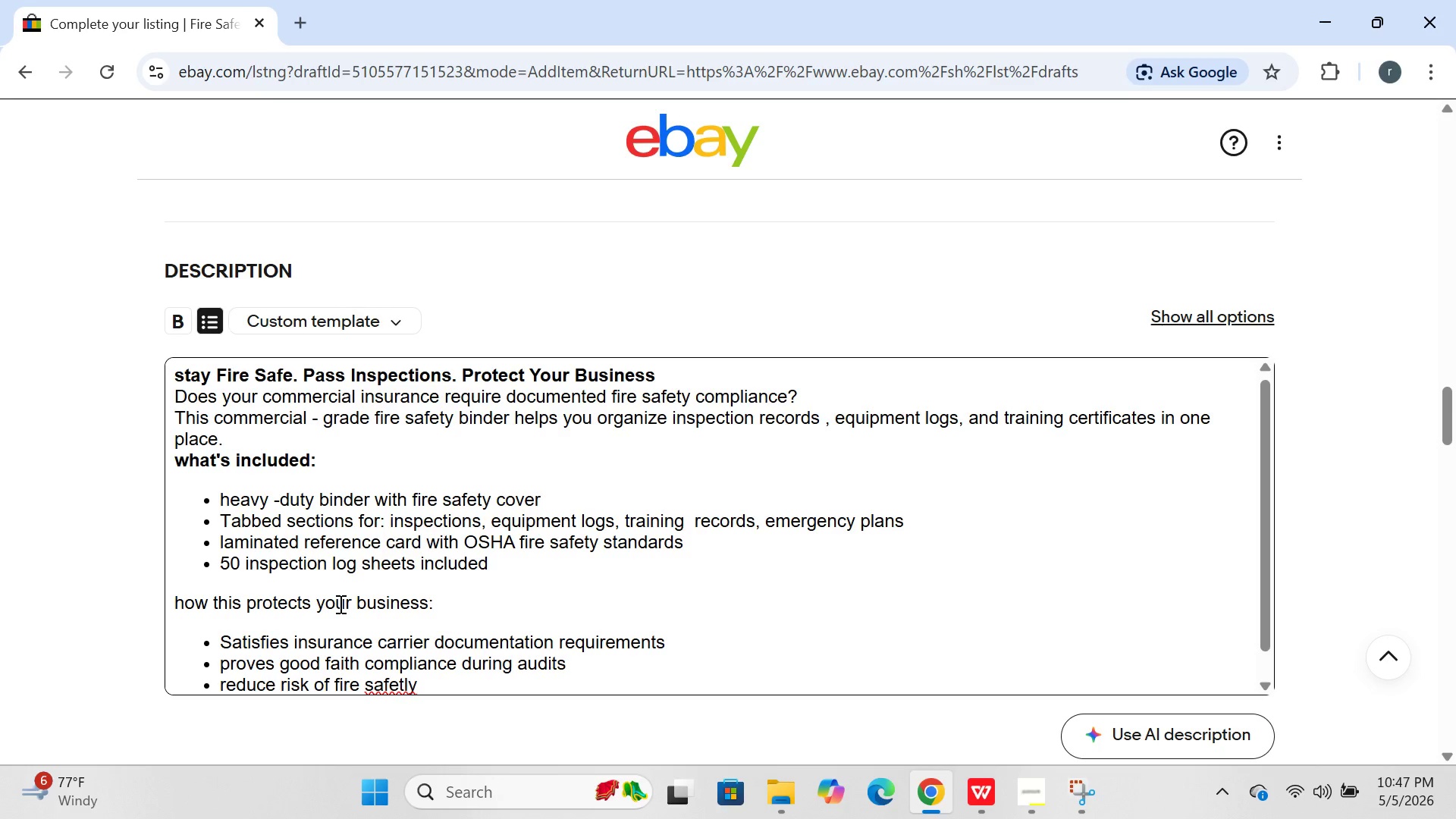 
key(Backspace)
 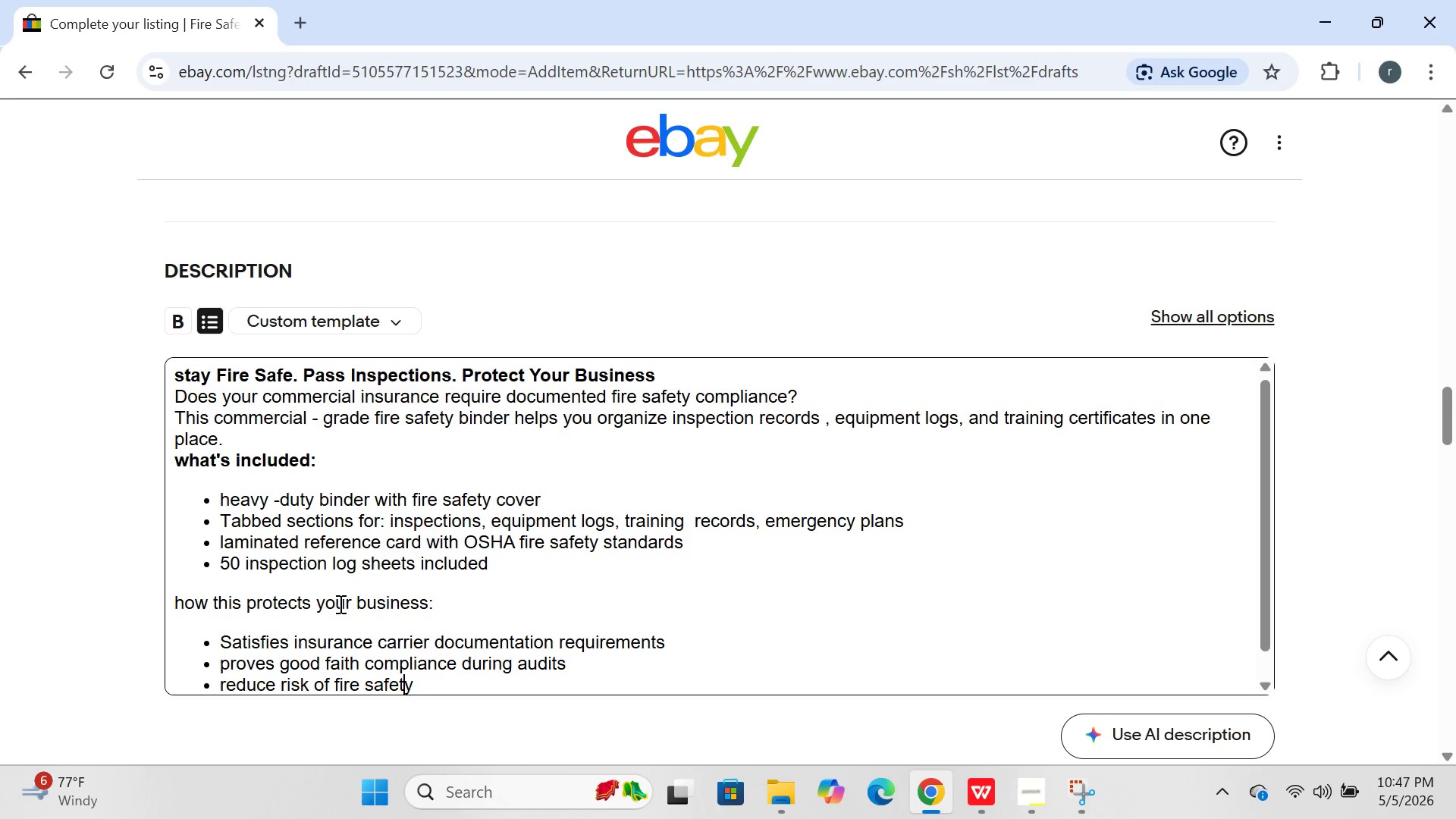 
key(ArrowRight)
 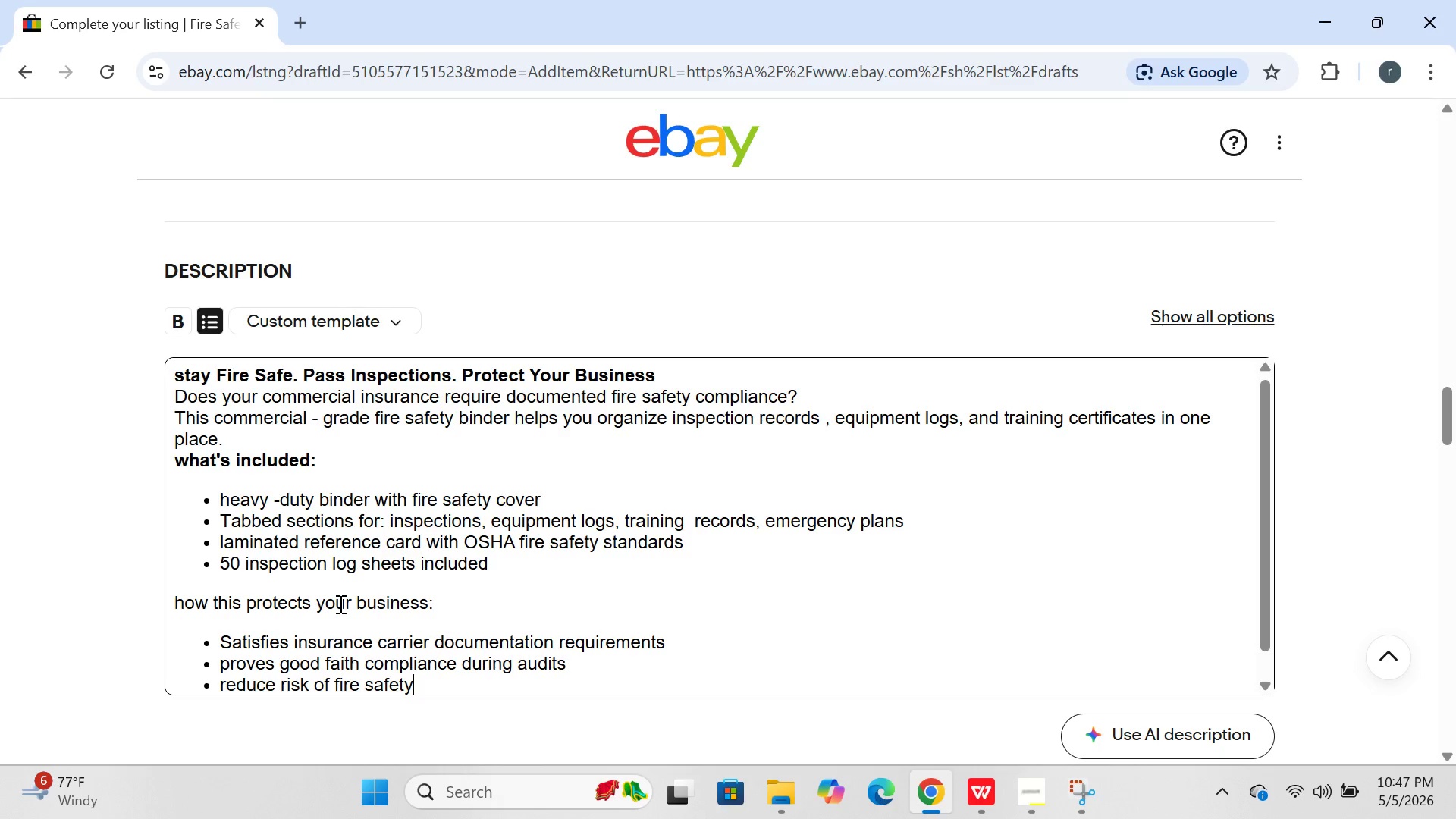 
key(ArrowRight)
 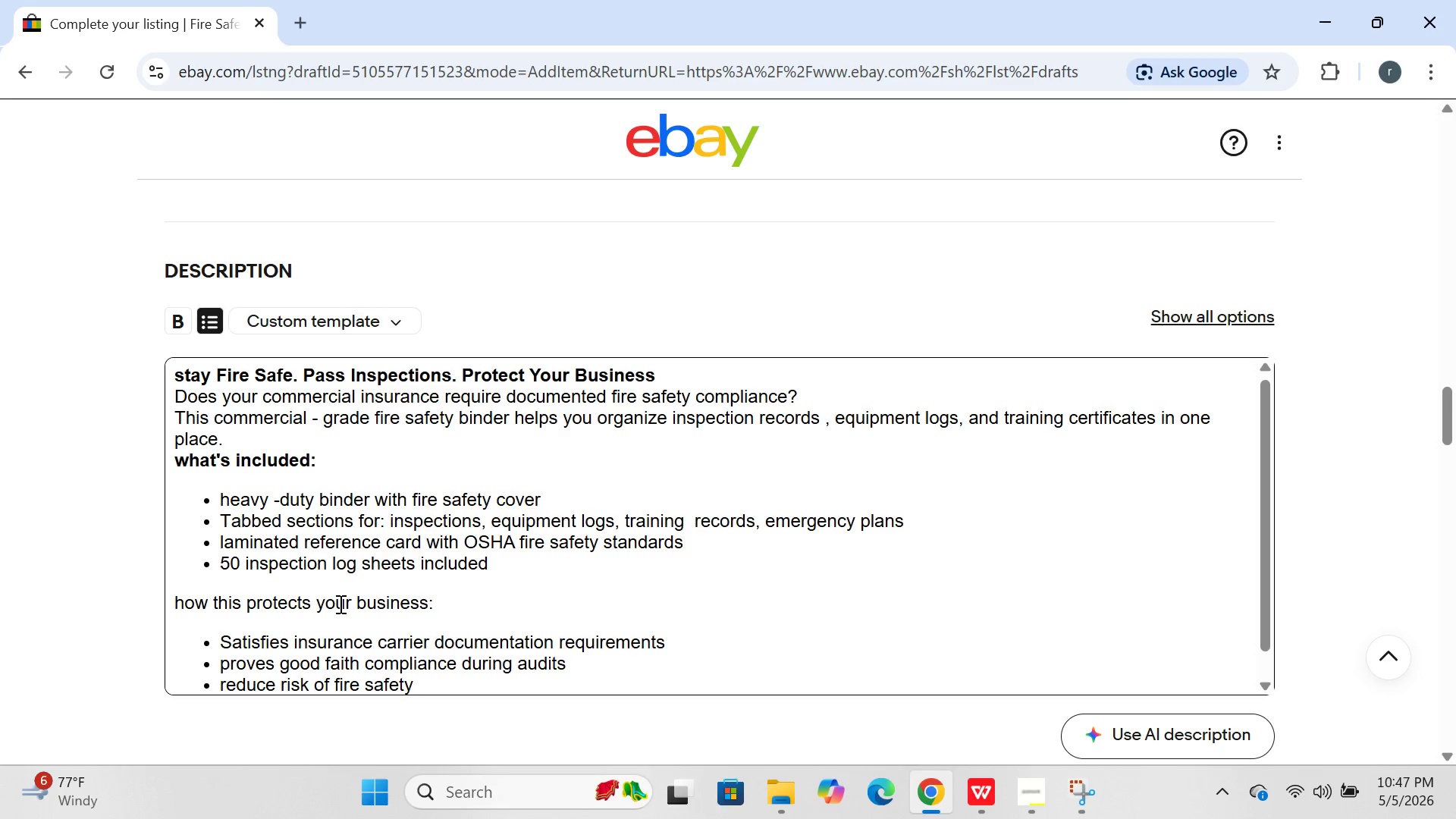 
key(V)
 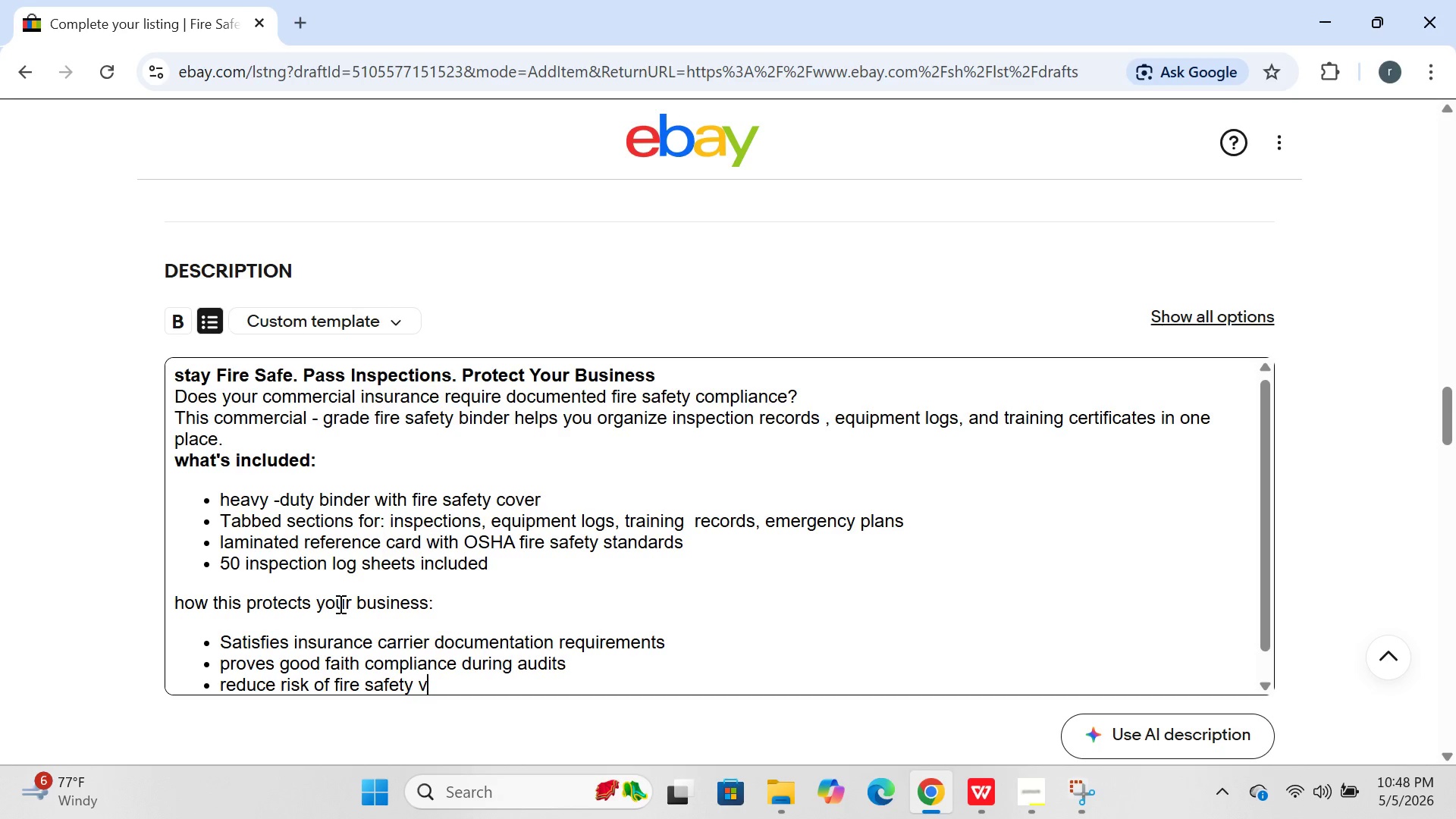 
type(iloations )
 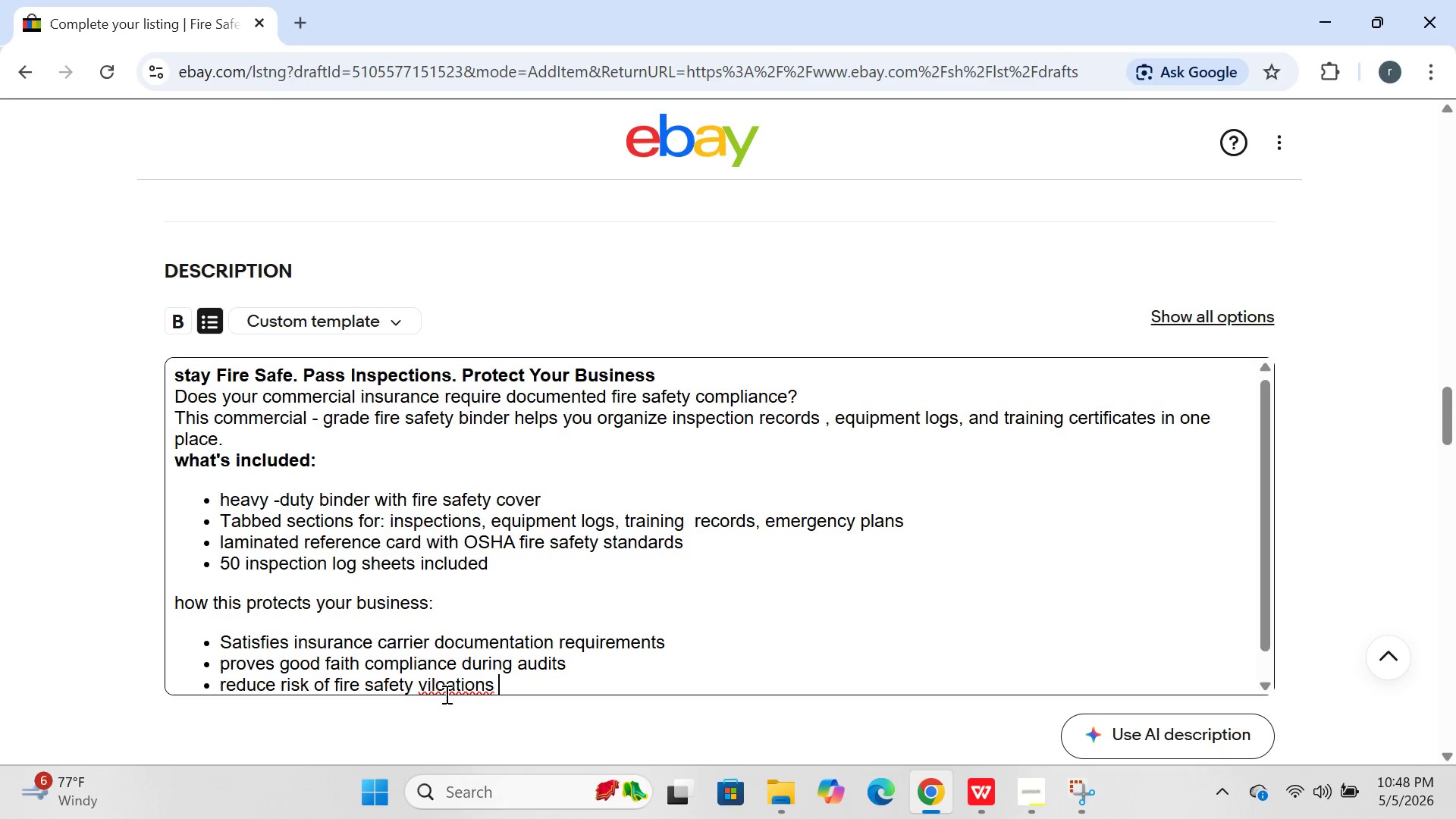 
wait(5.97)
 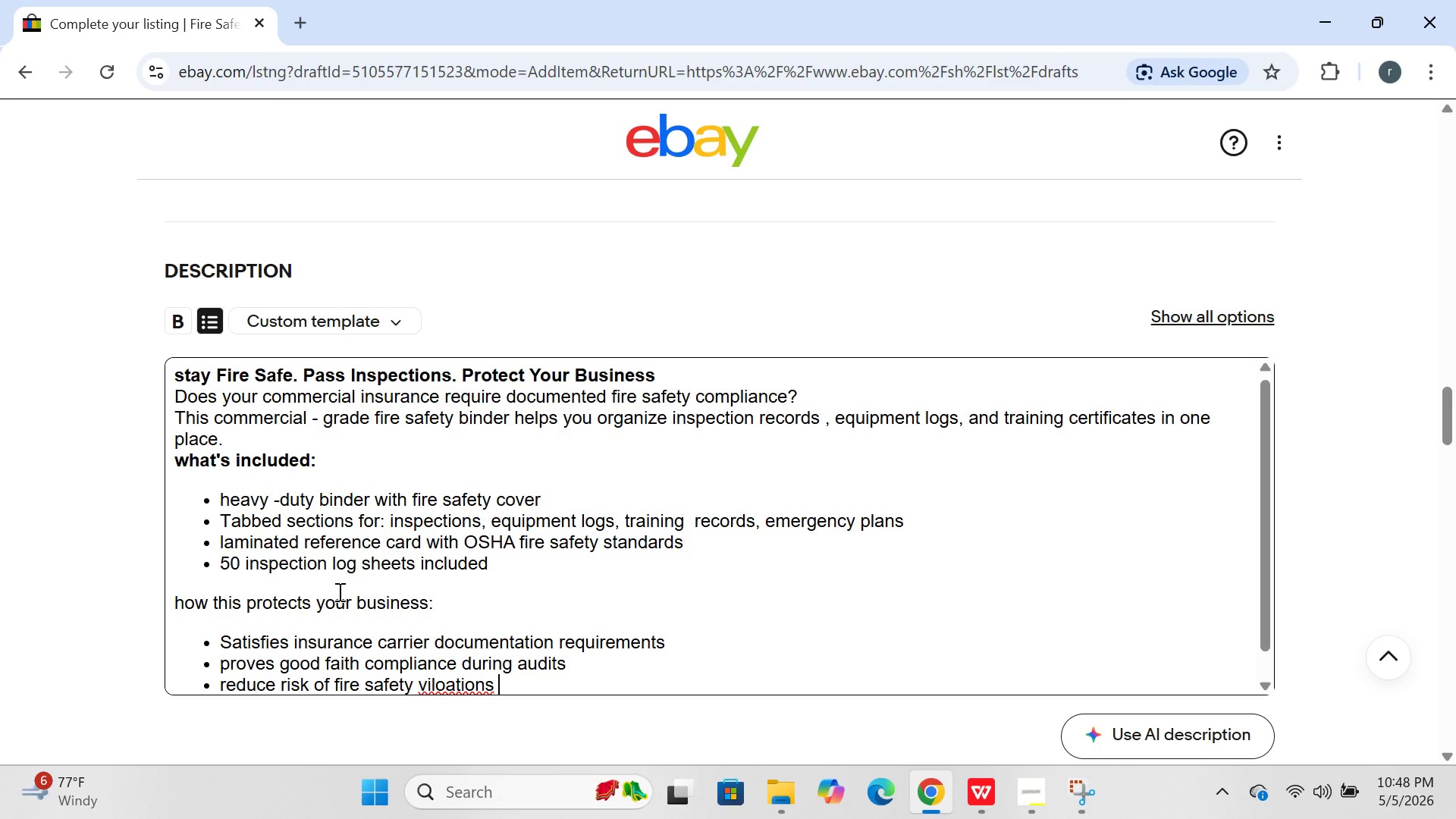 
left_click([438, 687])
 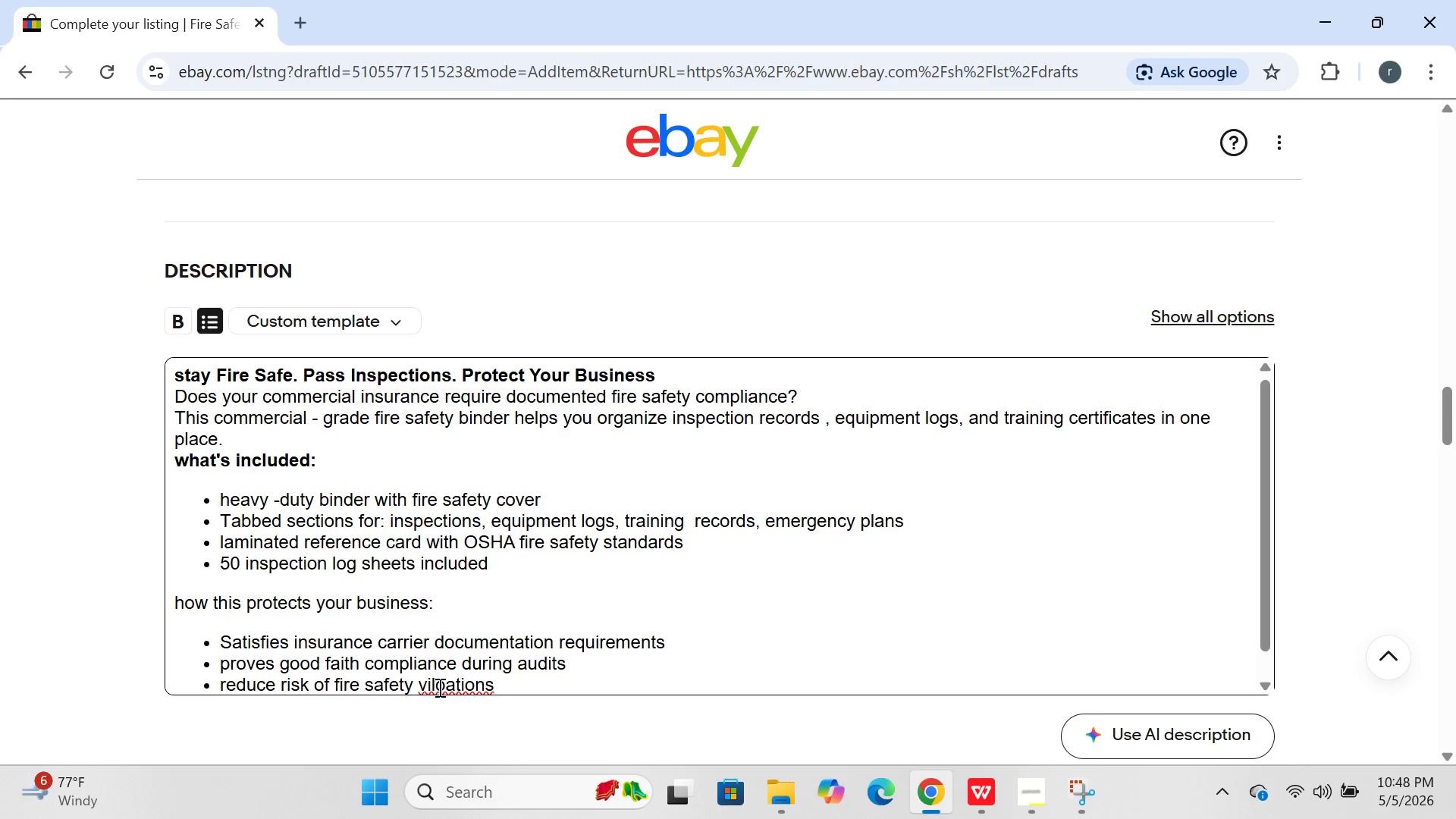 
key(Backspace)
 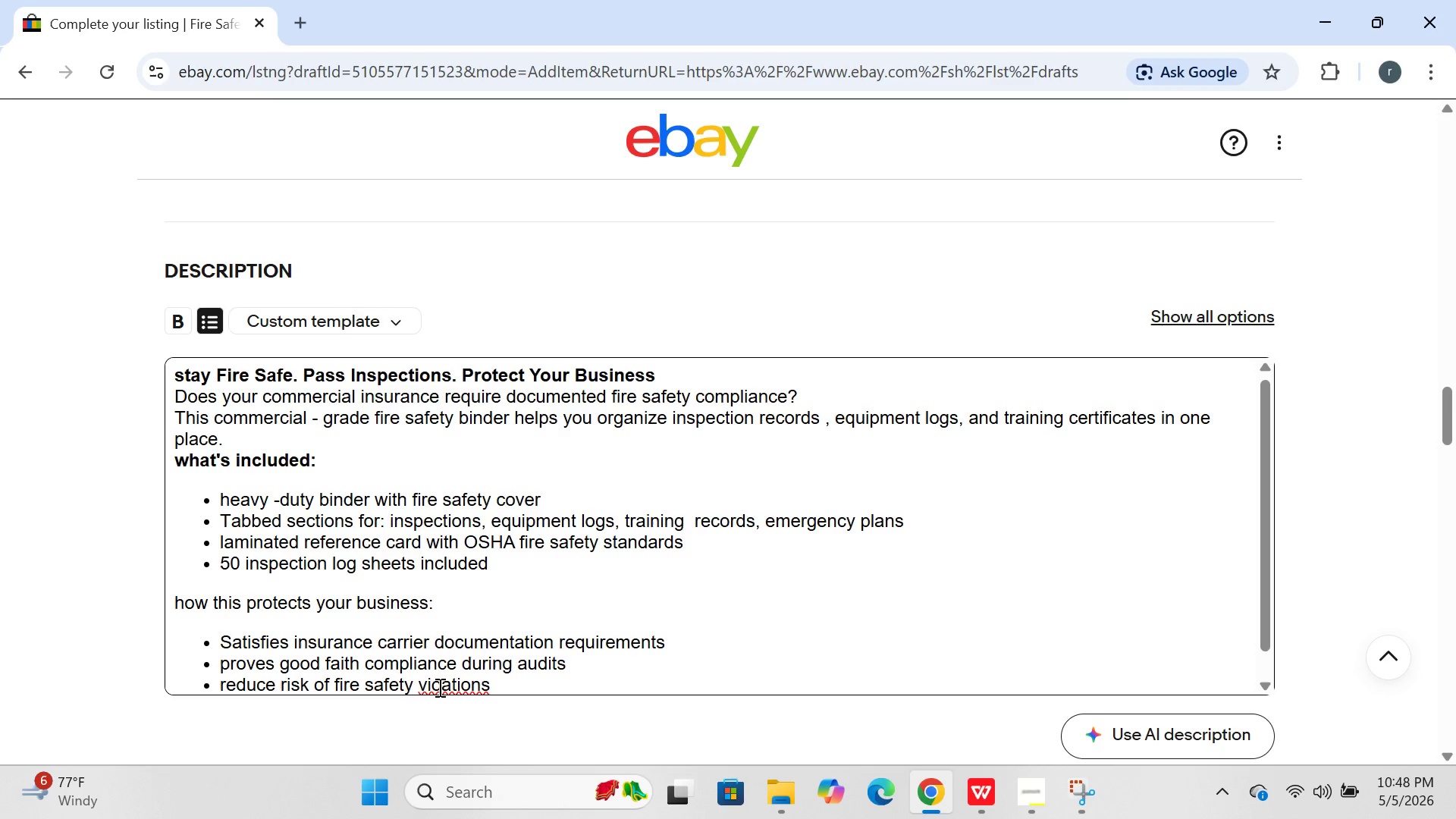 
key(ArrowRight)
 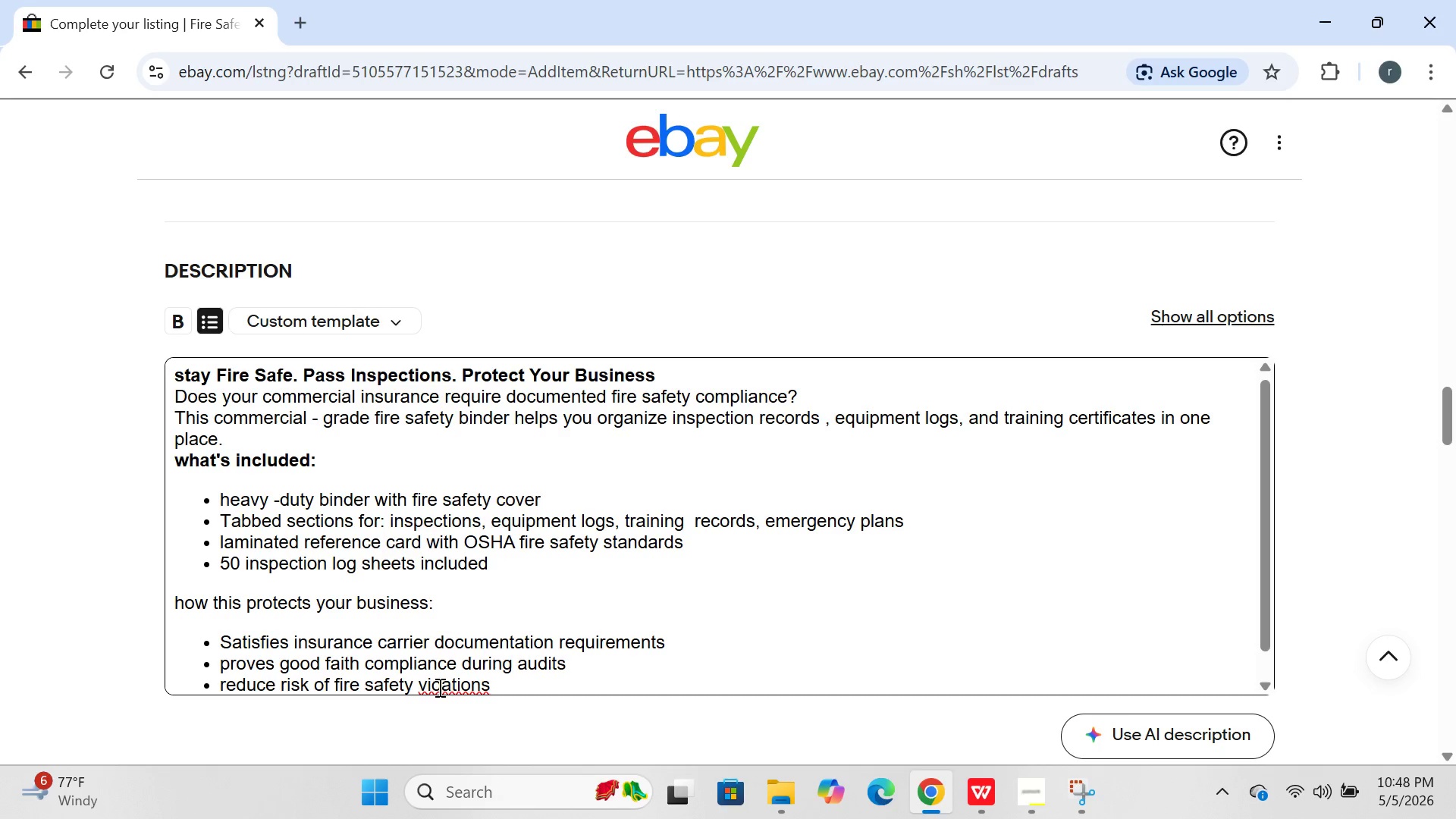 
key(L)
 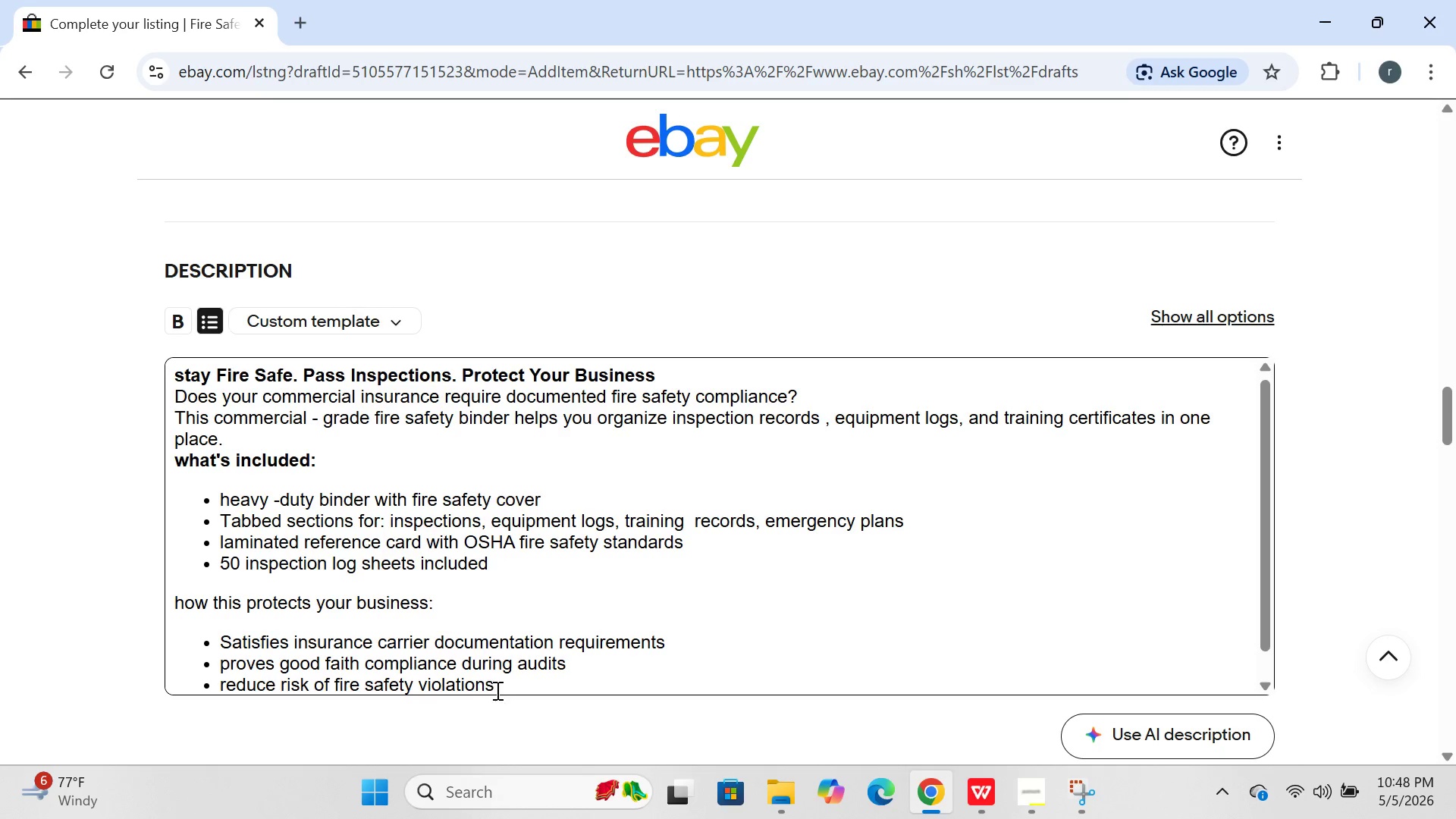 
left_click([497, 690])
 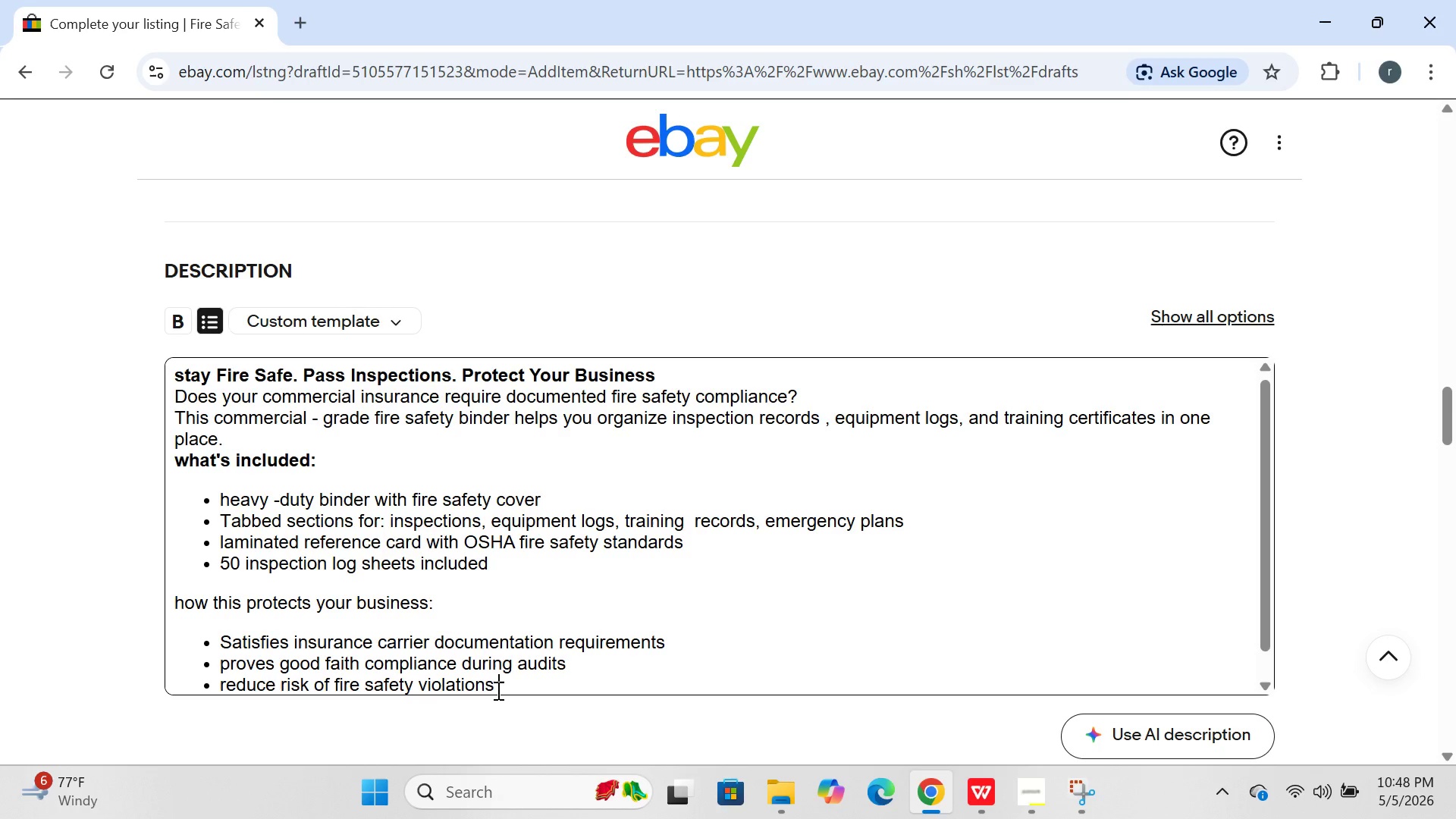 
key(Enter)
 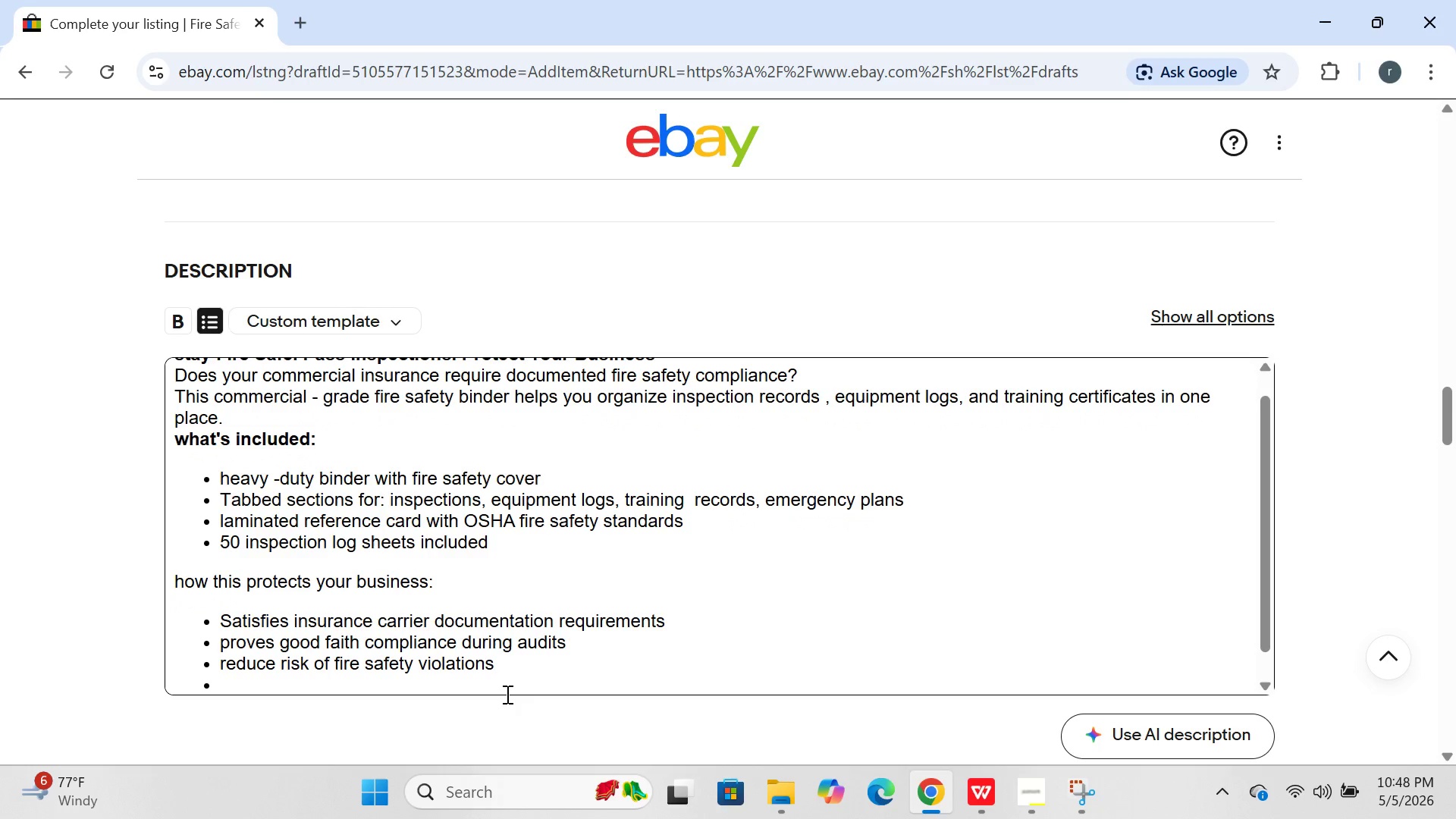 
type(keeps all record )
key(Backspace)
key(Backspace)
type(ds organized and inspection )
key(Backspace)
type(0)
key(Backspace)
type(-ready)
 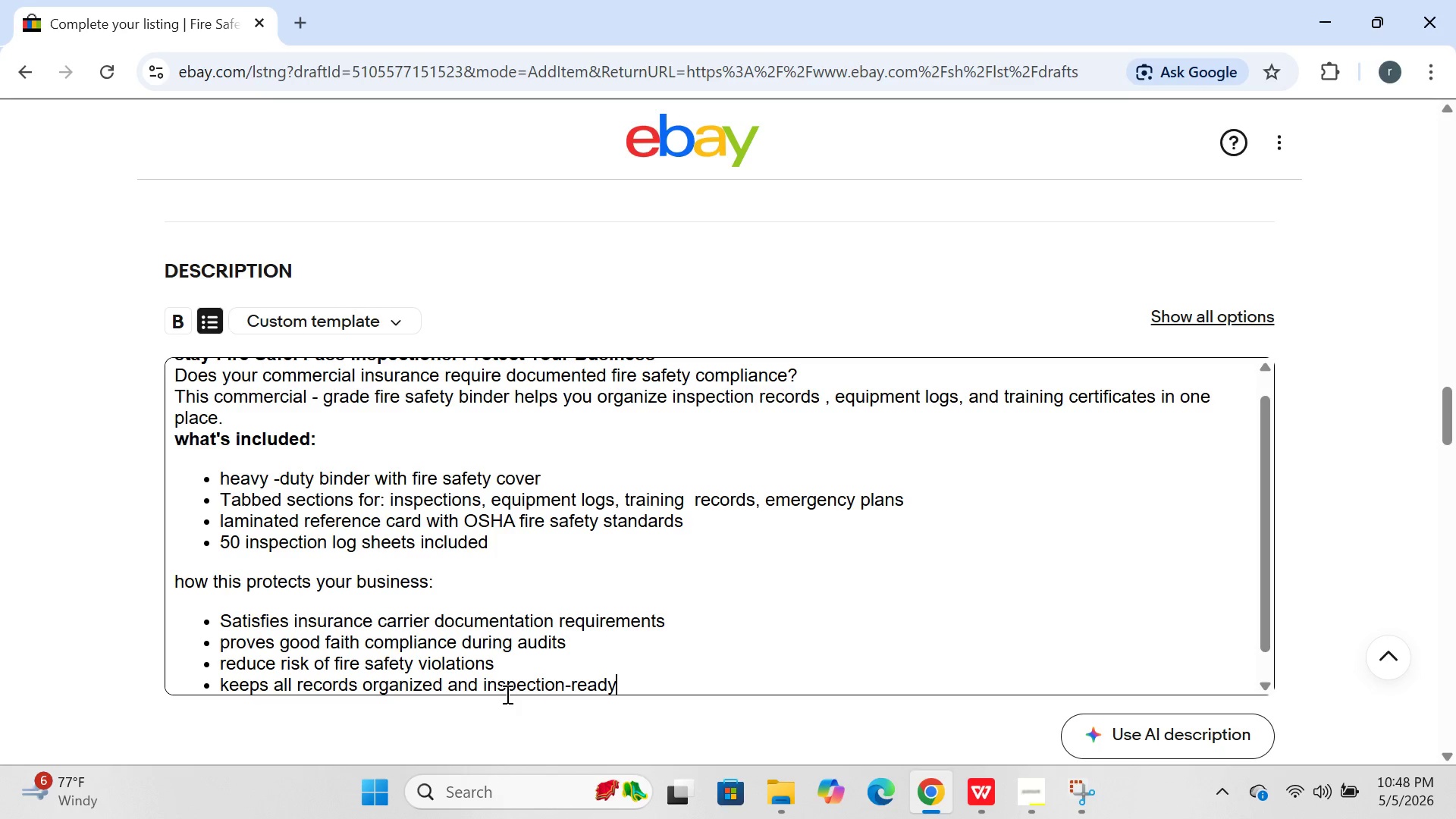 
key(Enter)
 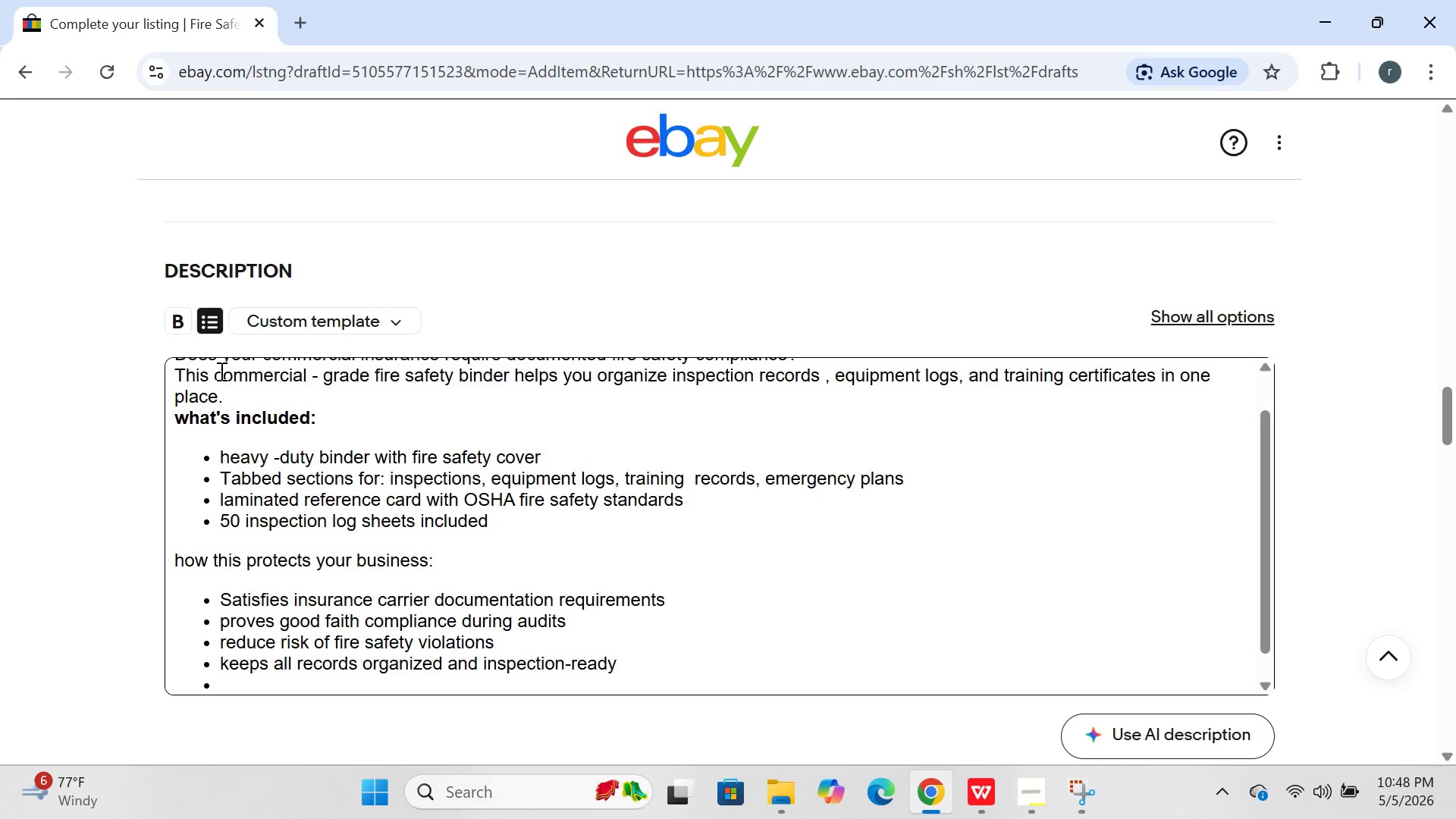 
left_click([209, 321])
 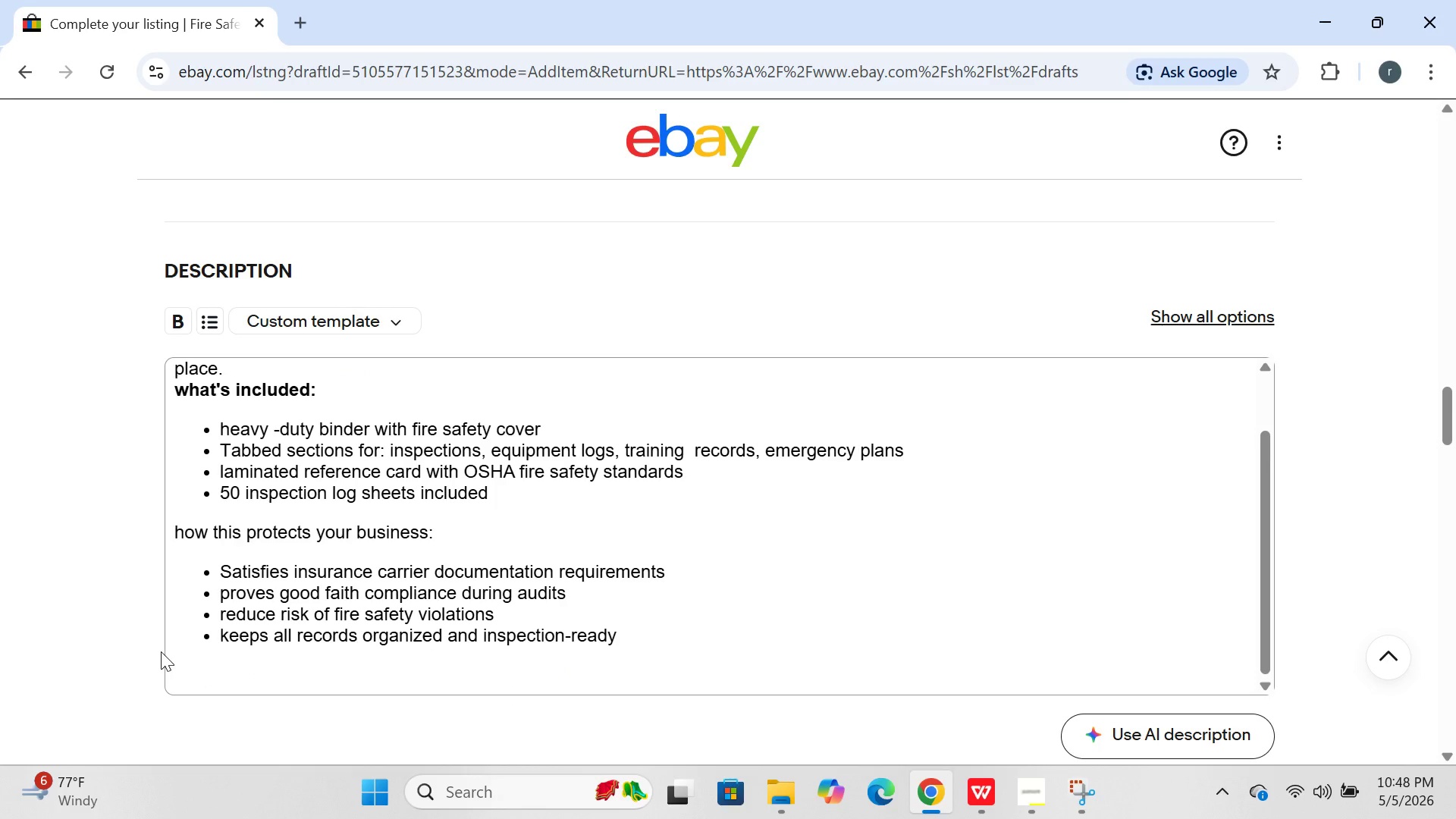 
left_click([171, 670])
 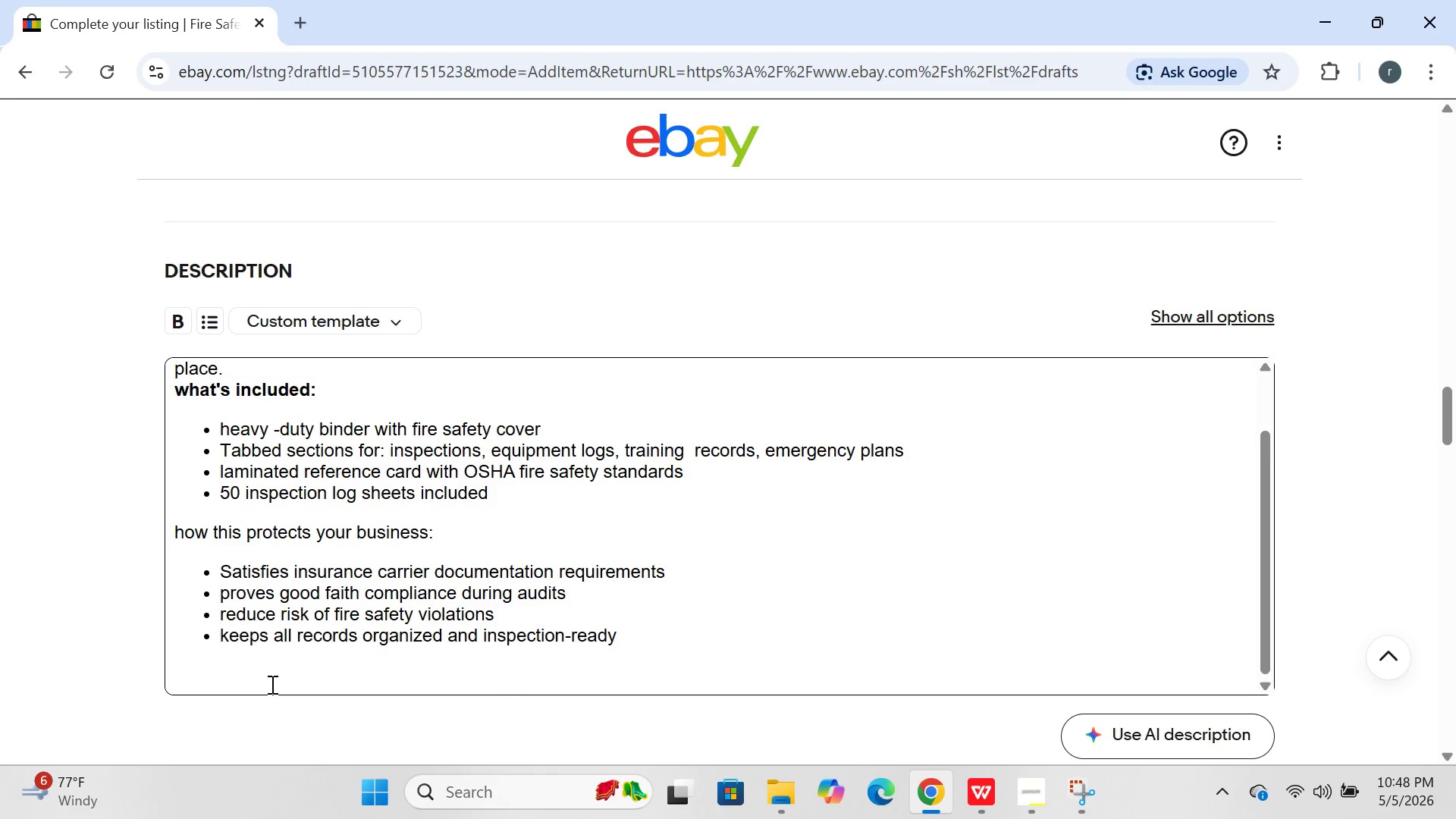 
type(Perfect for: warehouses, retail stires)
key(Backspace)
key(Backspace)
key(Backspace)
key(Backspace)
type(ores)
 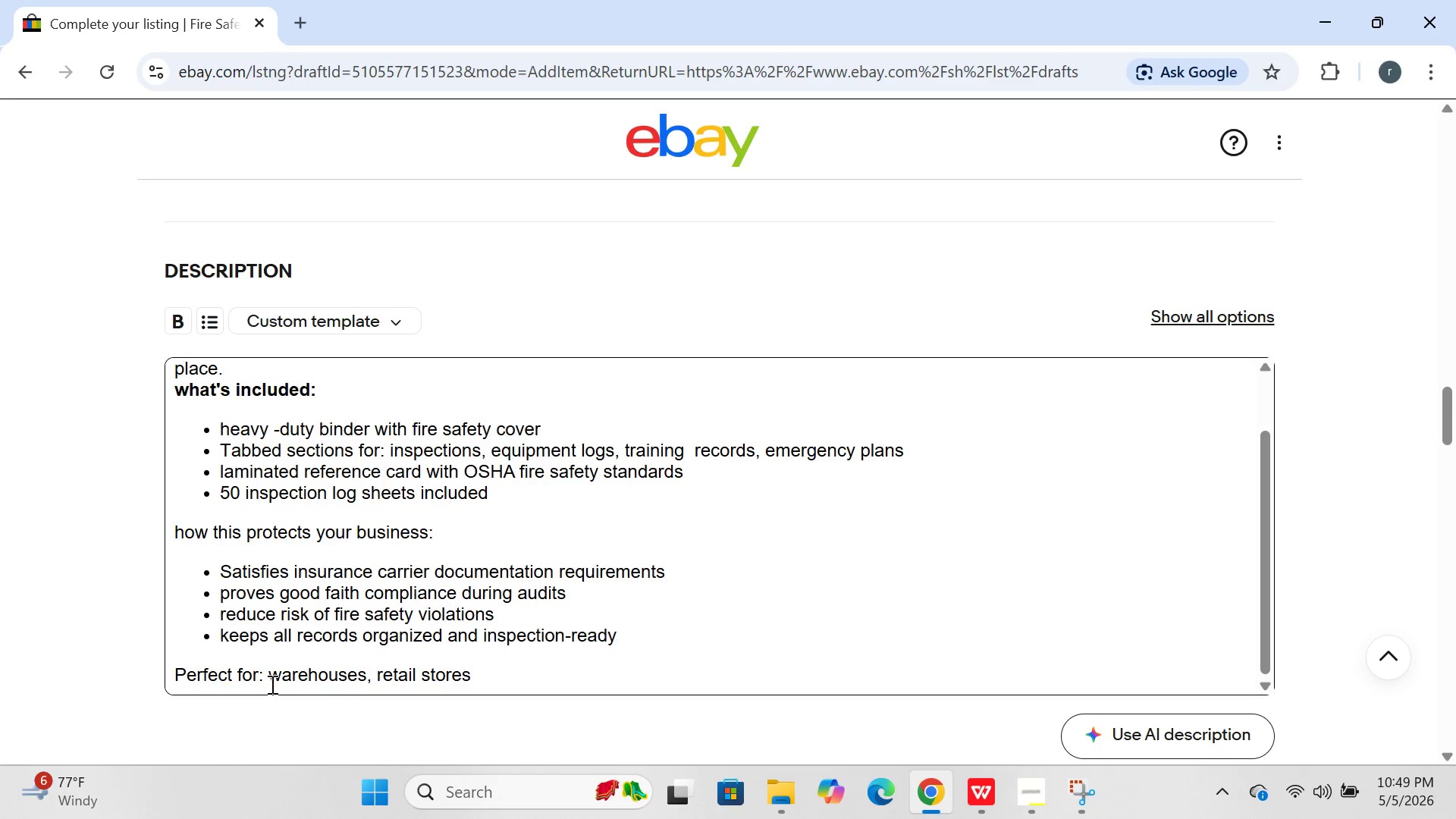 
type(, offices , resturants, coms)
key(Backspace)
key(Backspace)
type(o)
key(Backspace)
type(nstruction sites)
 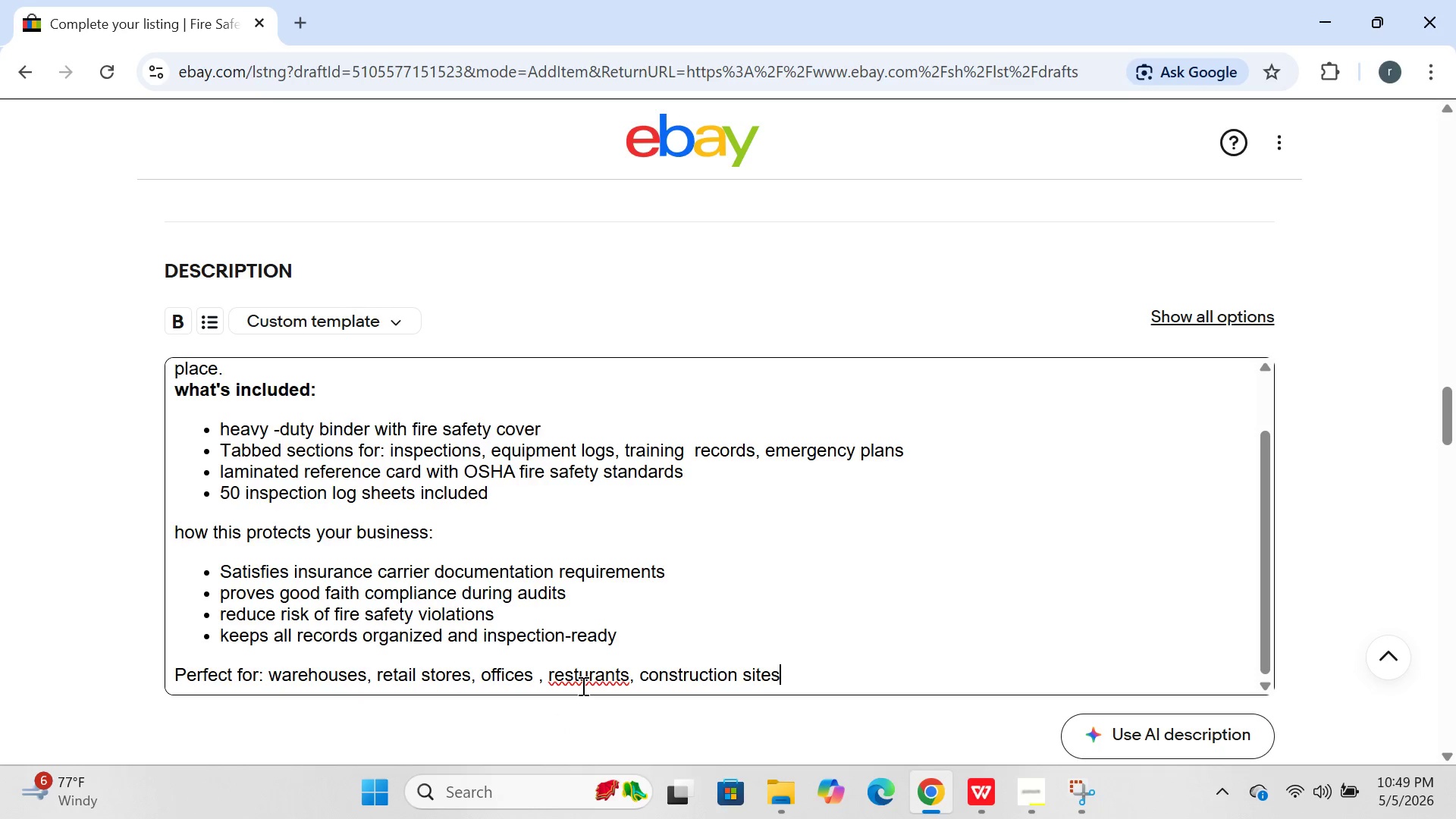 
wait(5.78)
 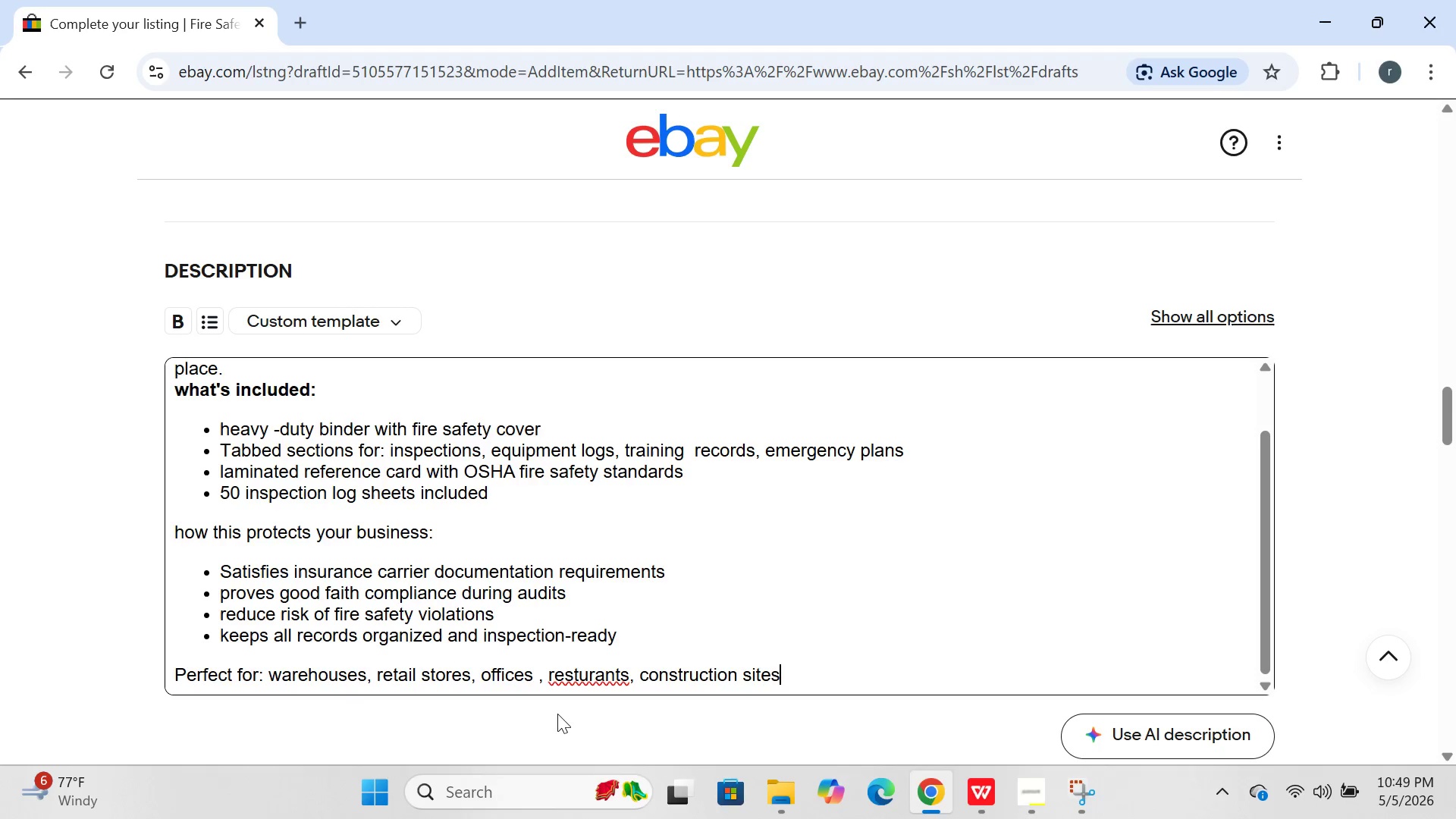 
left_click([581, 674])
 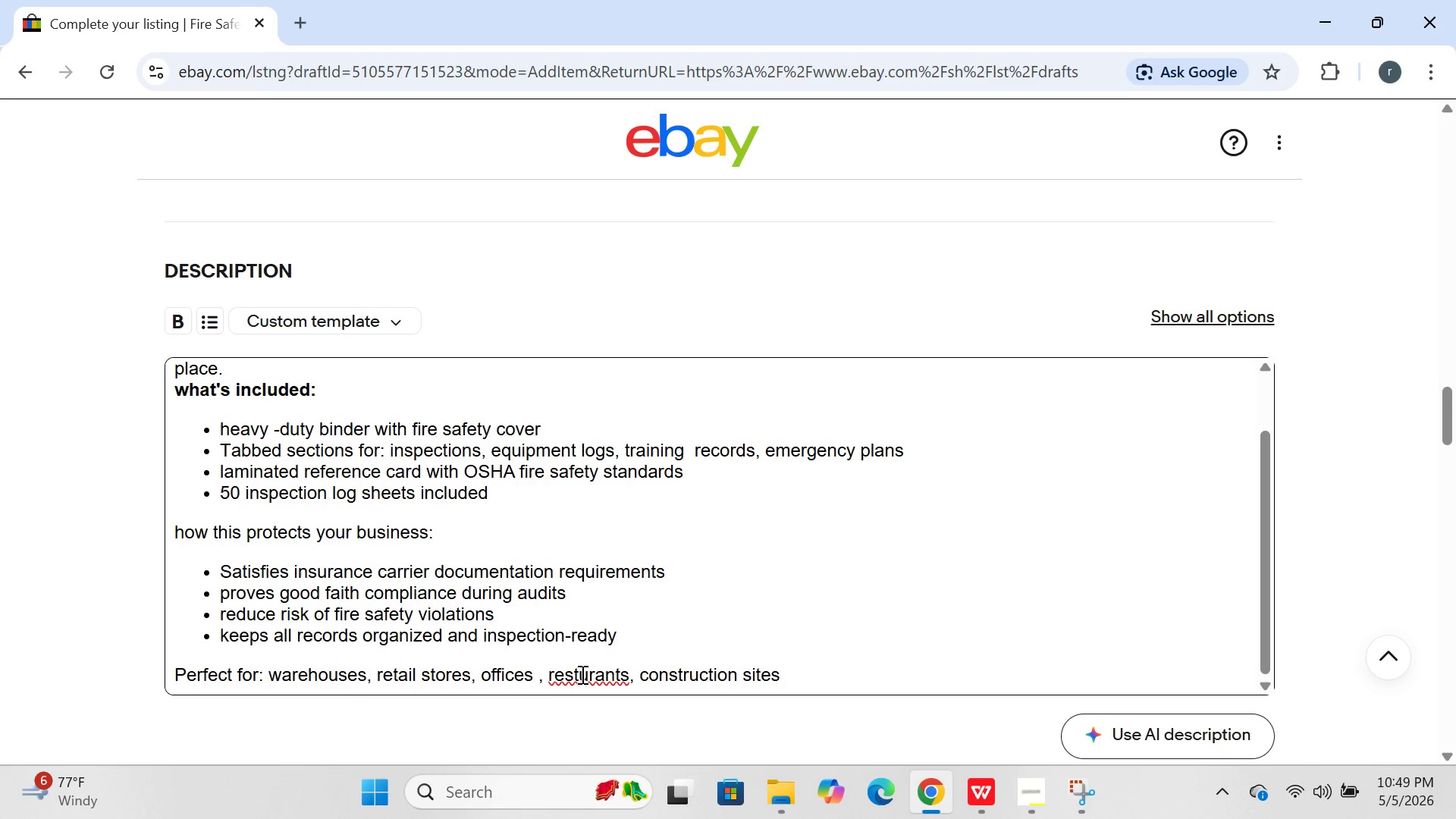 
key(A)
 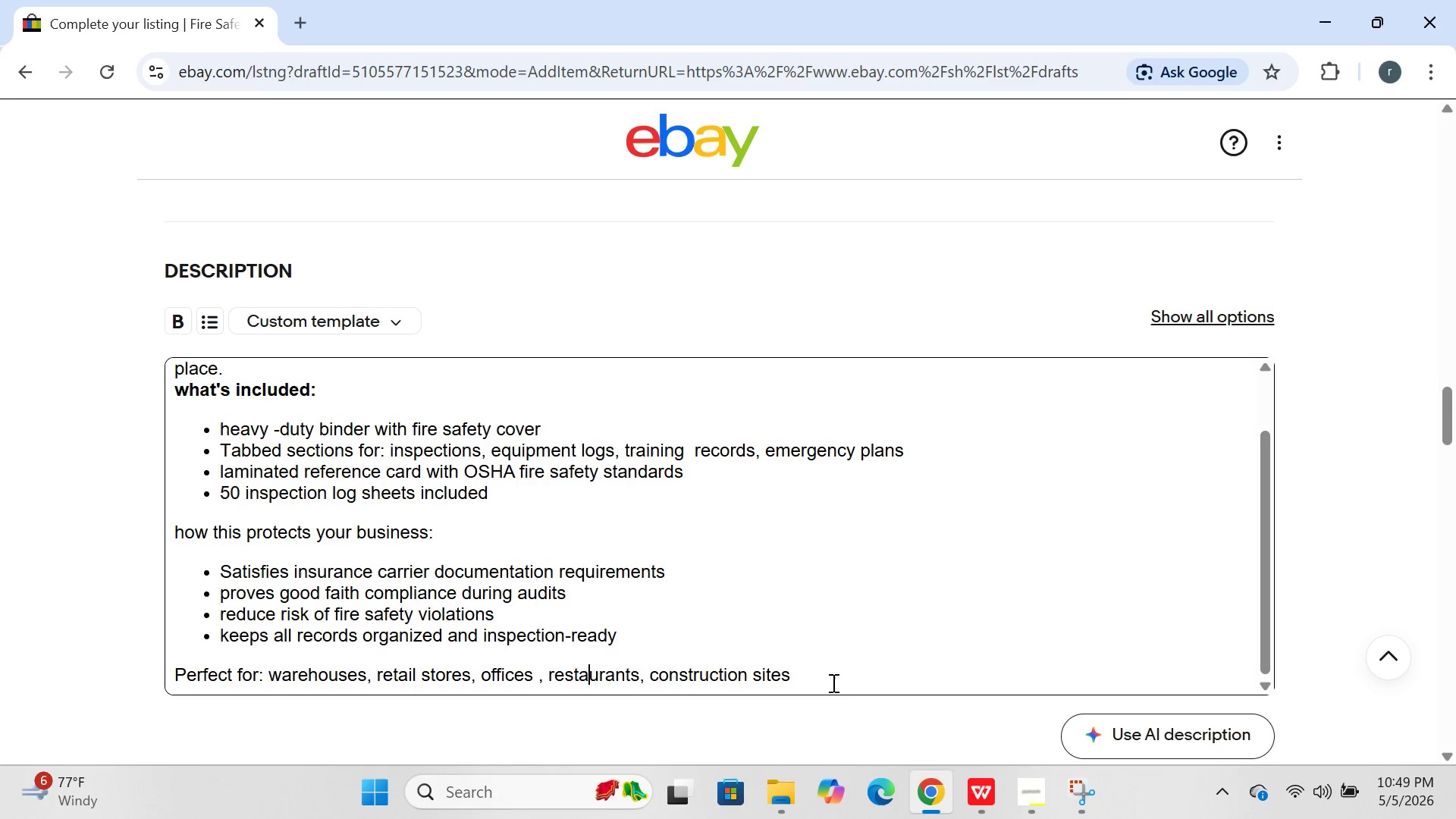 
left_click([818, 673])
 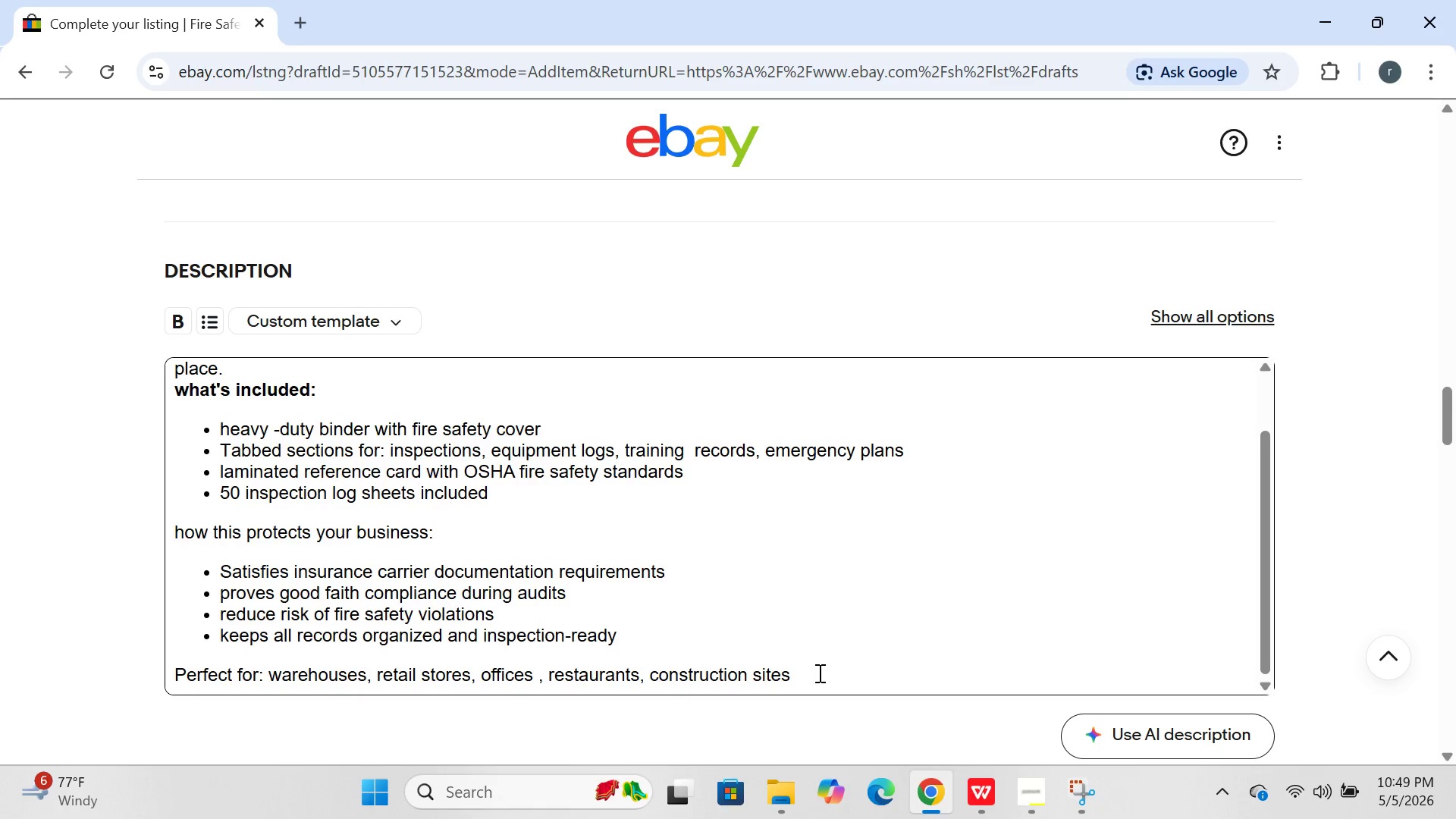 
type(, and business with fire safetu)
key(Backspace)
type(y requirements.)
 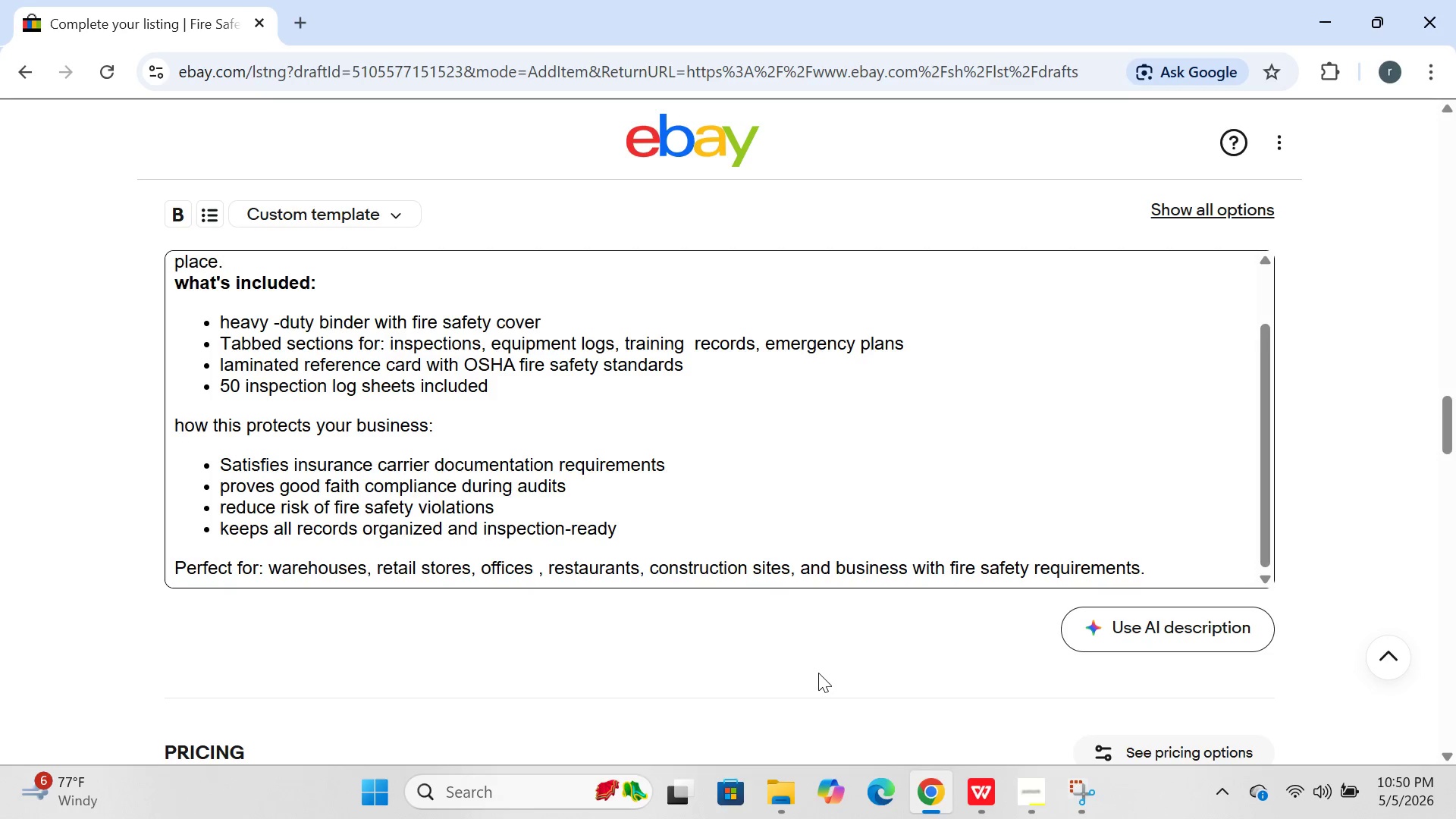 
wait(11.89)
 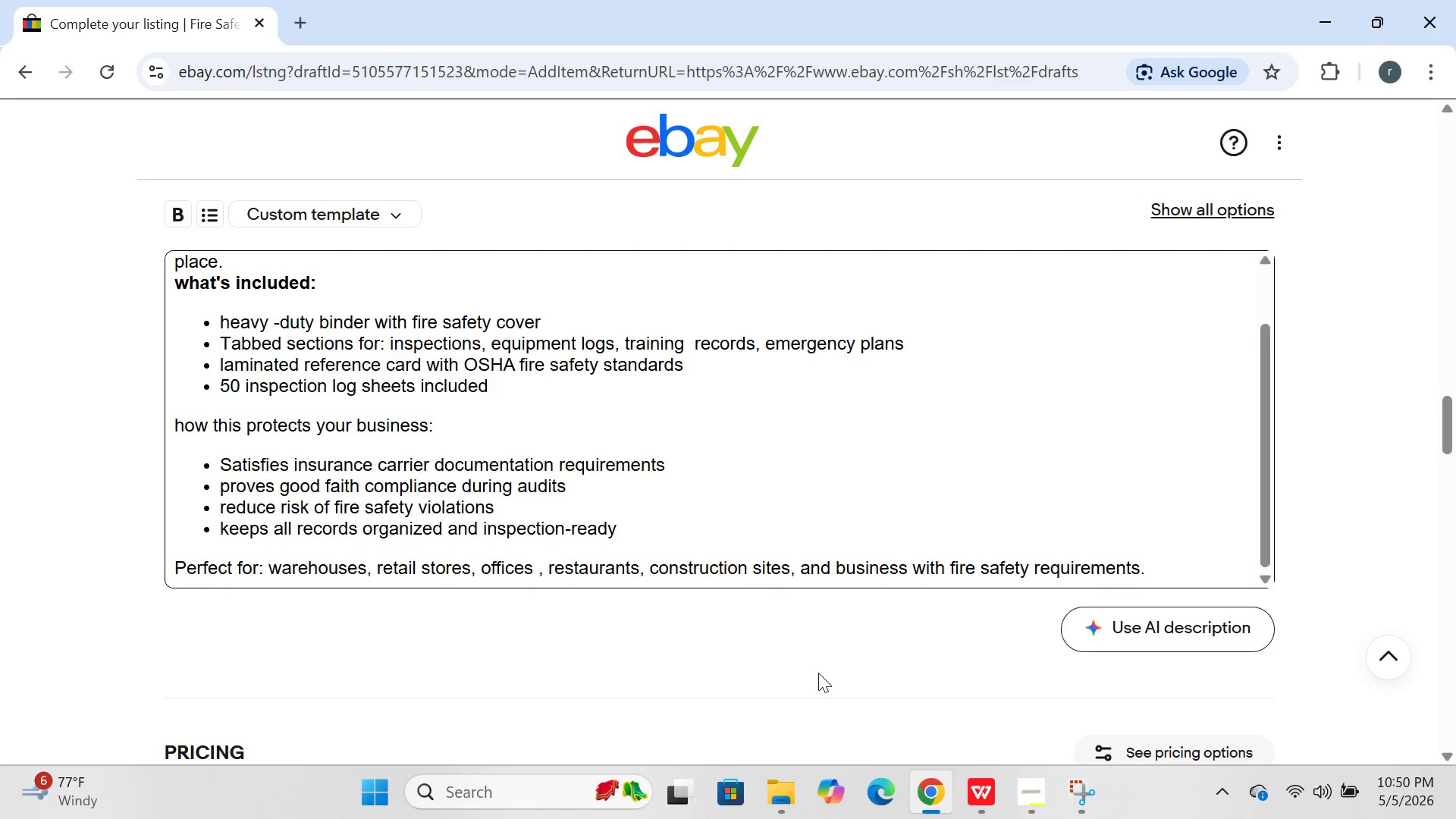 
left_click([303, 491])
 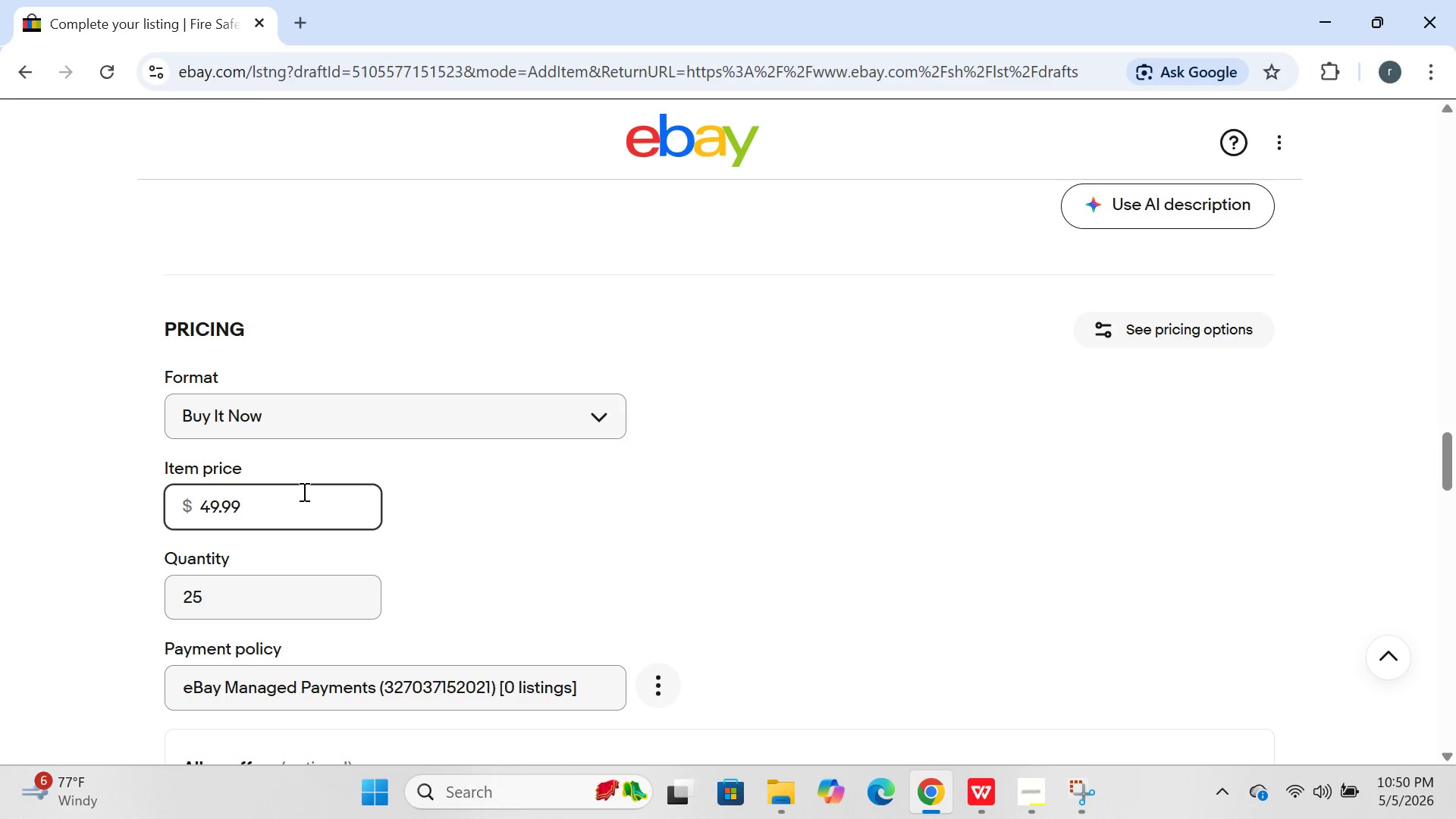 
hold_key(key=Backspace, duration=0.8)
 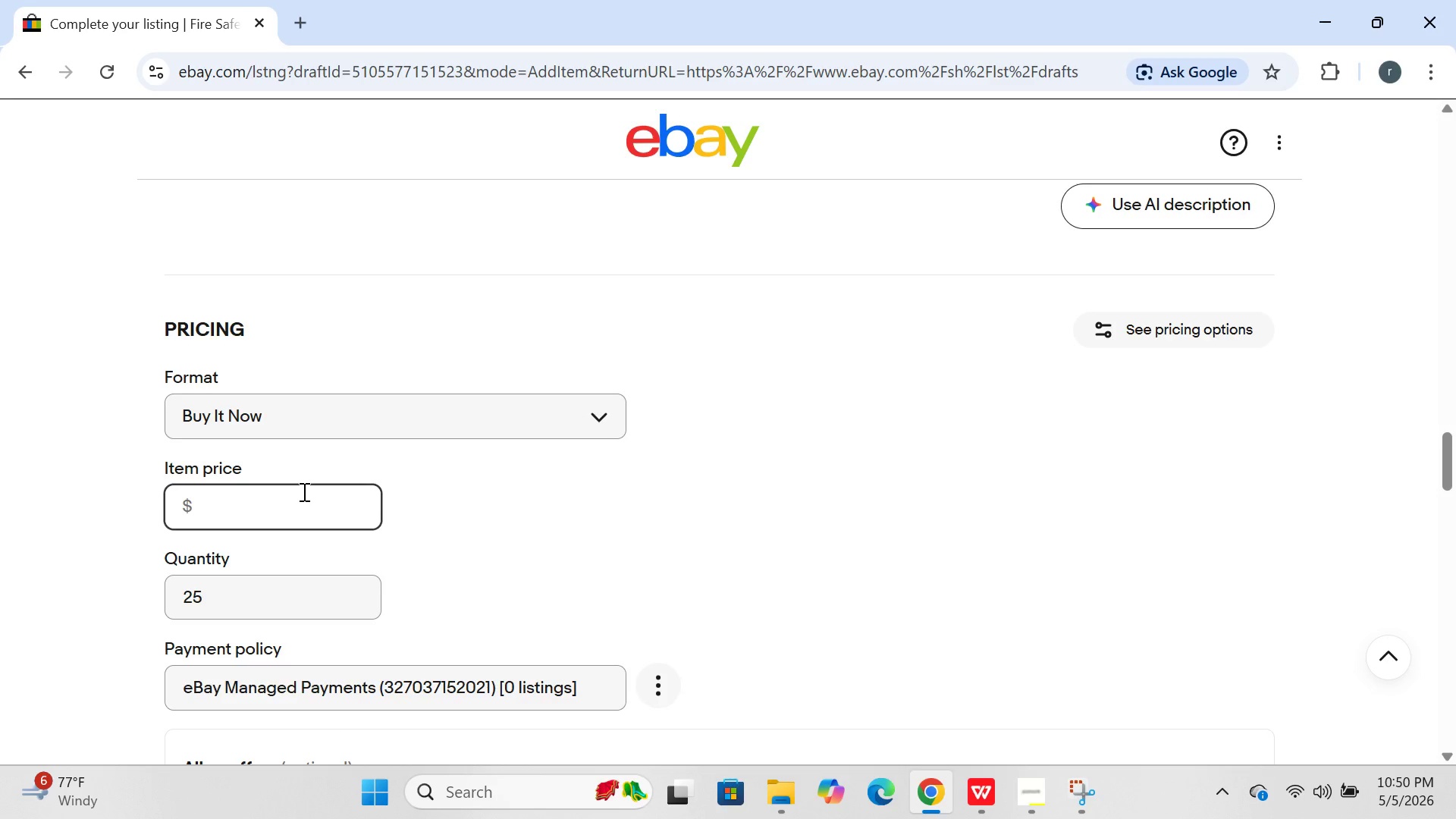 
type(6.99)
 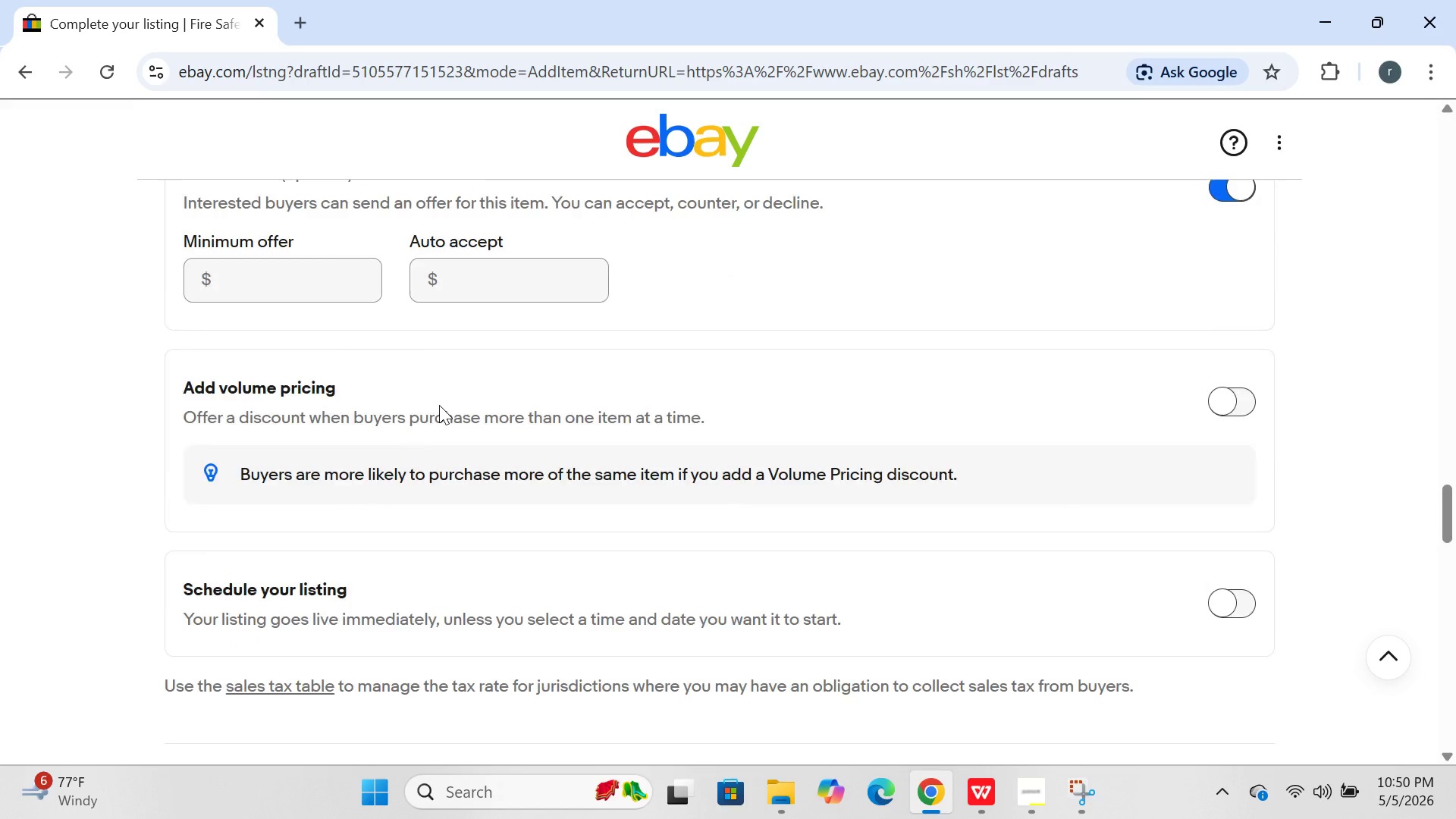 
wait(6.5)
 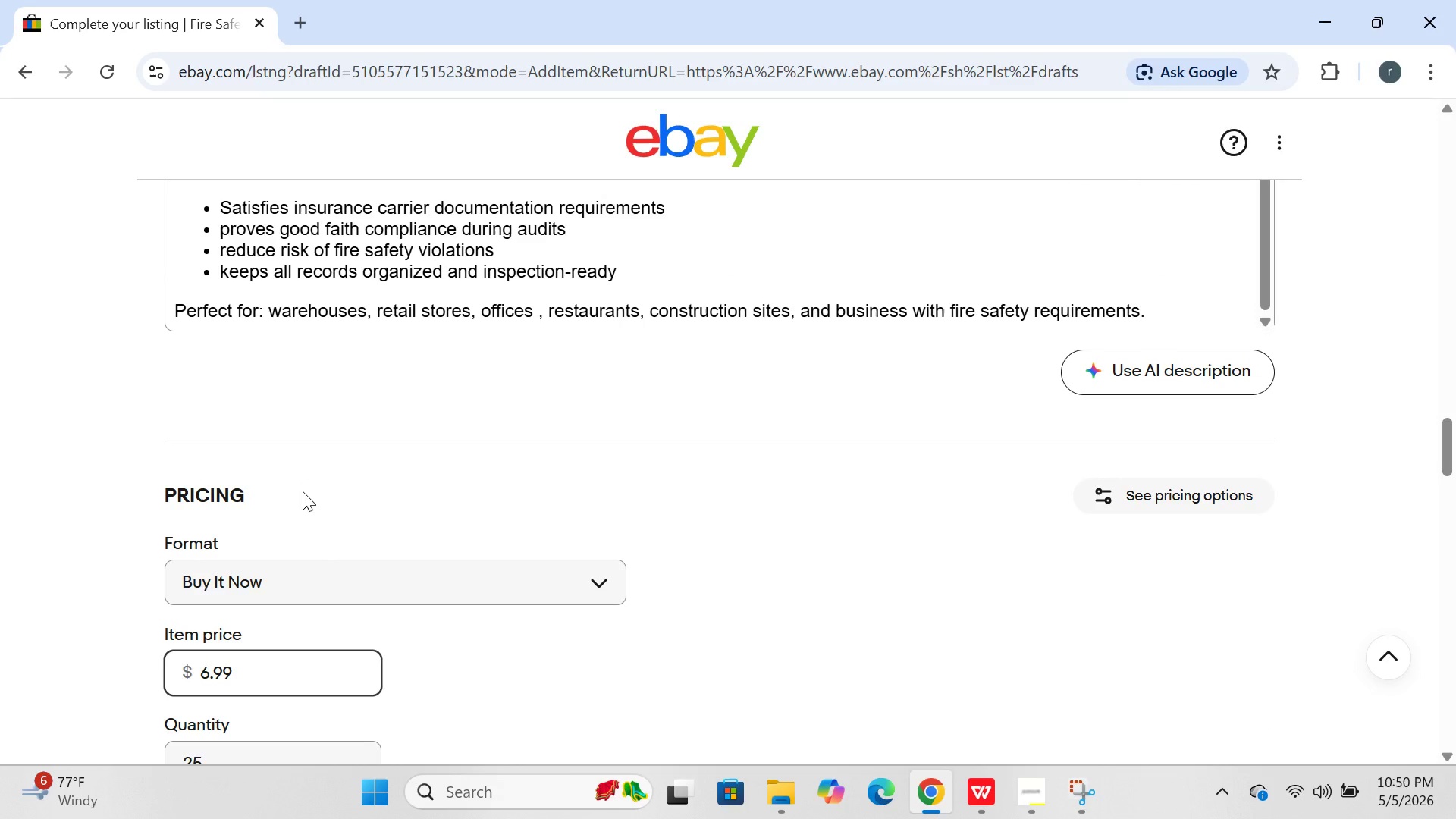 
left_click([475, 401])
 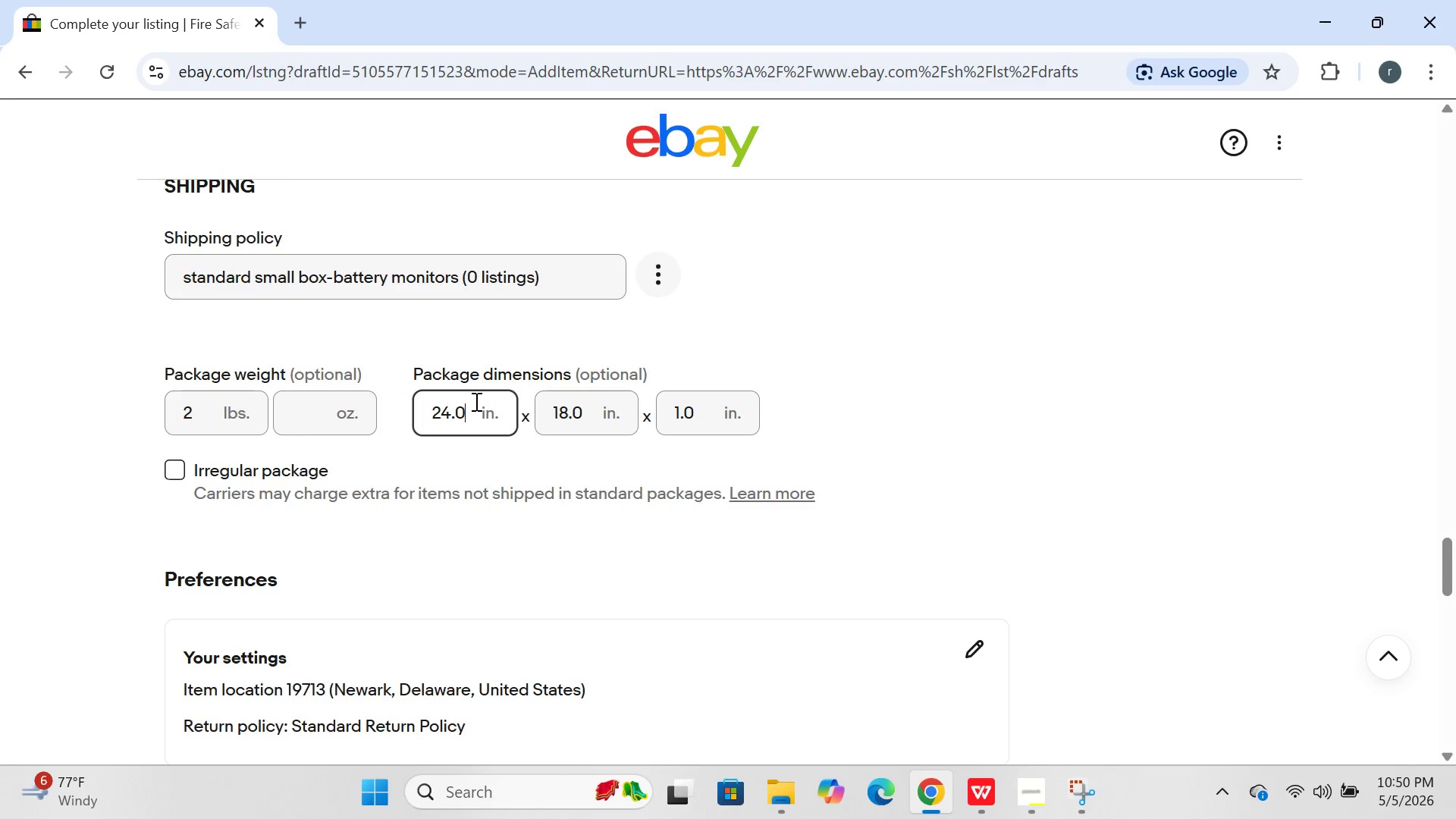 
key(Backspace)
key(Backspace)
key(Backspace)
key(Backspace)
type(12)
 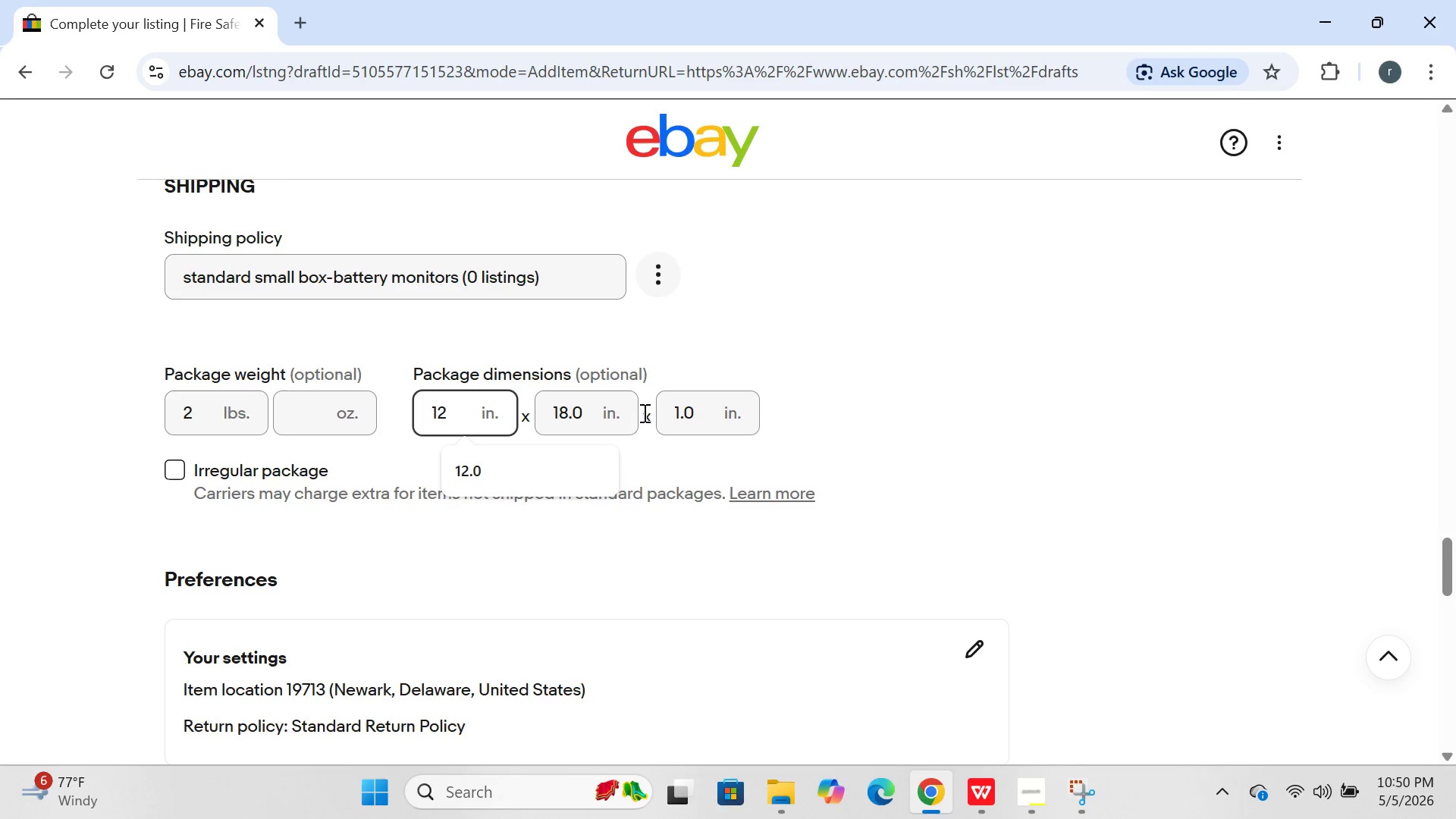 
left_click([591, 415])
 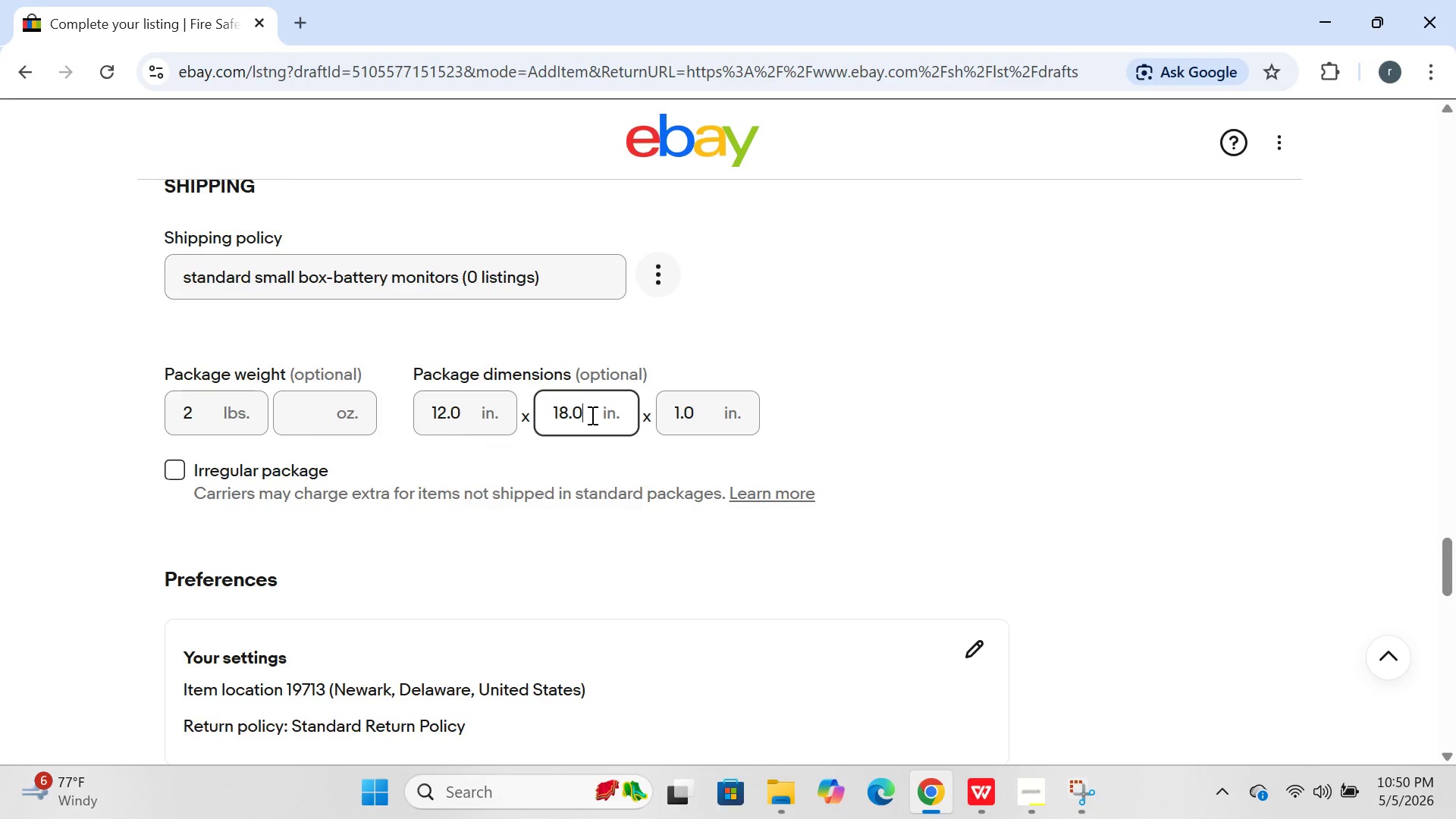 
key(Backspace)
key(Backspace)
key(Backspace)
key(Backspace)
type(10)
 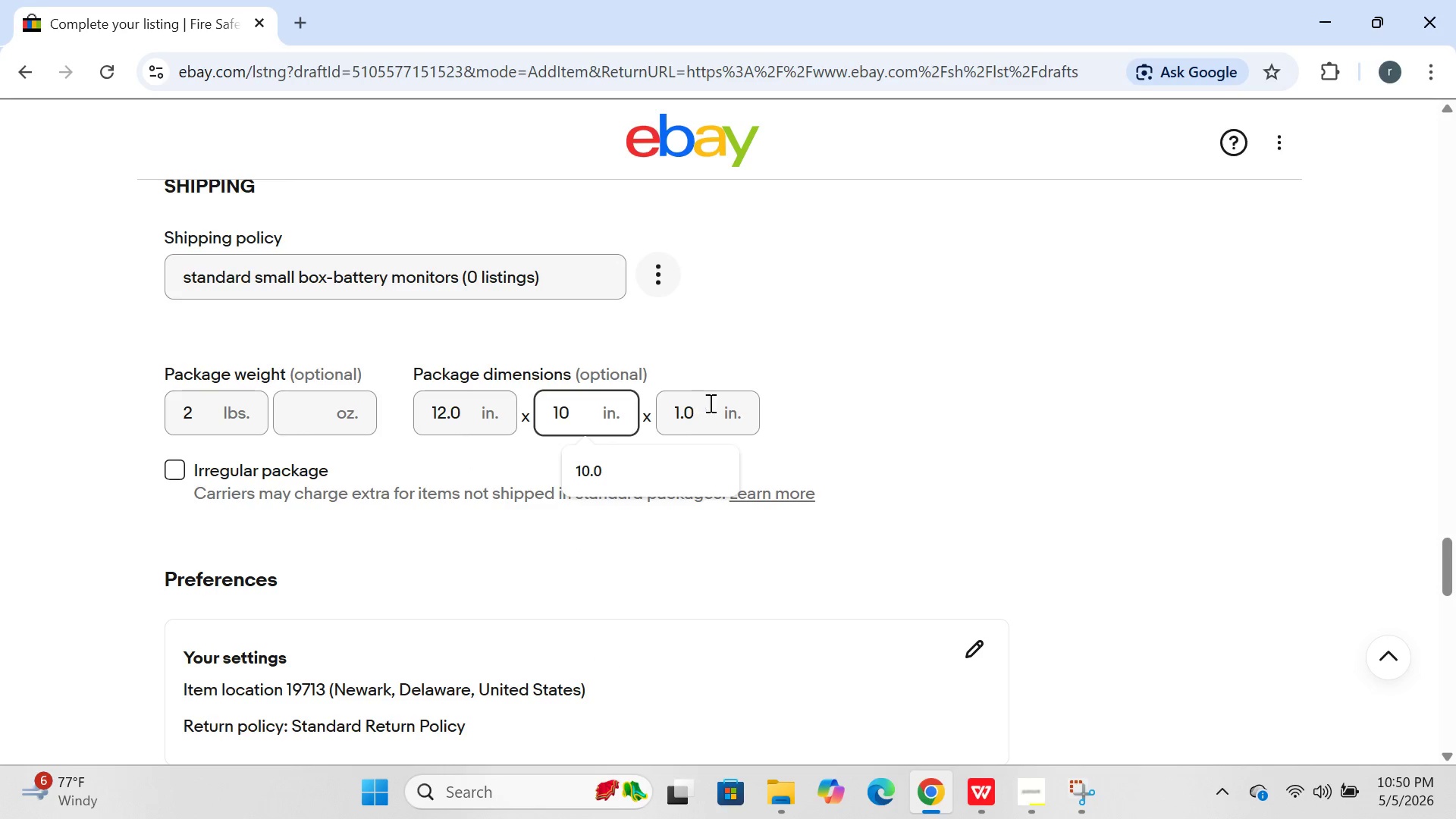 
left_click([712, 406])
 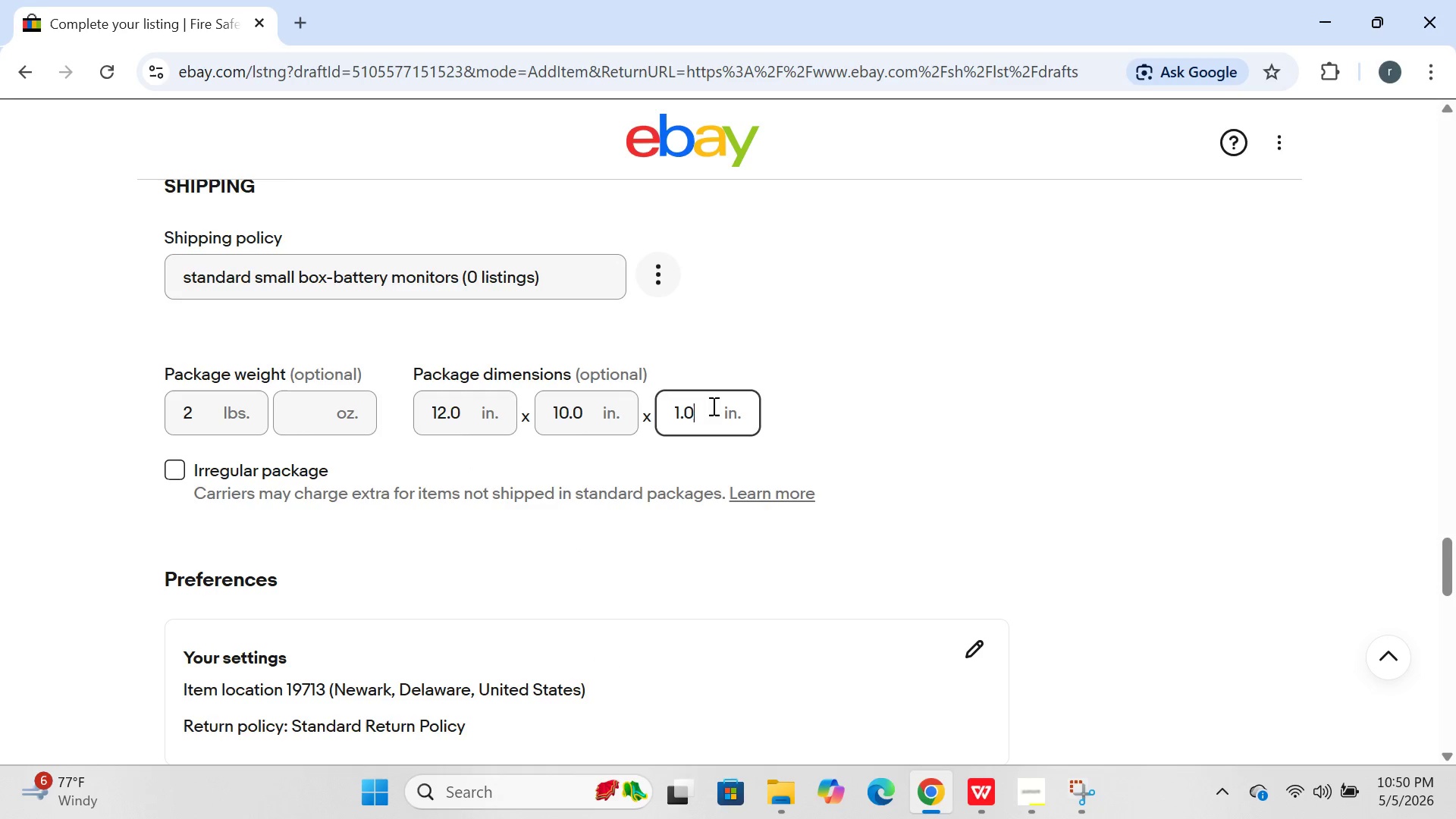 
key(Backspace)
 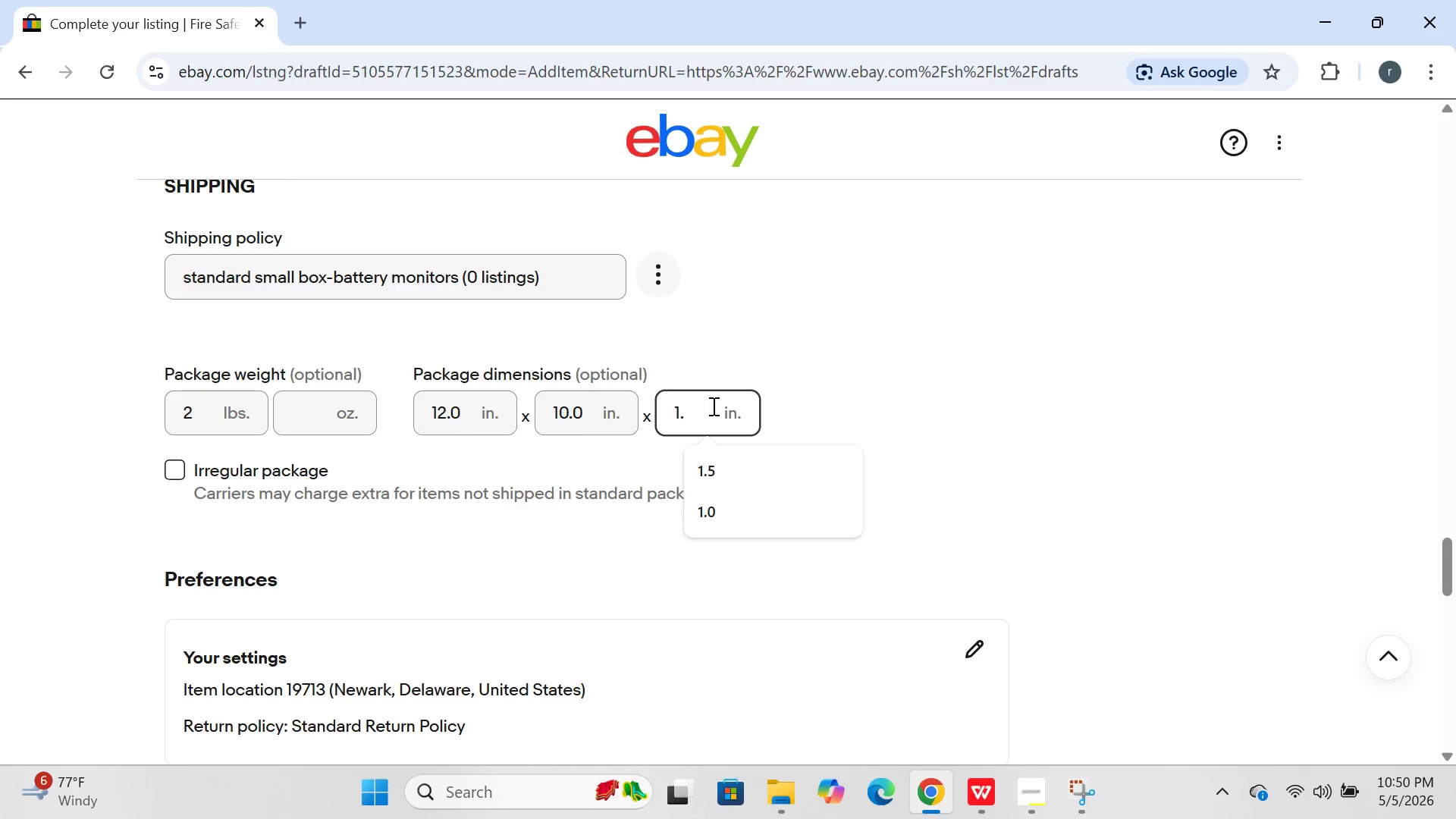 
key(Backspace)
 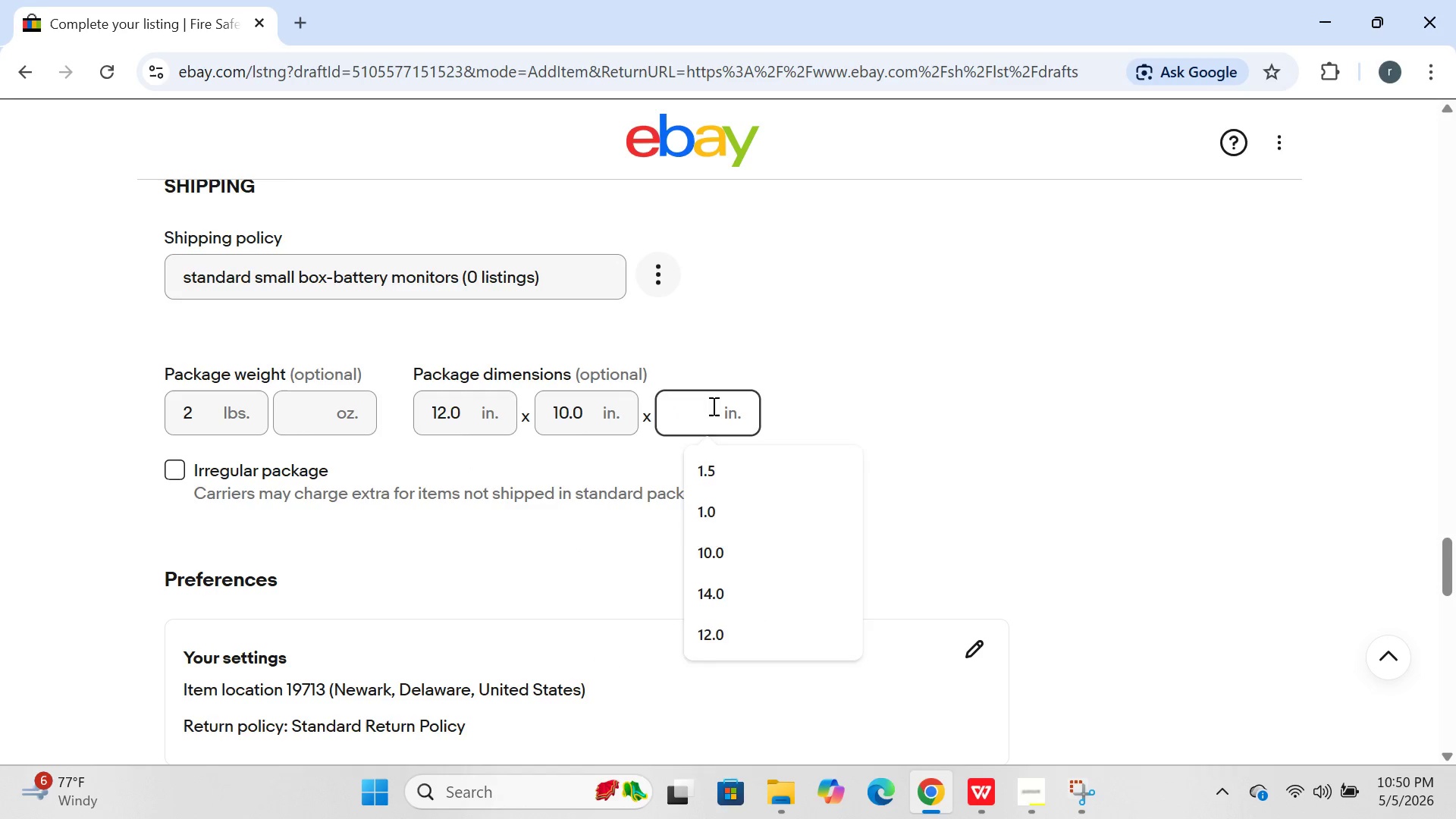 
key(Backspace)
 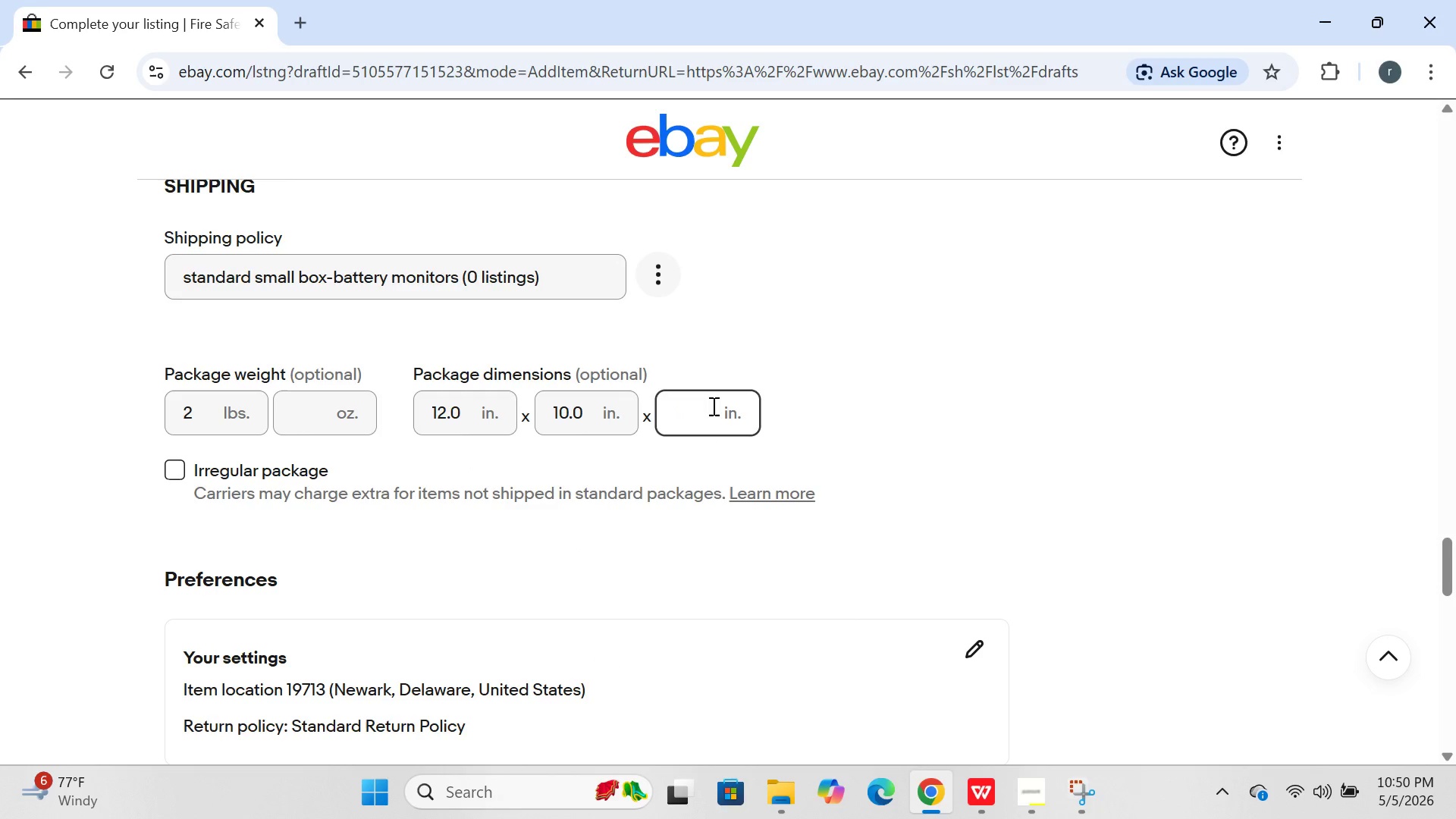 
key(3)
 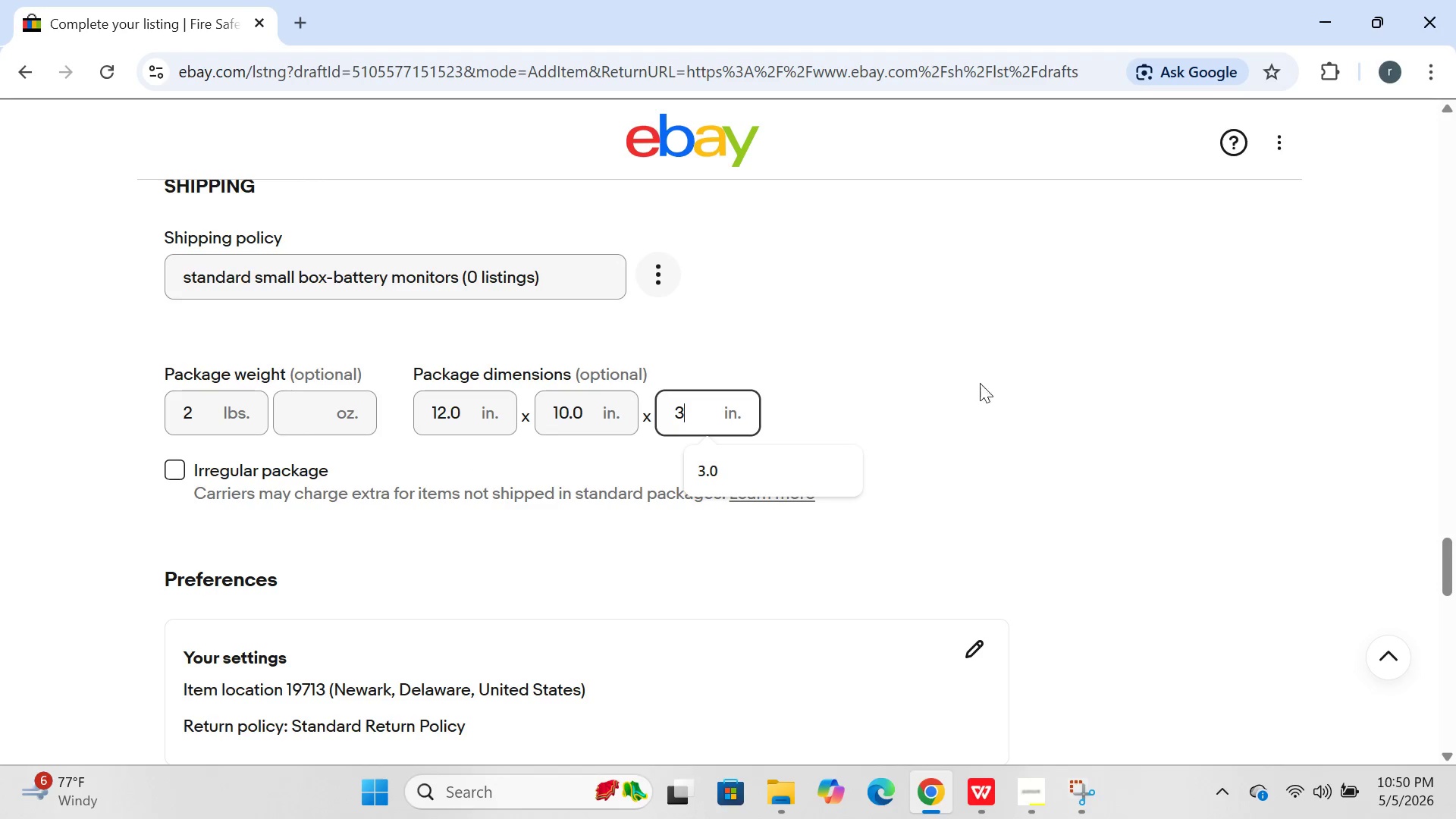 
left_click([994, 387])
 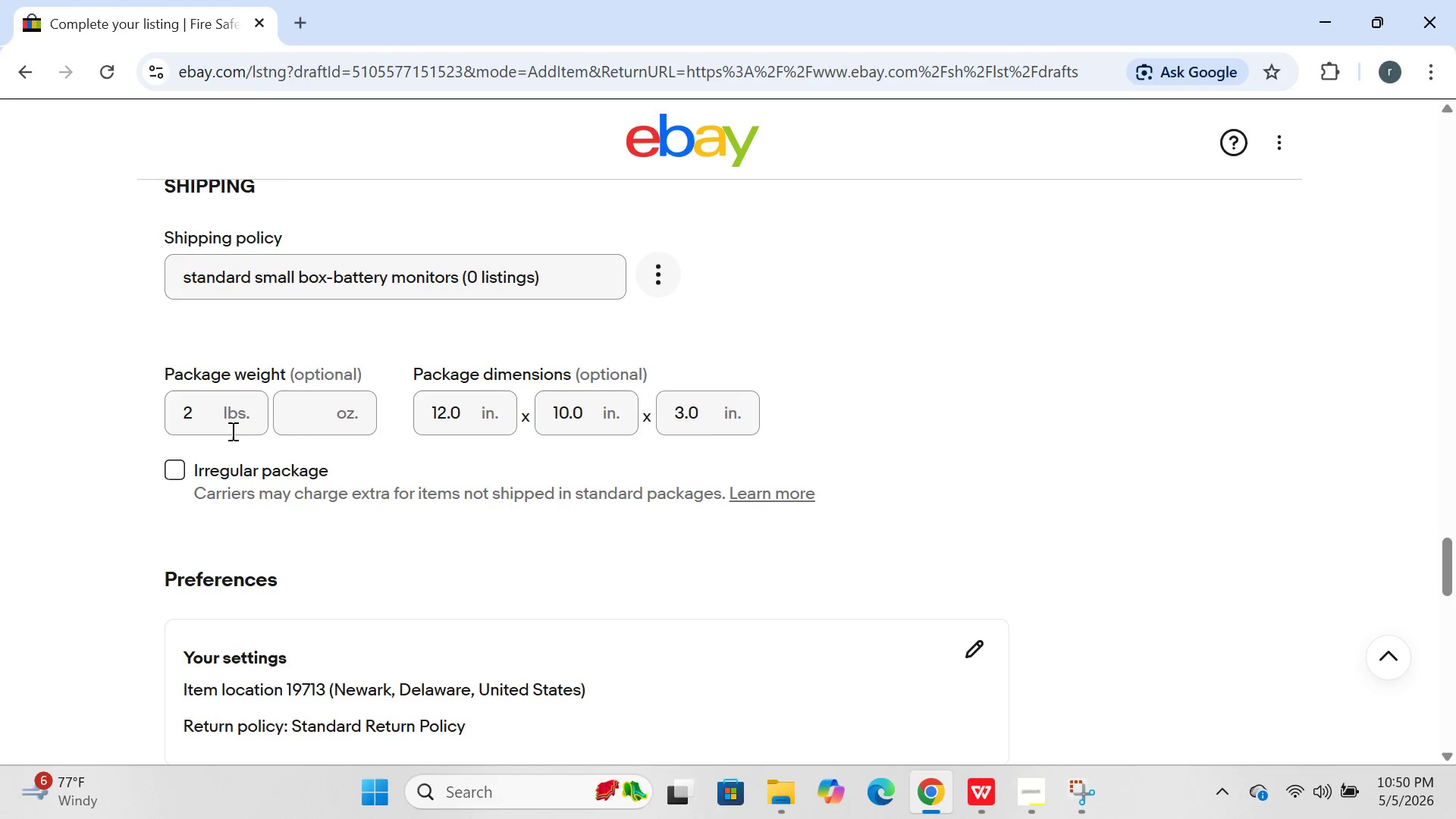 
left_click([200, 415])
 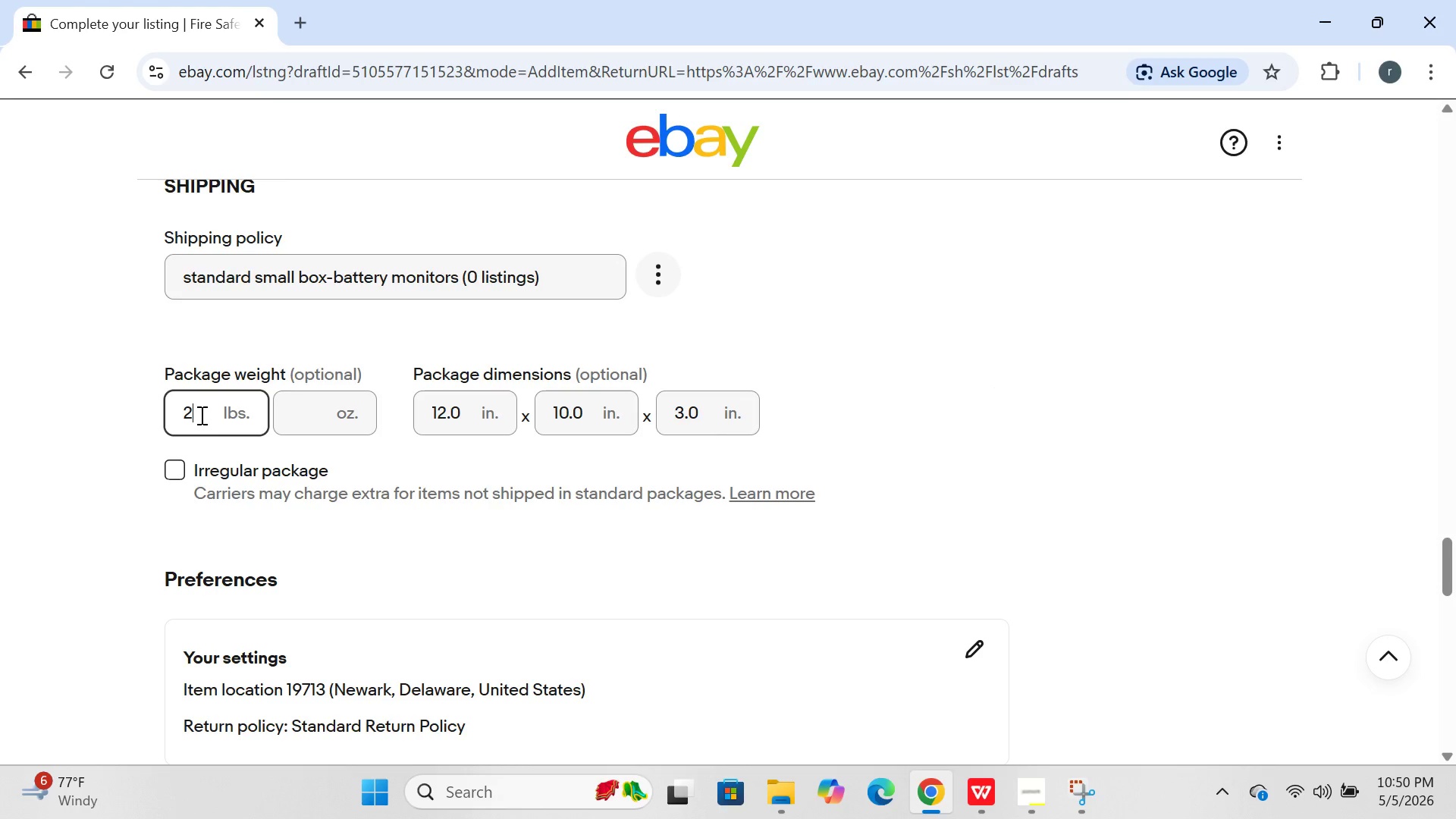 
key(Backspace)
 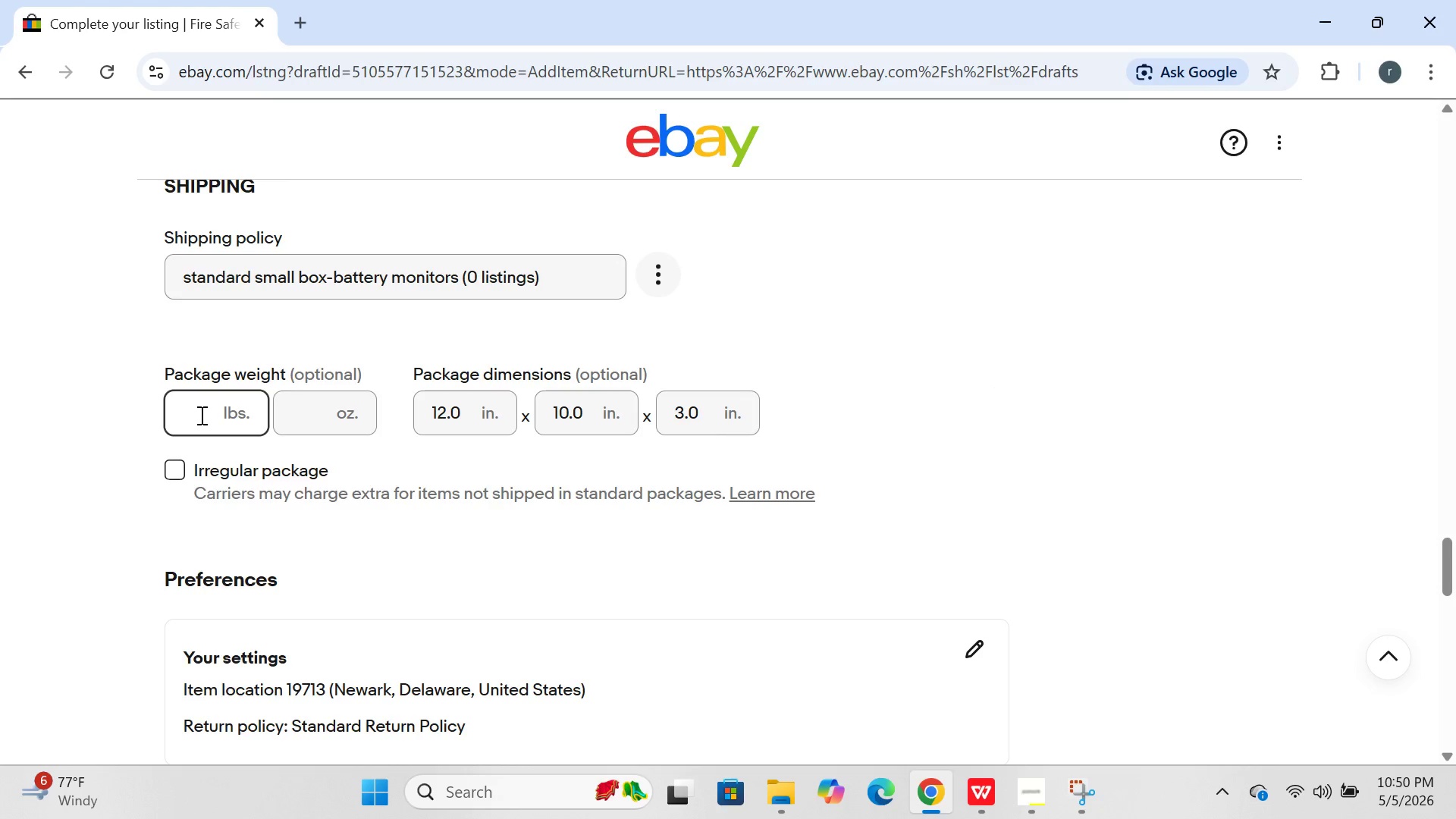 
key(1)
 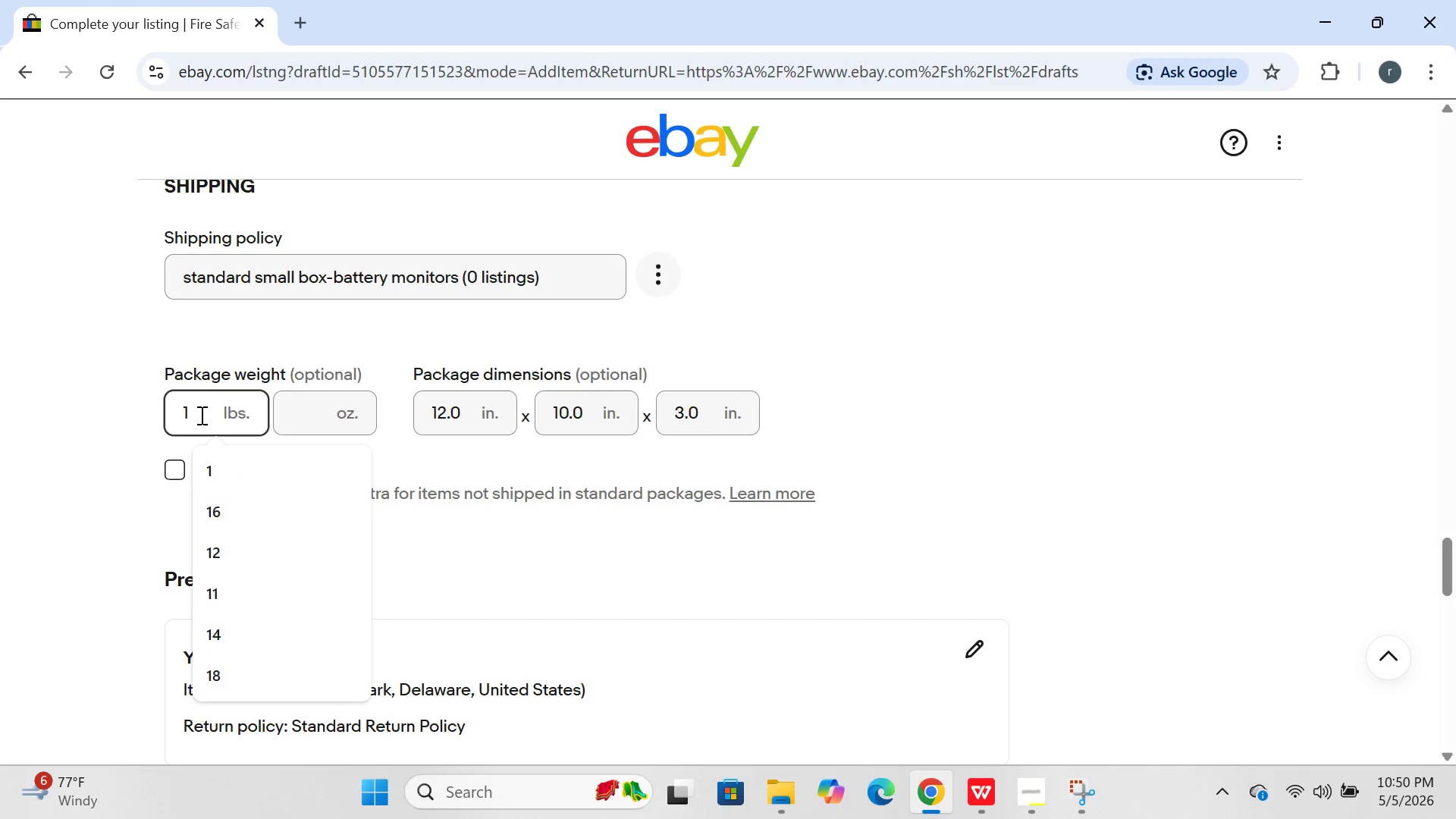 
key(Period)
 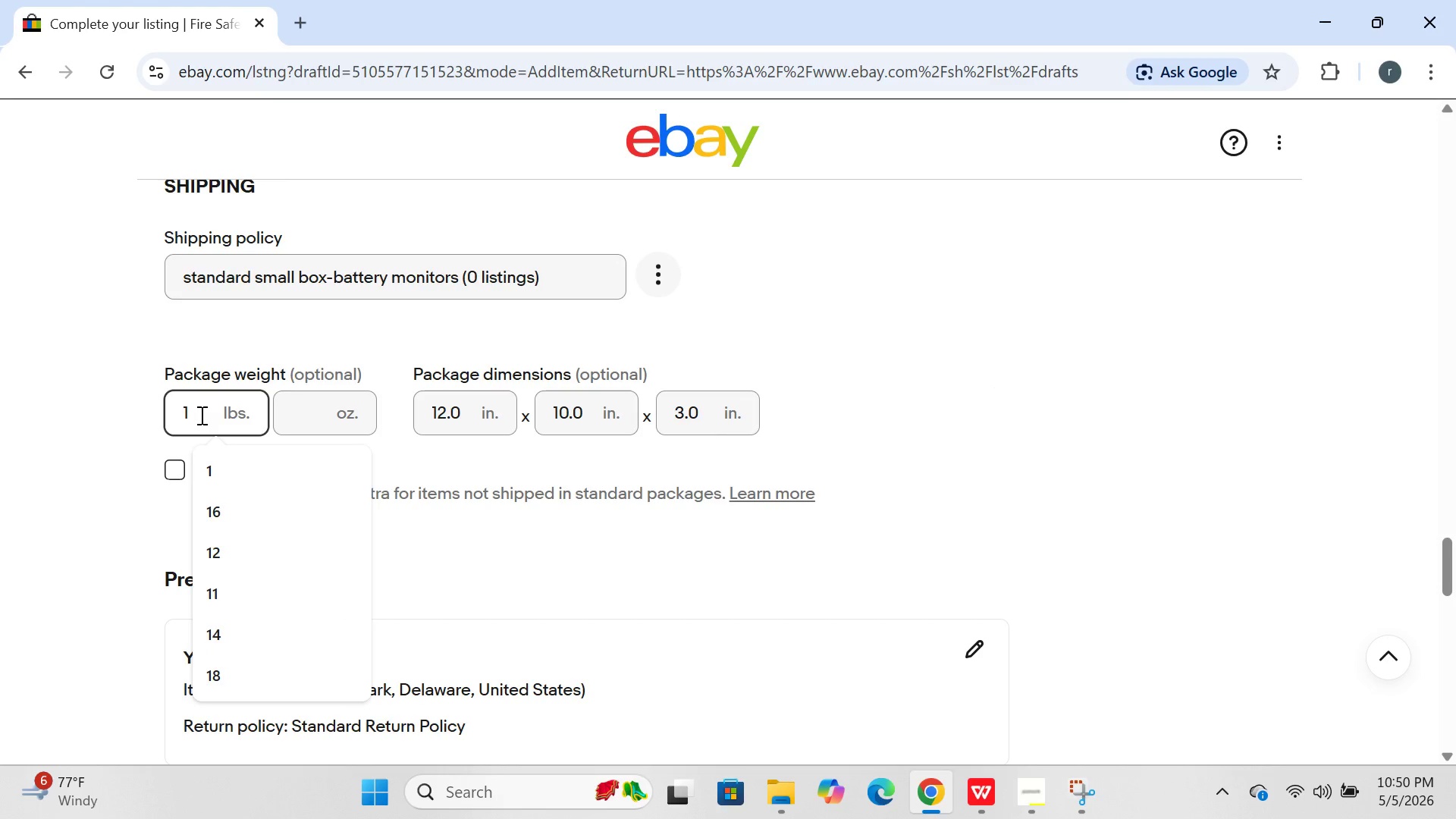 
key(5)
 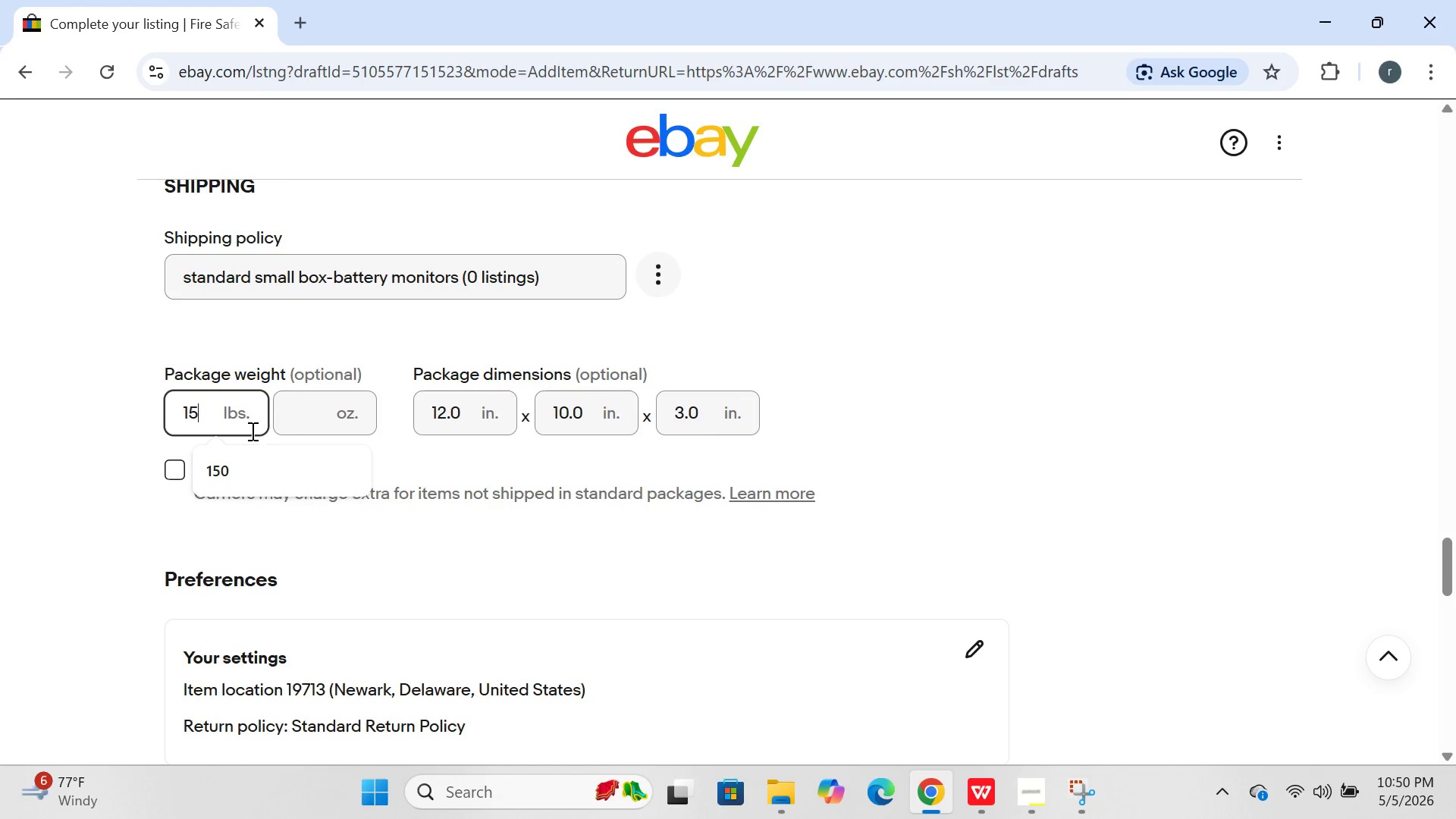 
key(Backspace)
 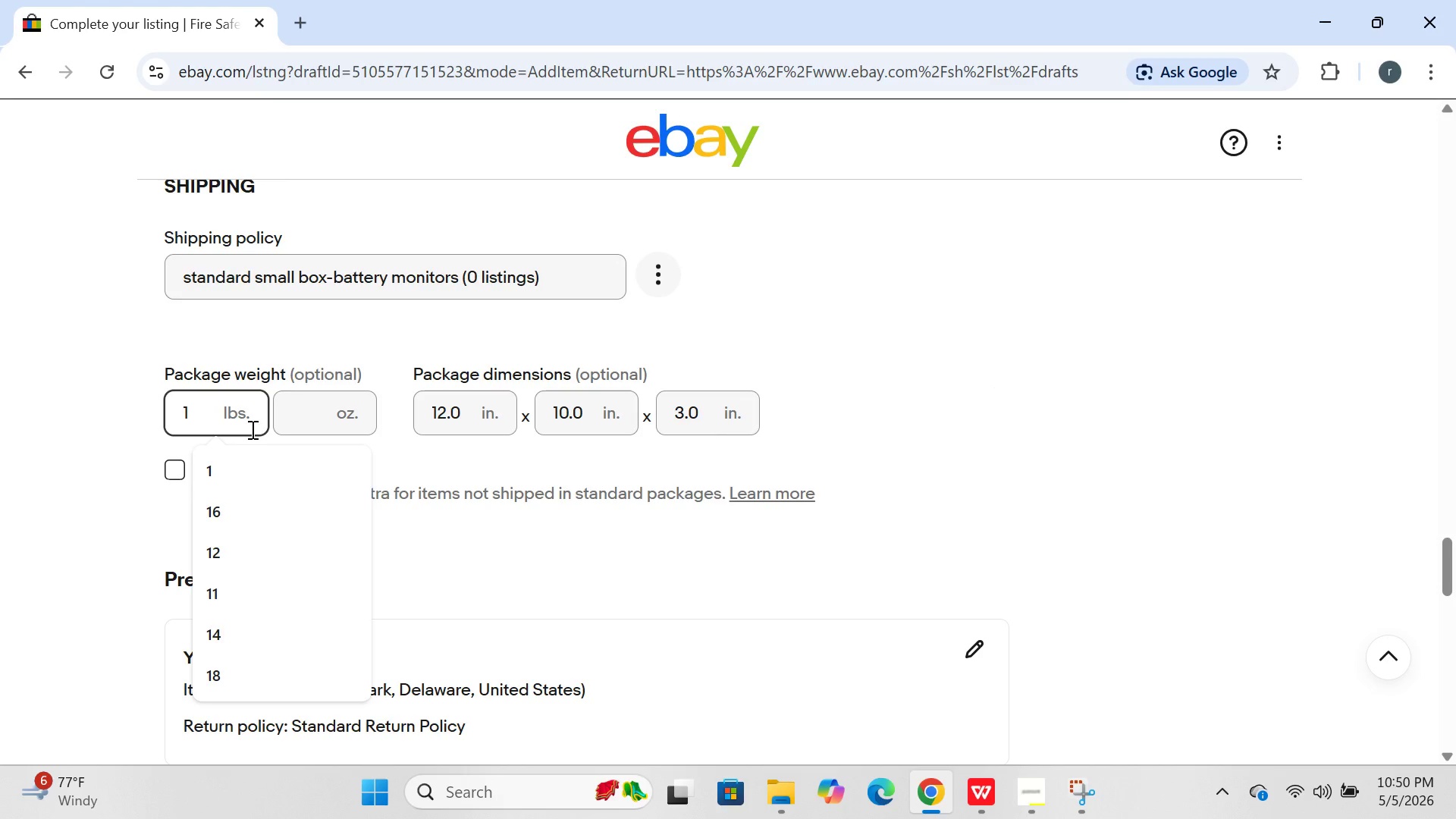 
key(Period)
 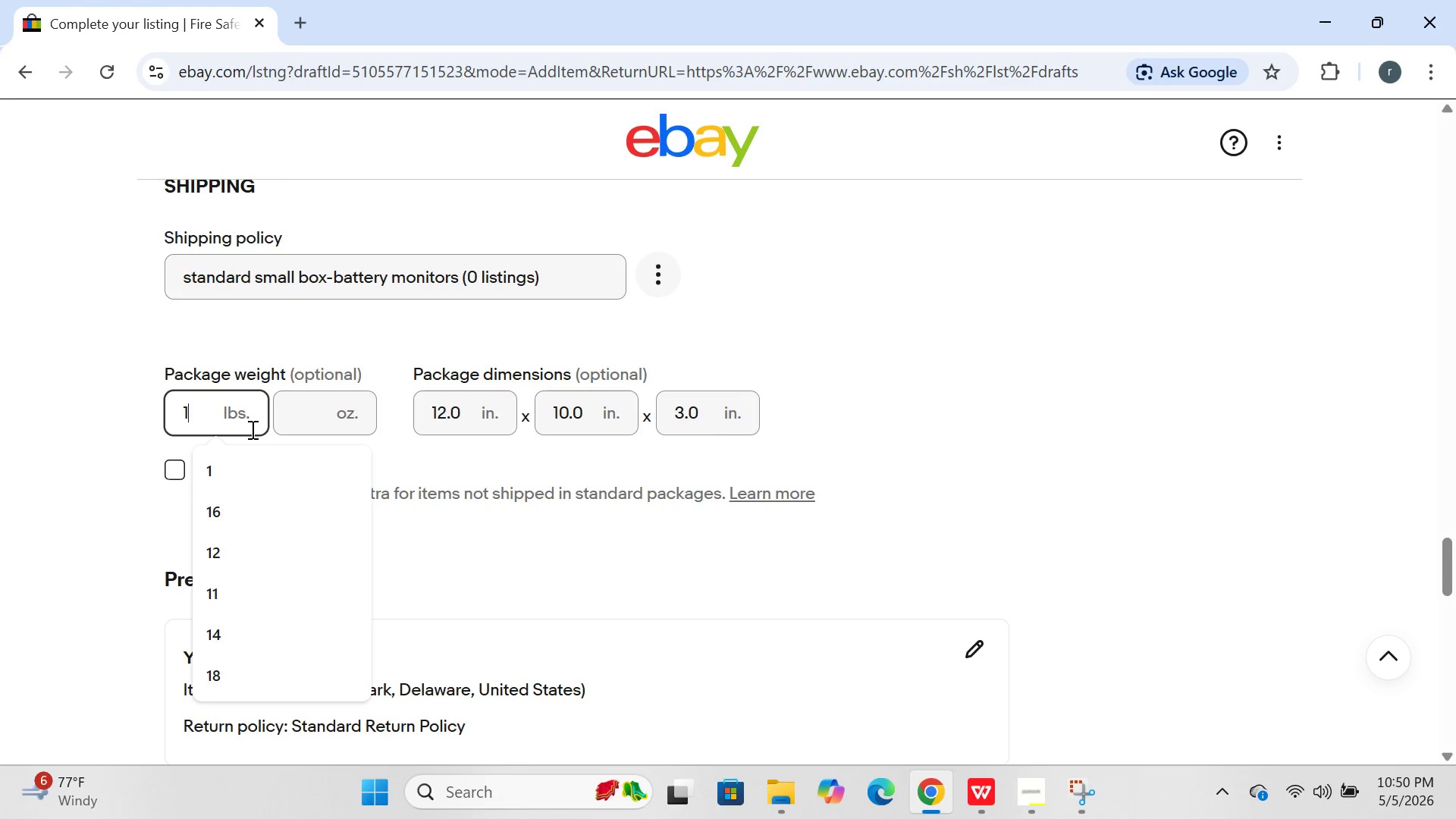 
key(Period)
 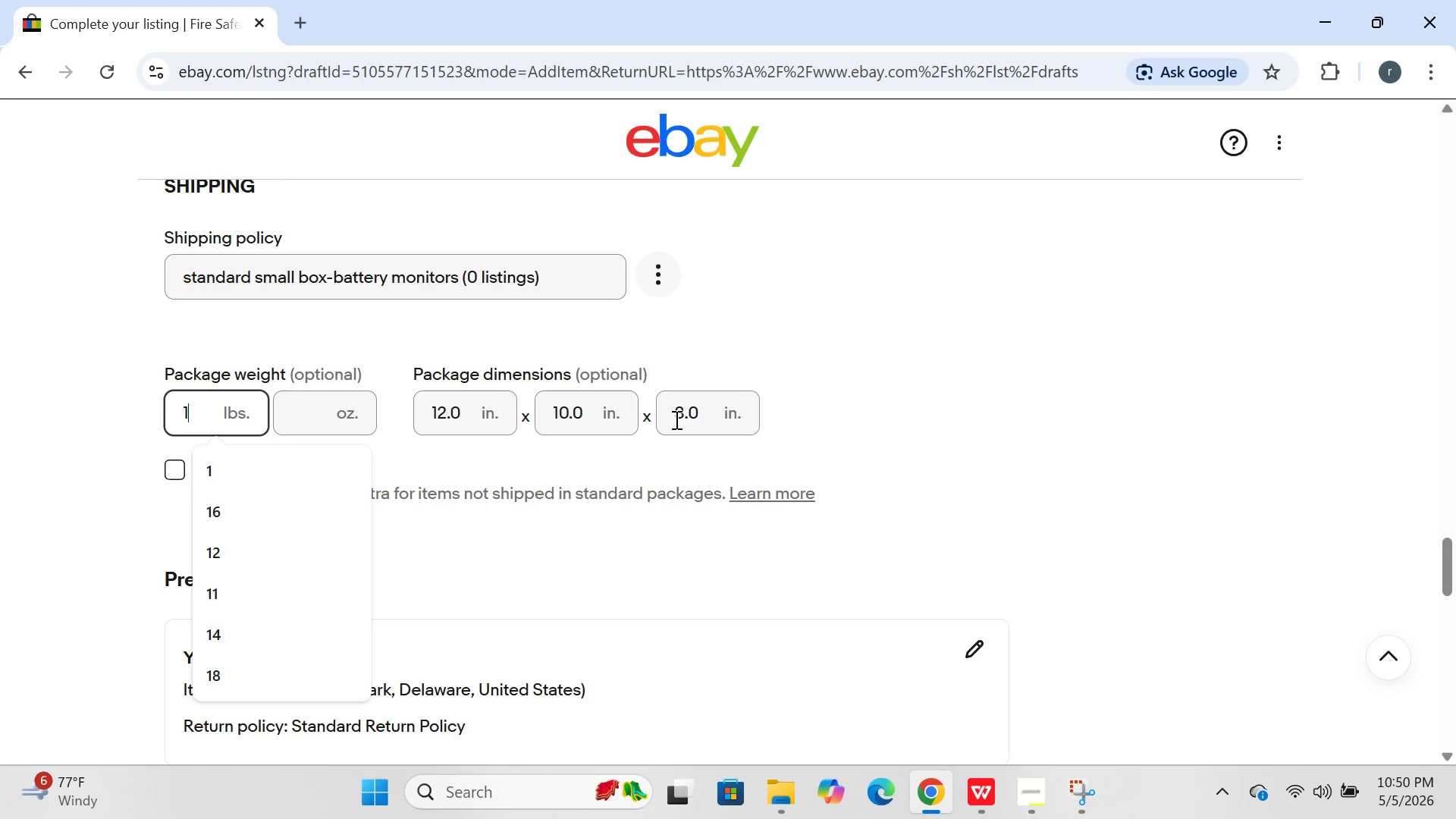 
left_click([701, 406])
 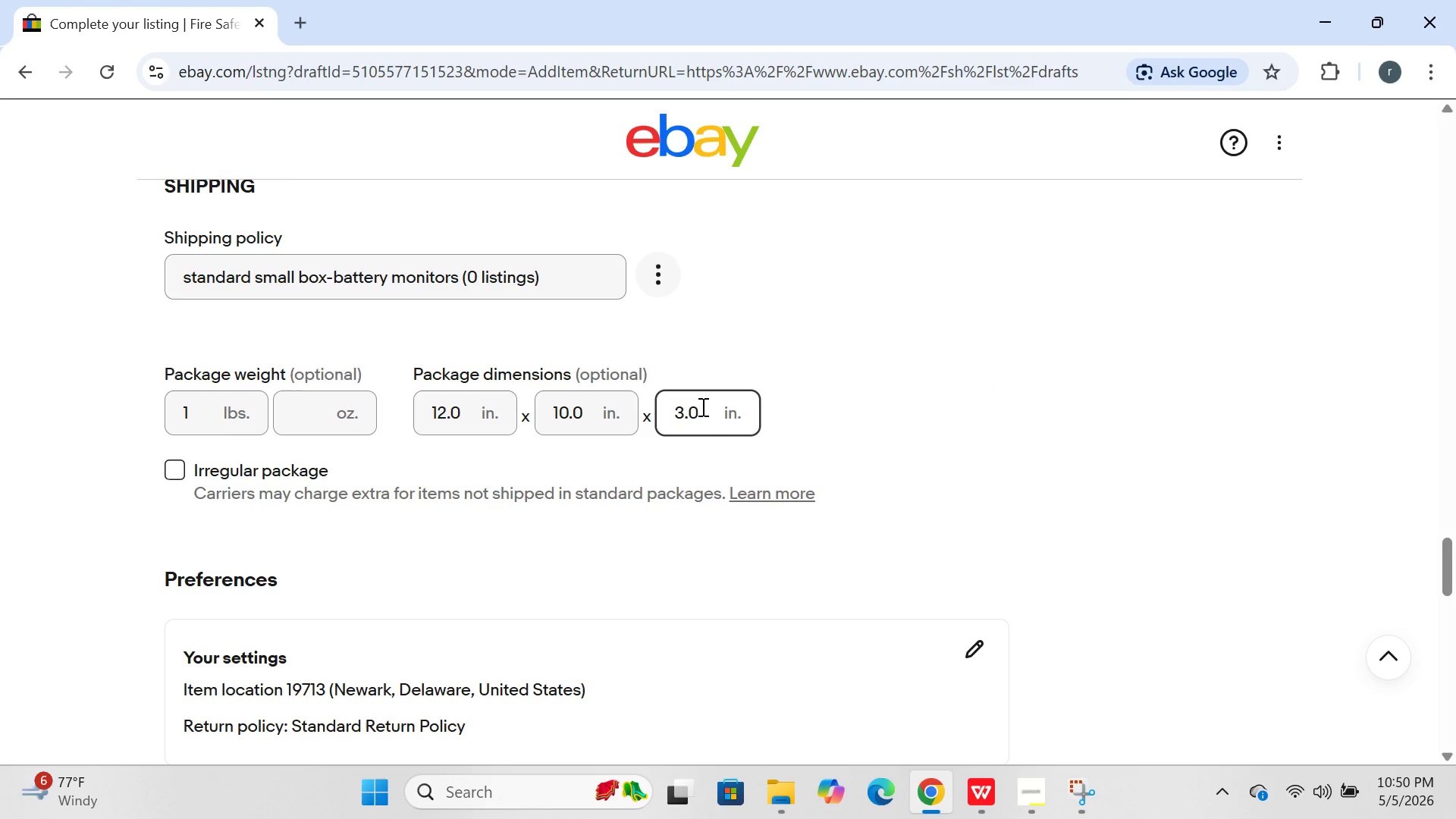 
key(Backspace)
 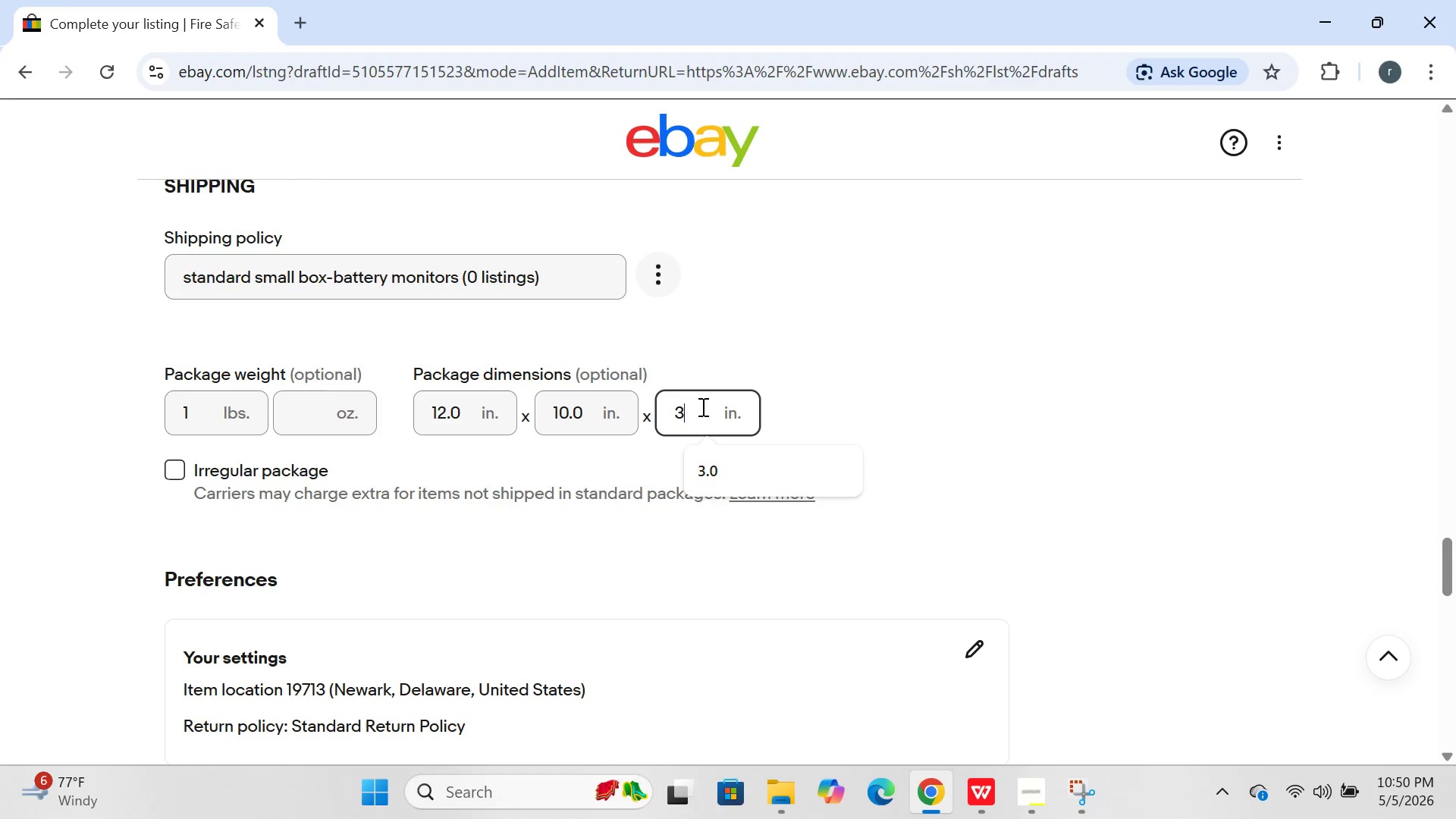 
key(Backspace)
 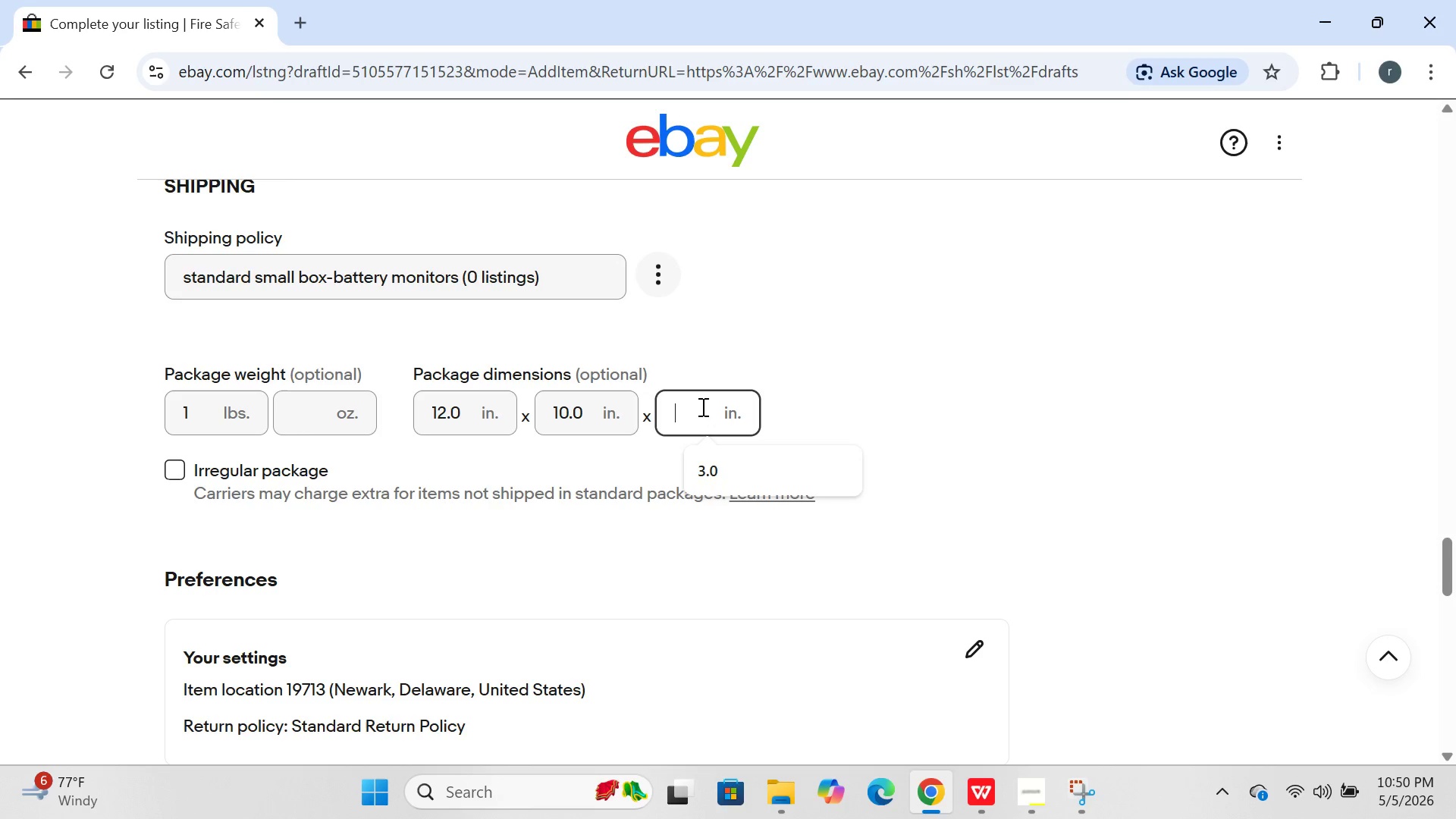 
key(Backspace)
 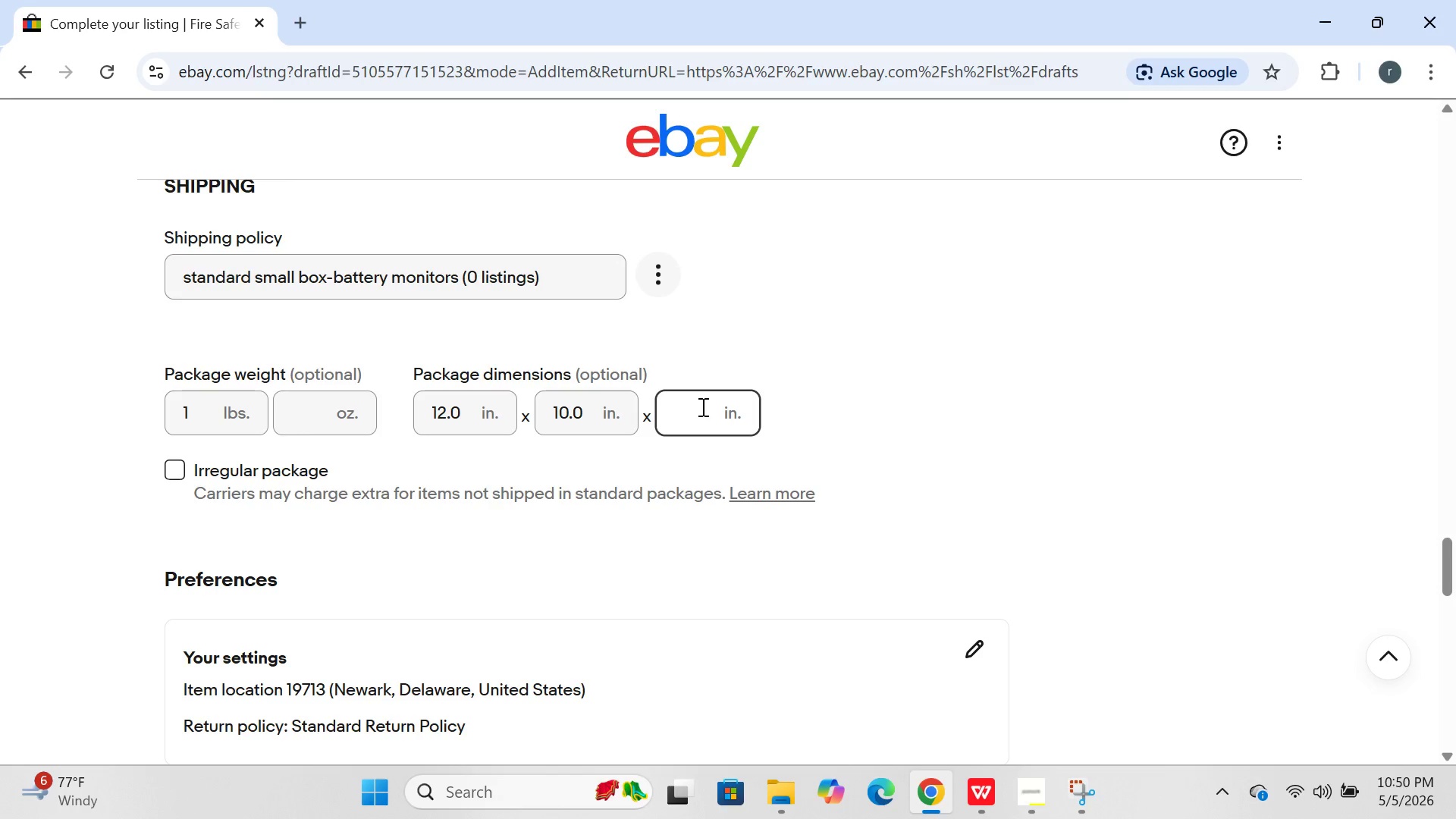 
key(1)
 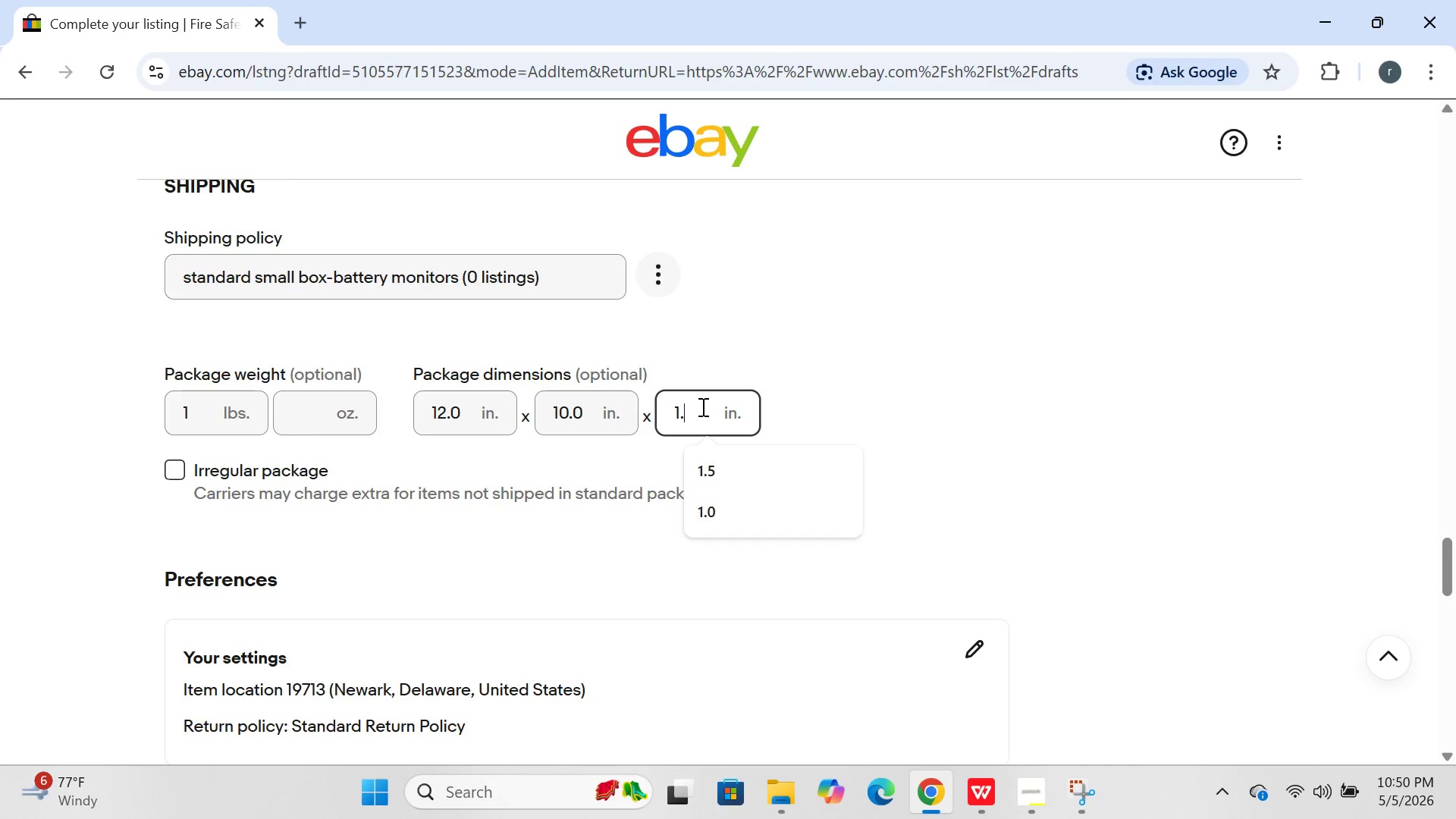 
key(Period)
 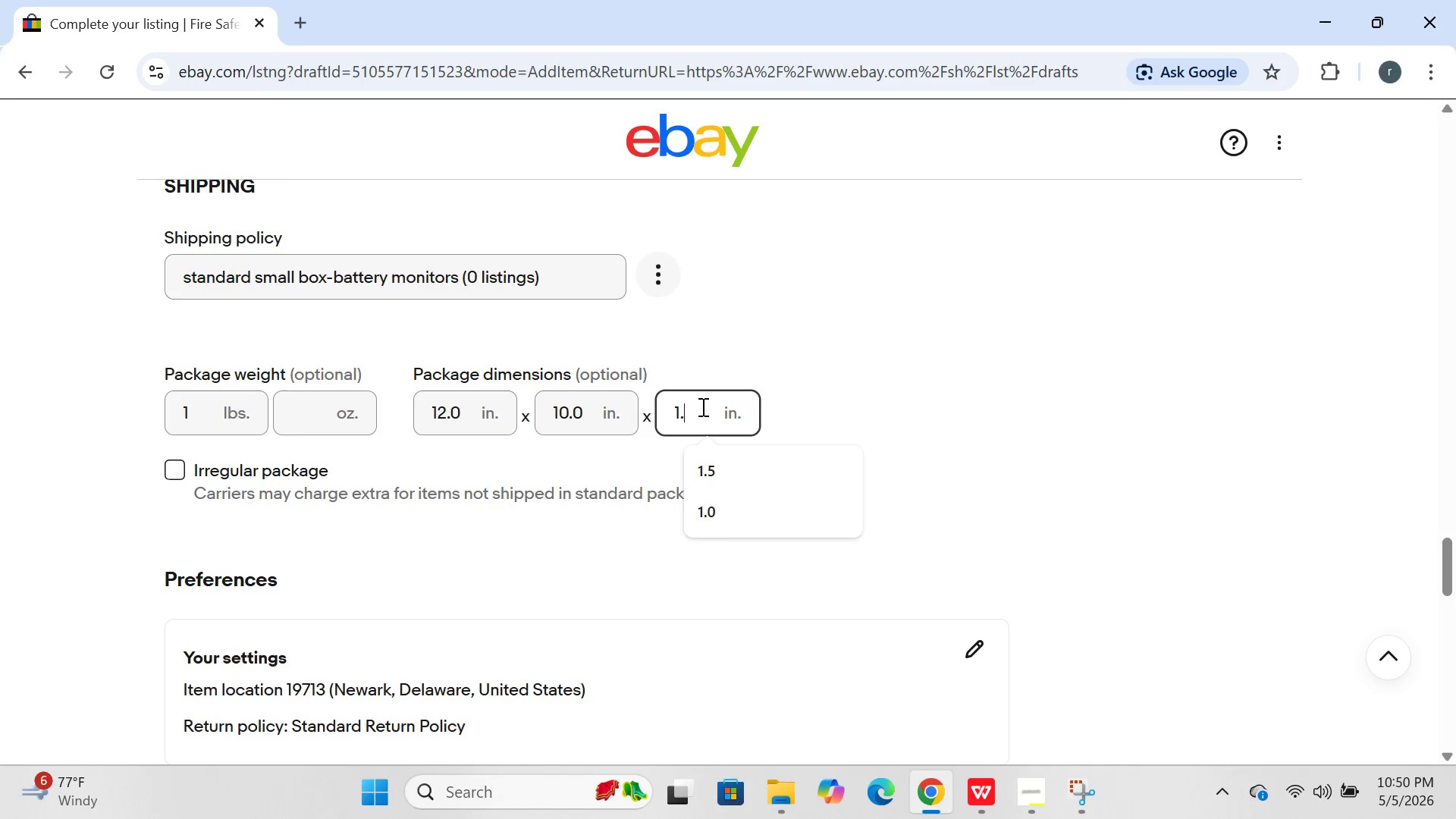 
key(5)
 